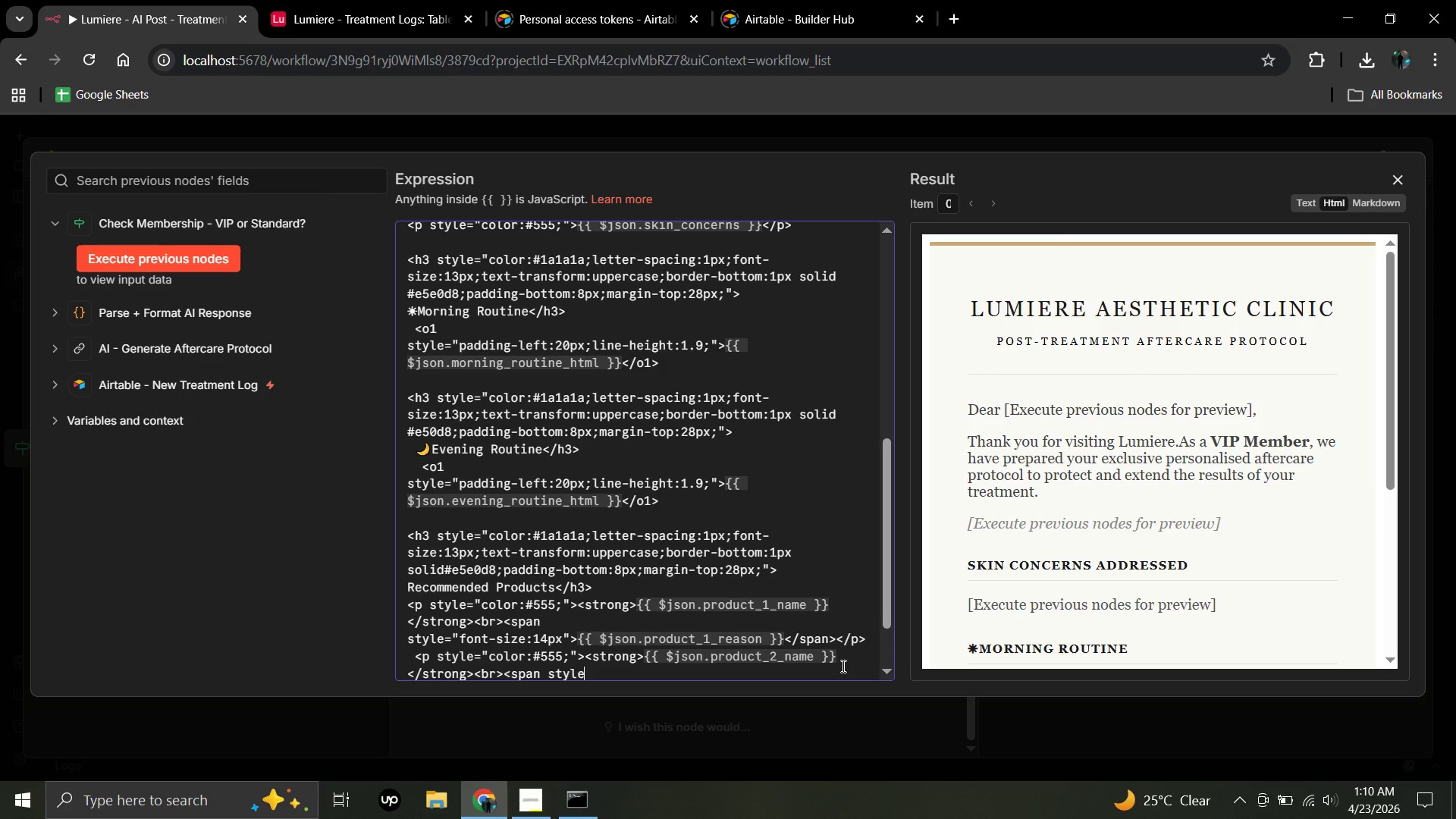 
left_click([541, 672])
 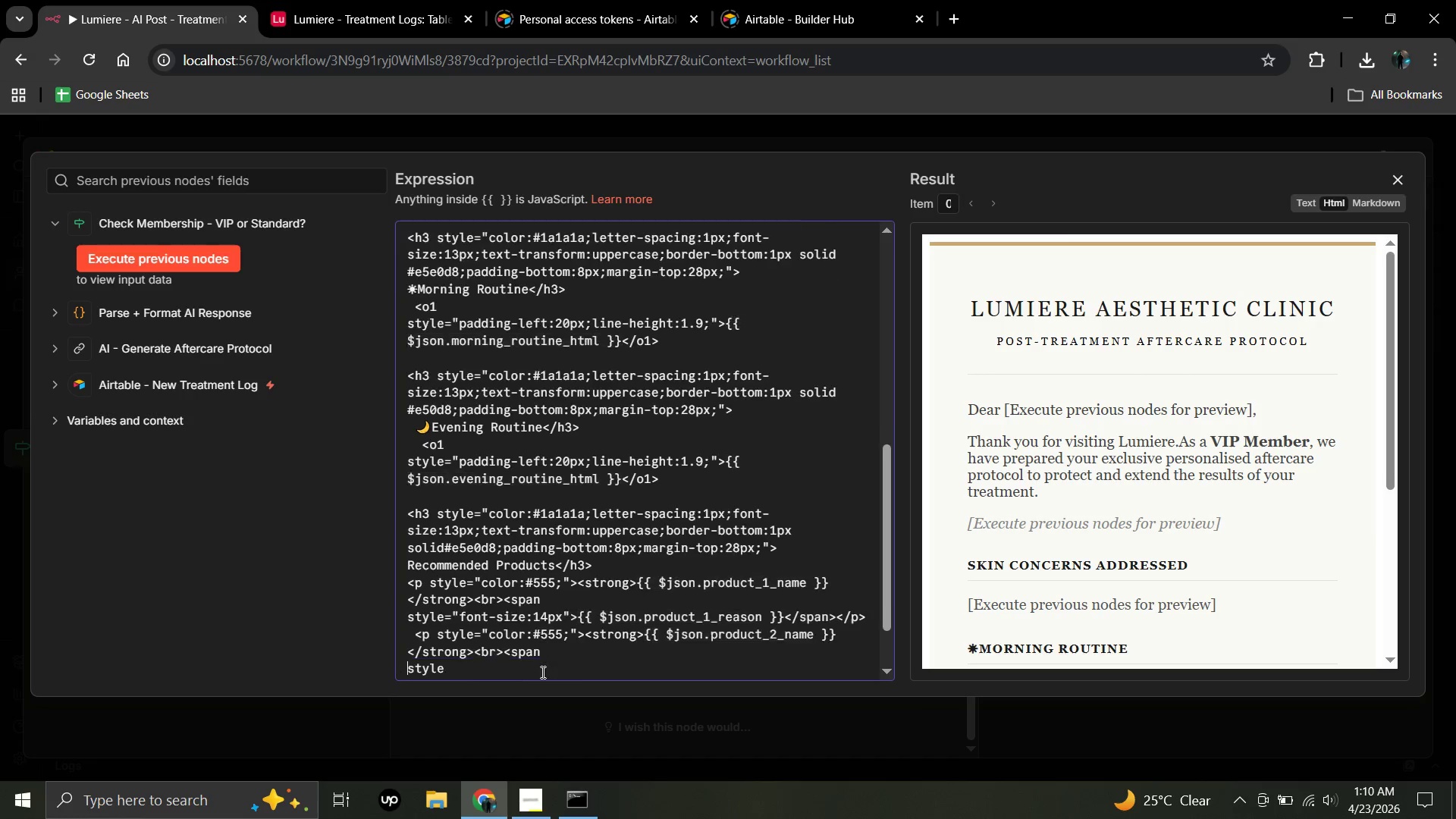 
key(Enter)
 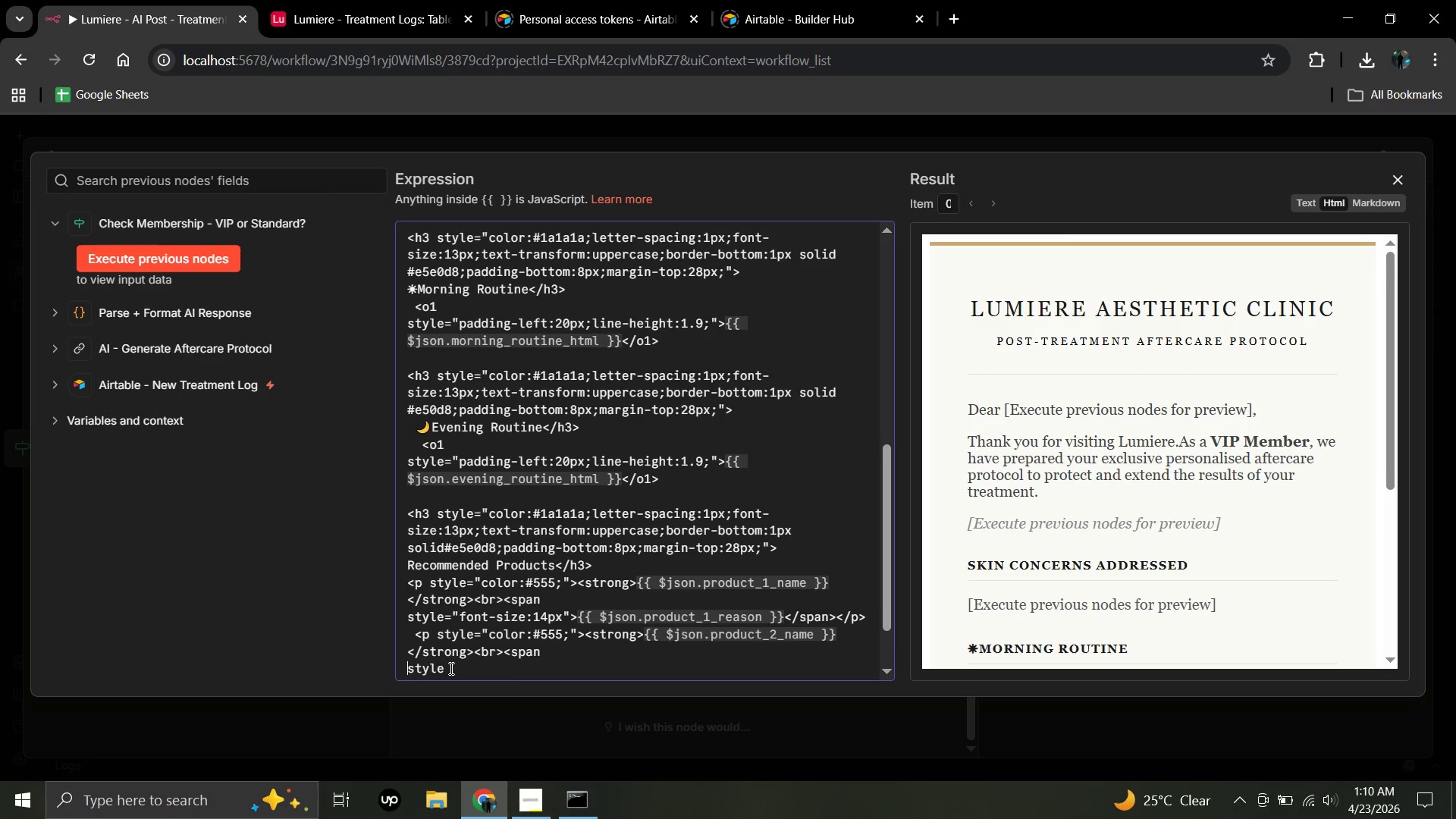 
left_click([449, 668])
 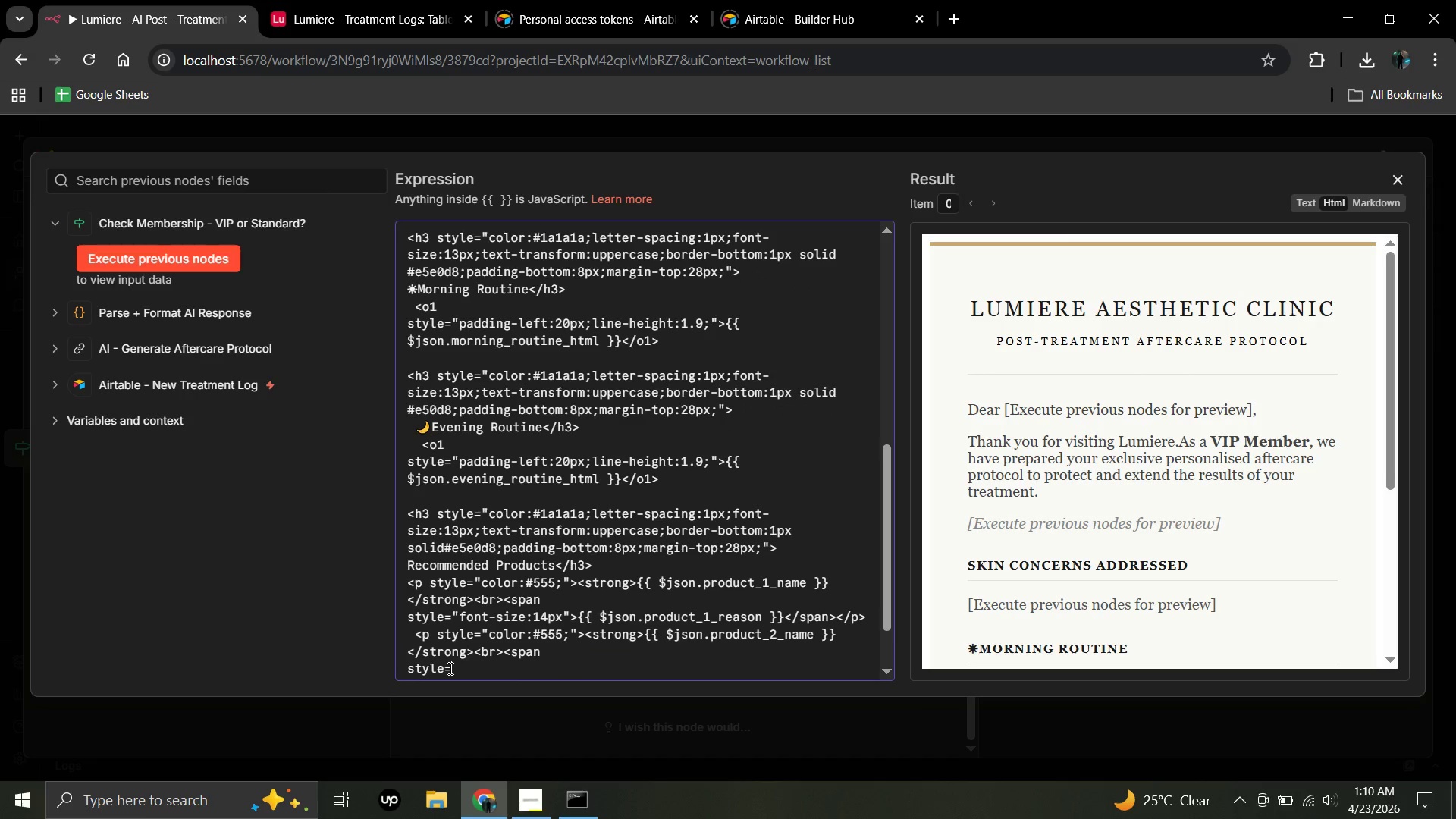 
key(Equal)
 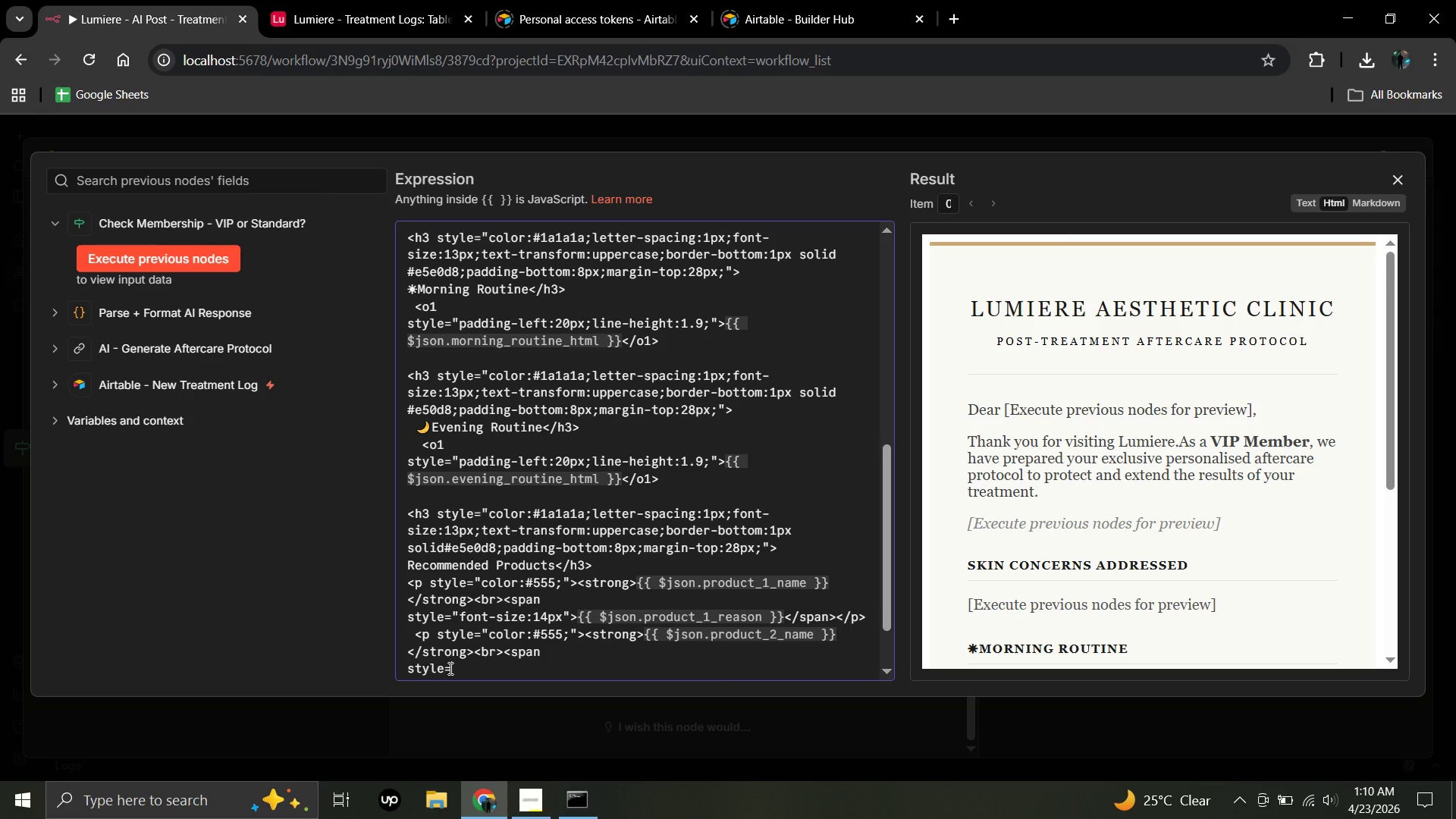 
key(Shift+Quote)
 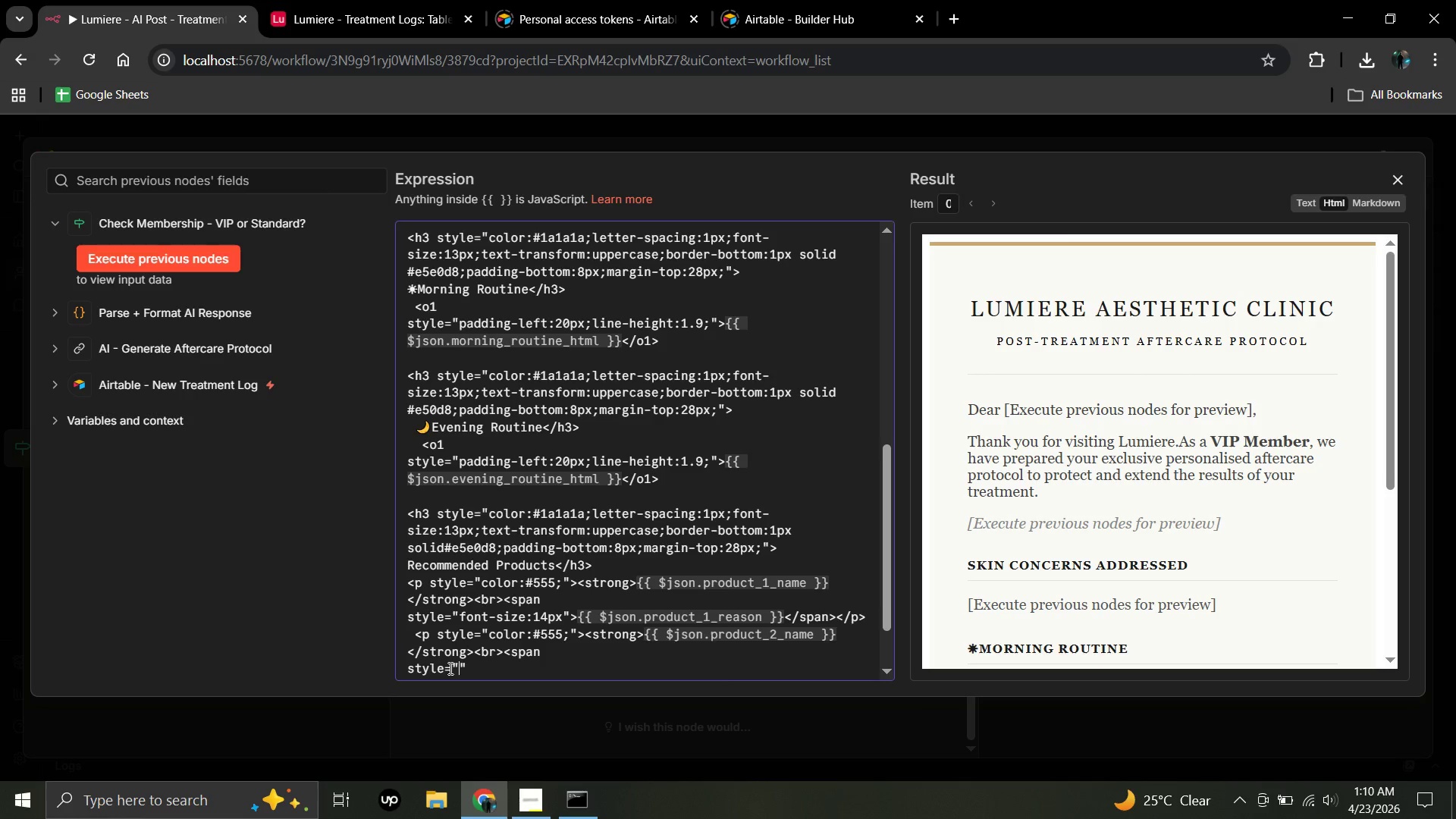 
wait(5.53)
 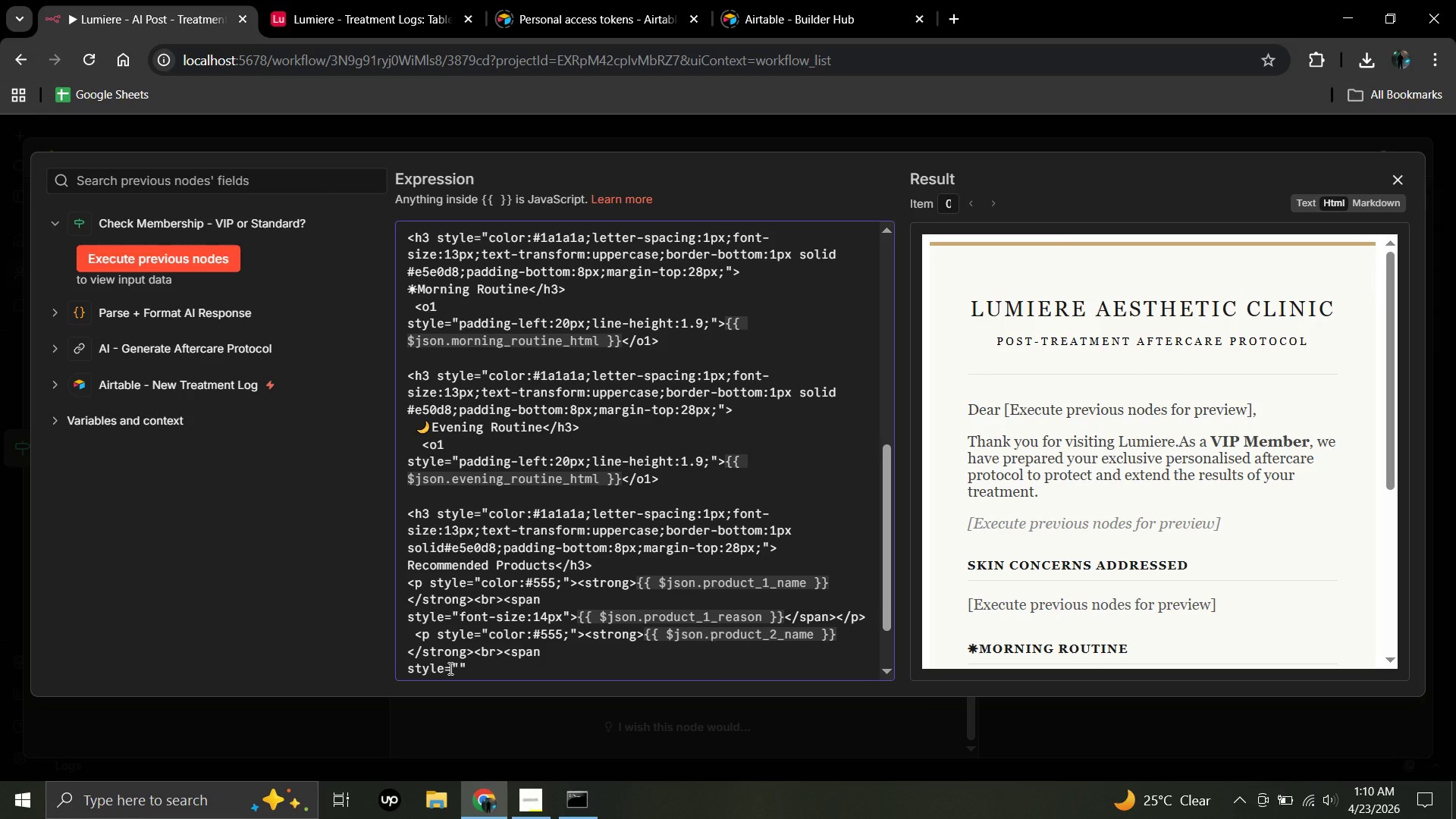 
type(font-size:)
 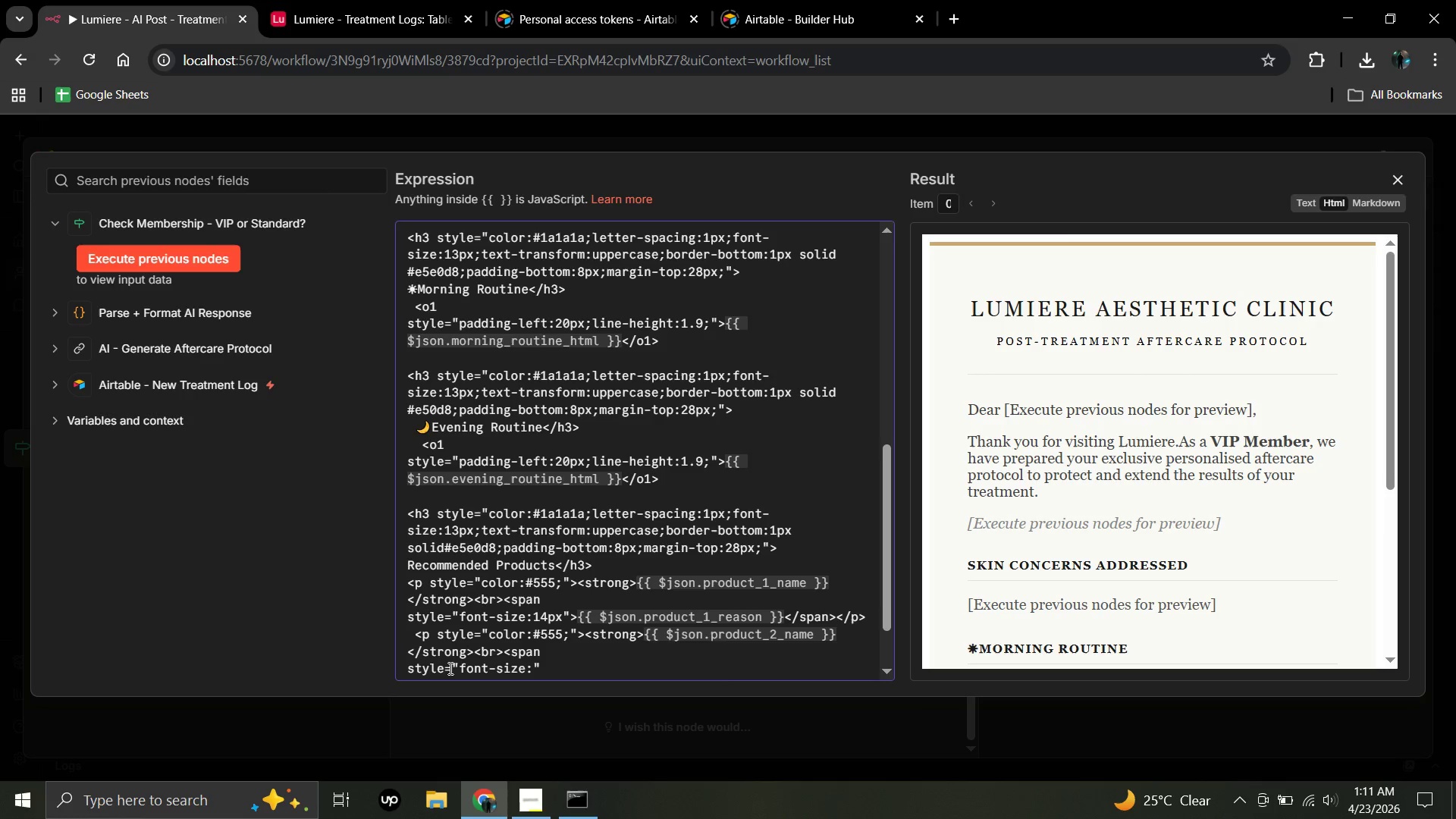 
type(14px;)
 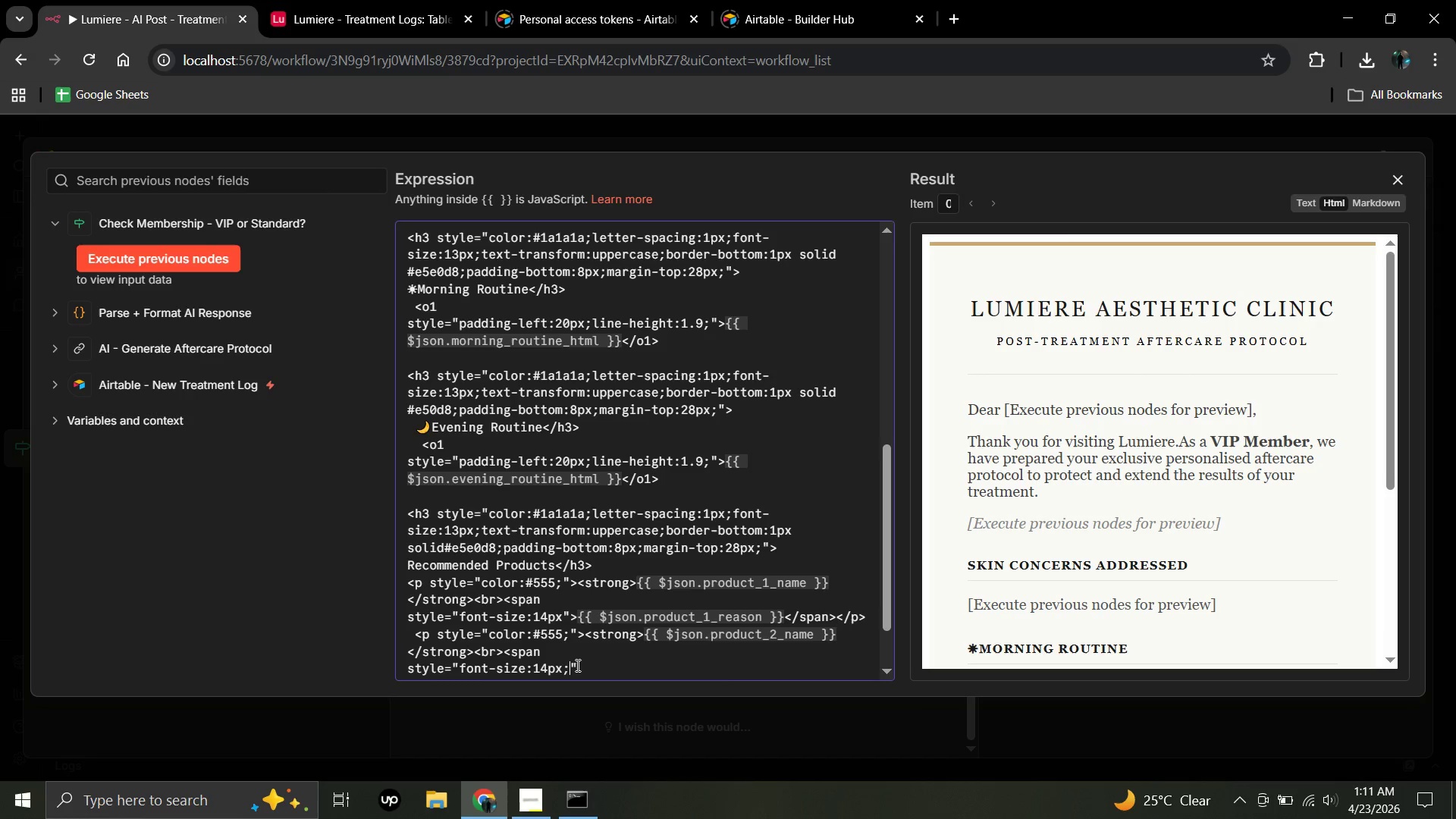 
left_click([576, 665])
 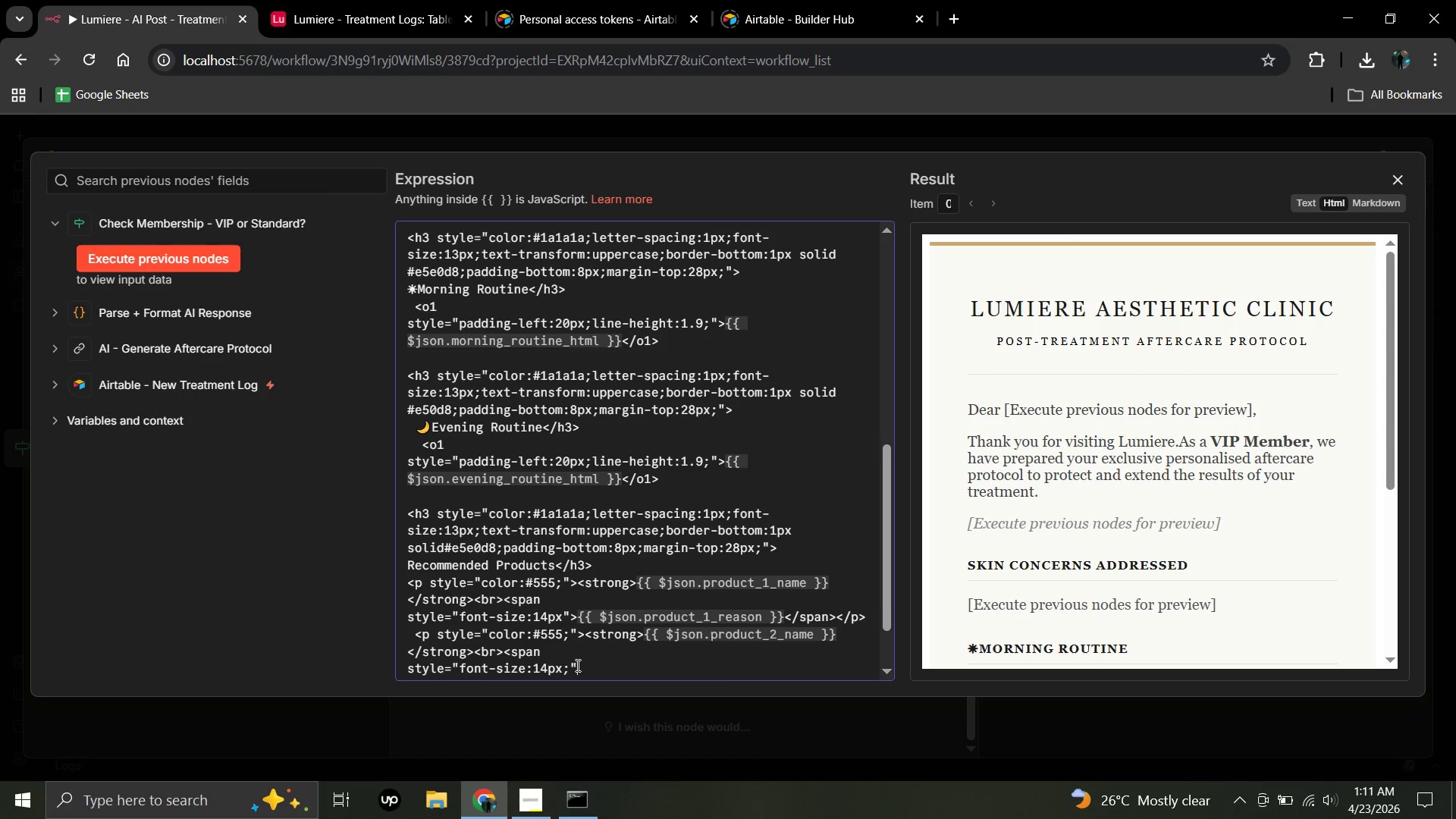 
key(Shift+Period)
 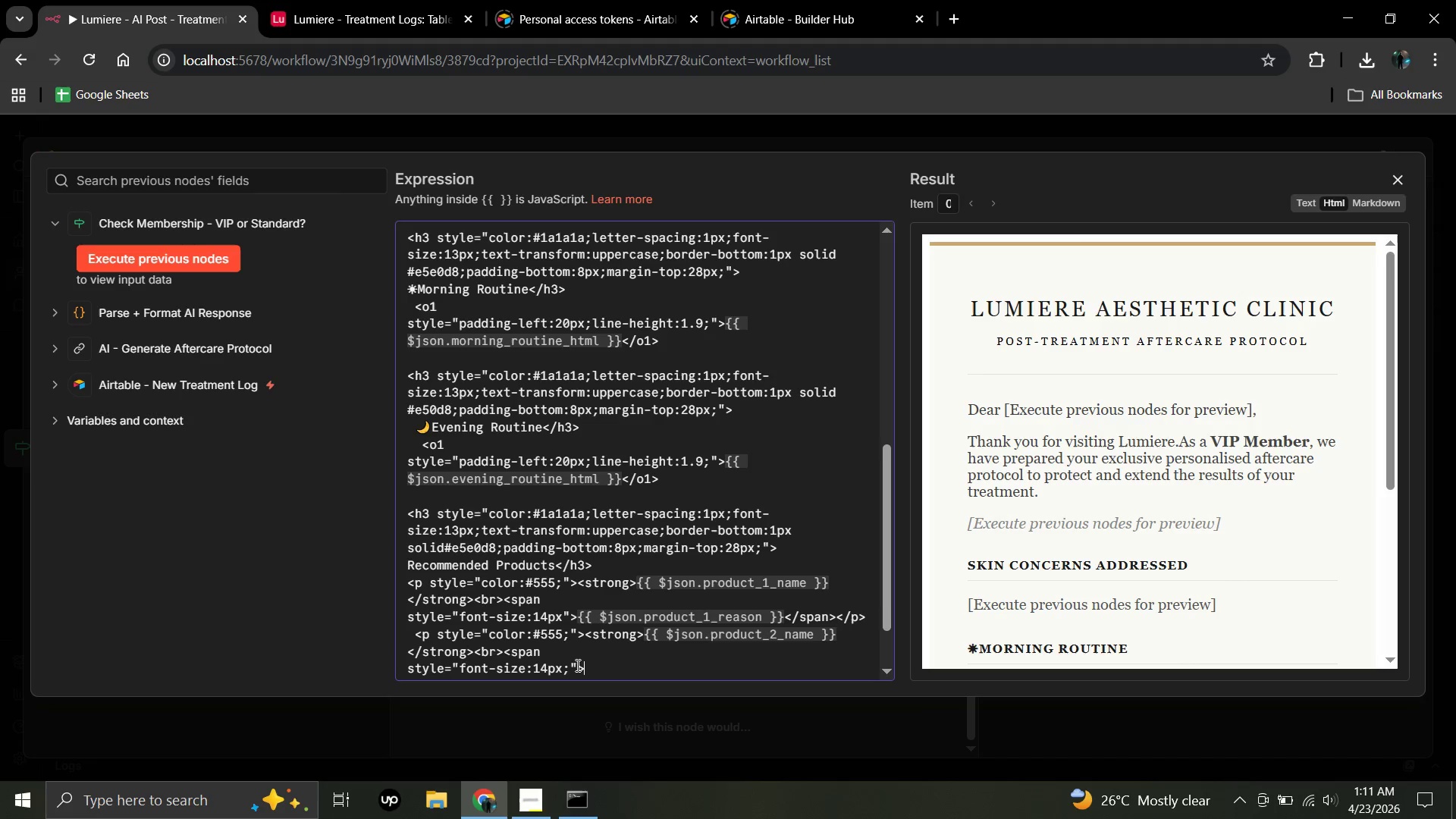 
key(Shift+BracketLeft)
 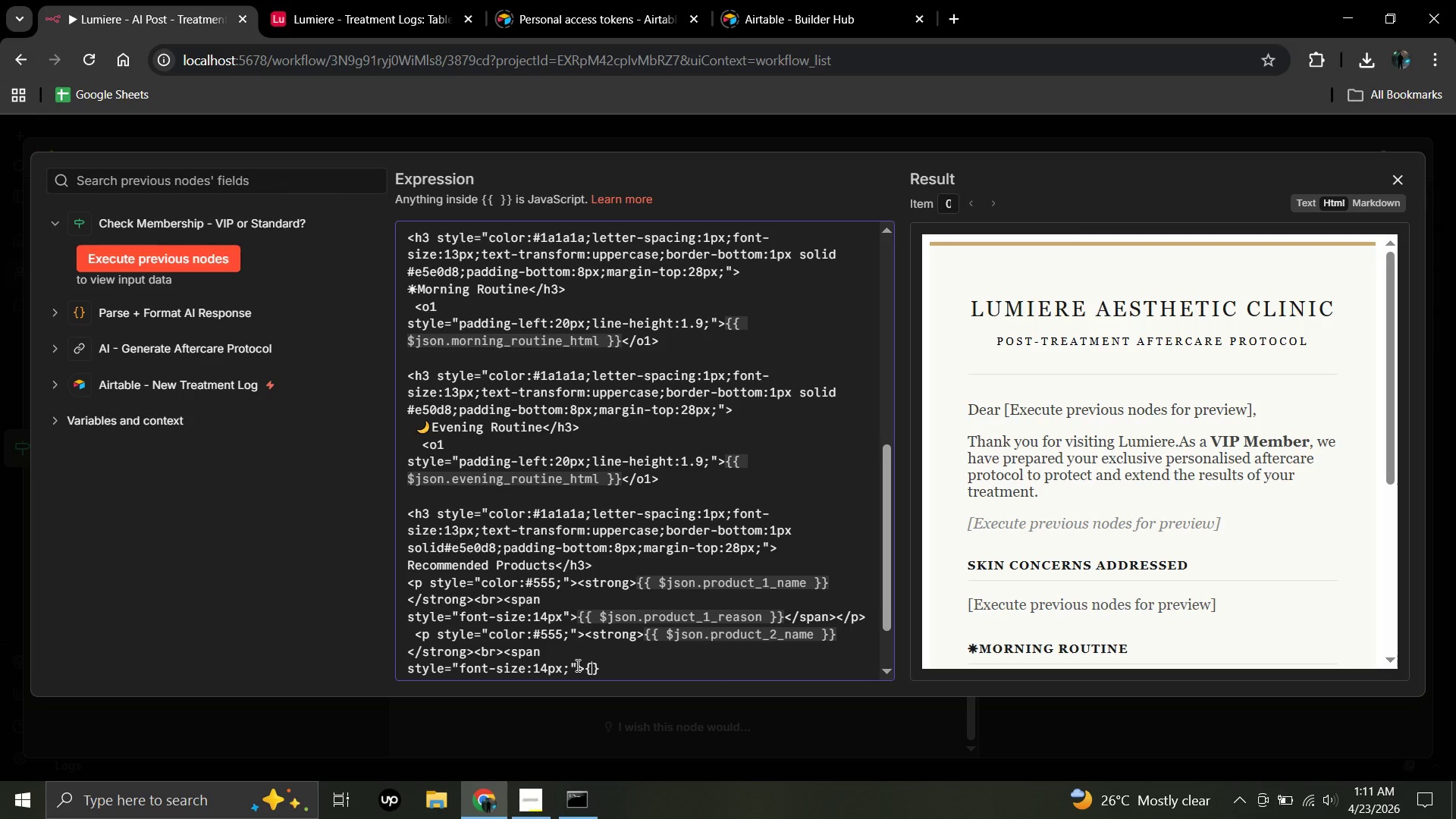 
key(Shift+BracketLeft)
 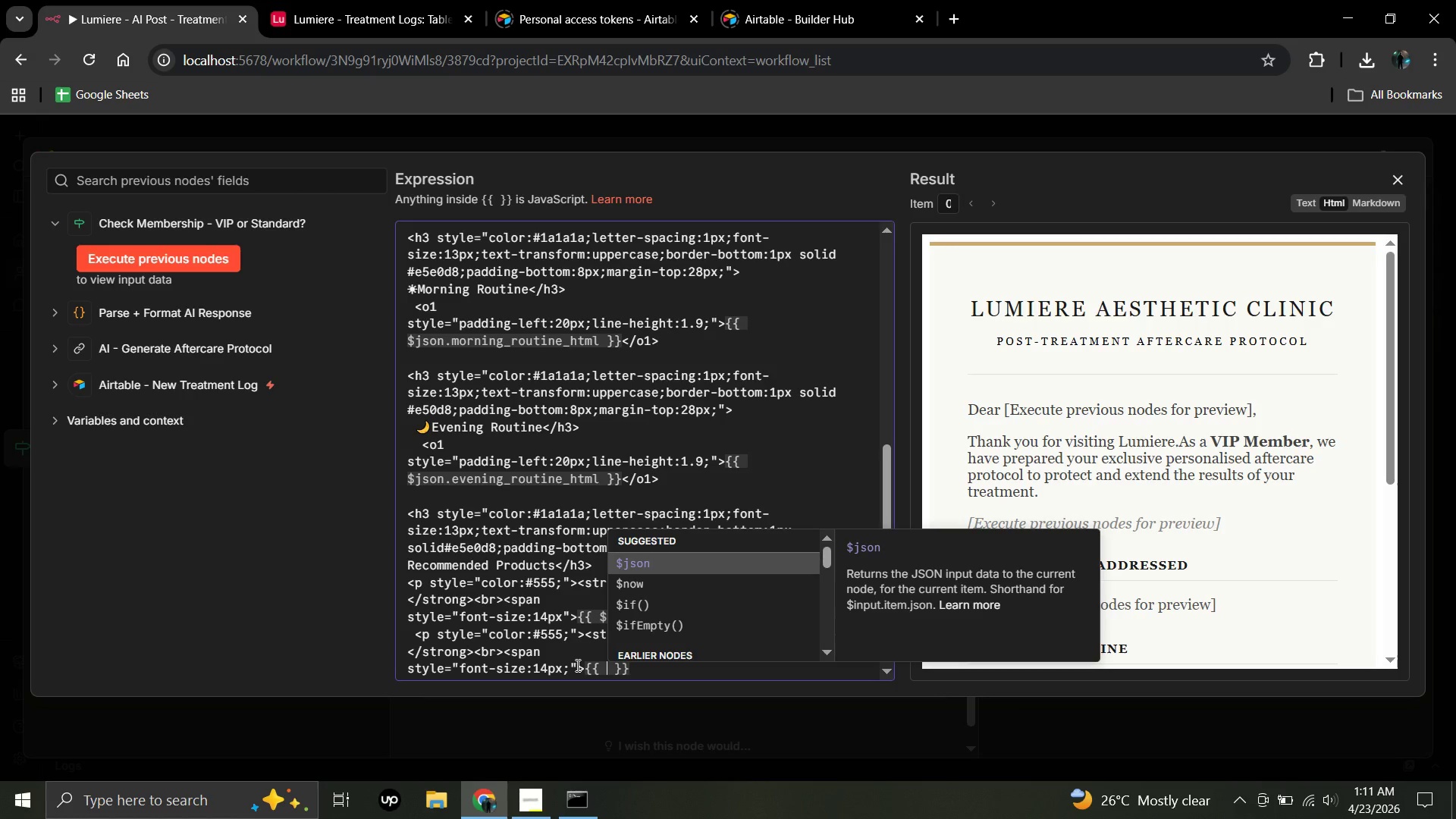 
key(Shift+4)
 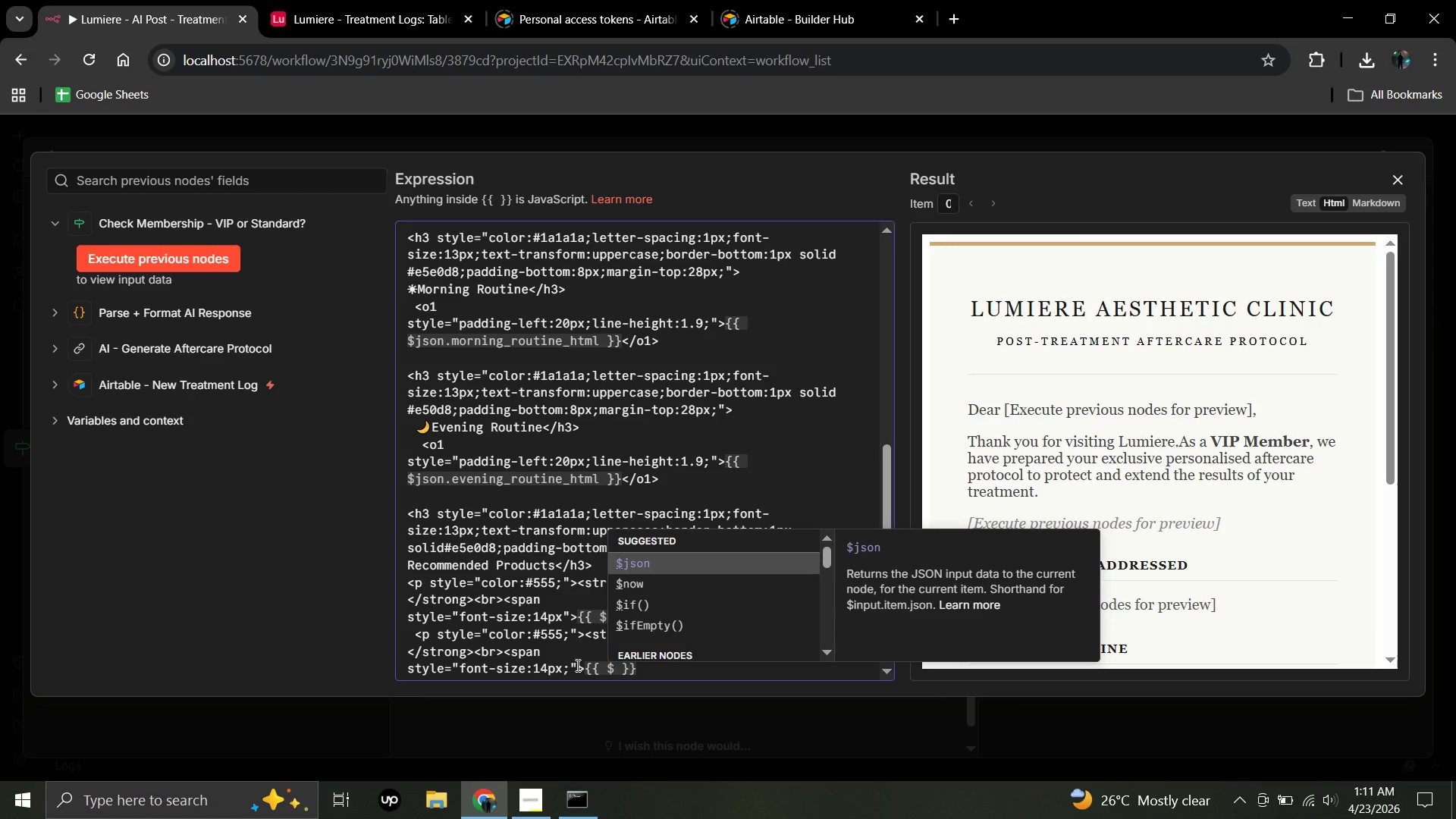 
wait(7.48)
 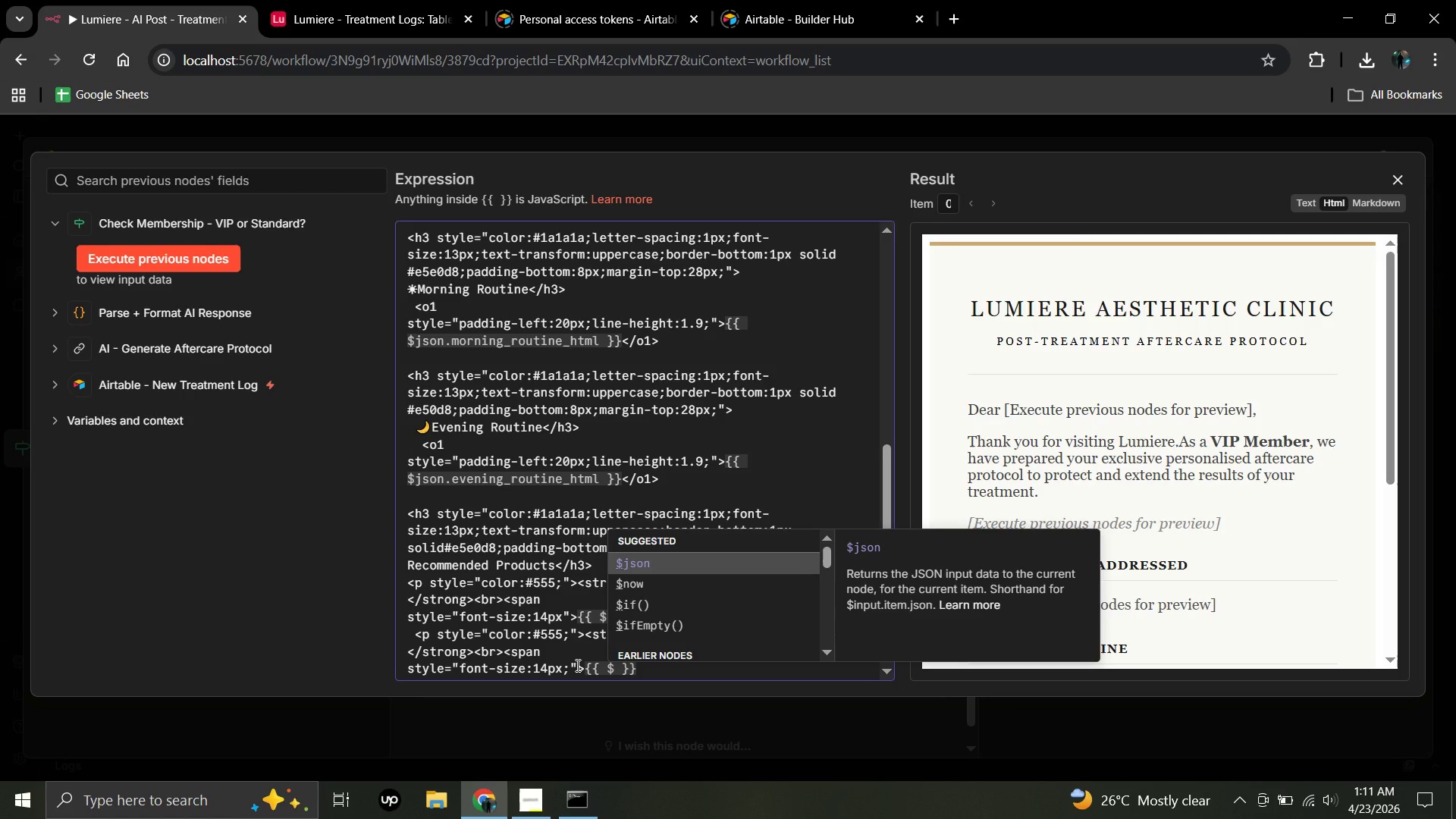 
type(json.product_2_reason)
 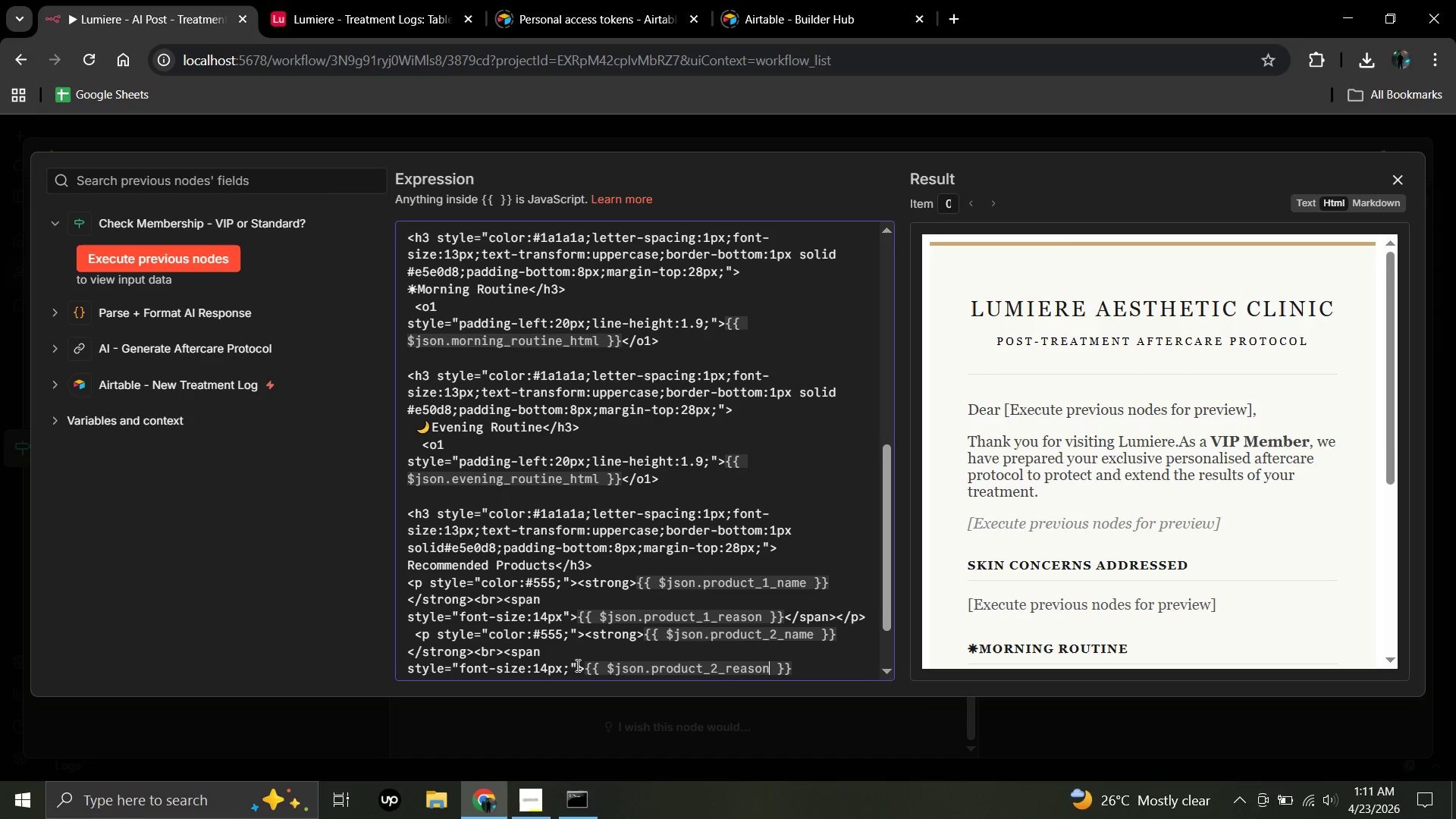 
wait(5.77)
 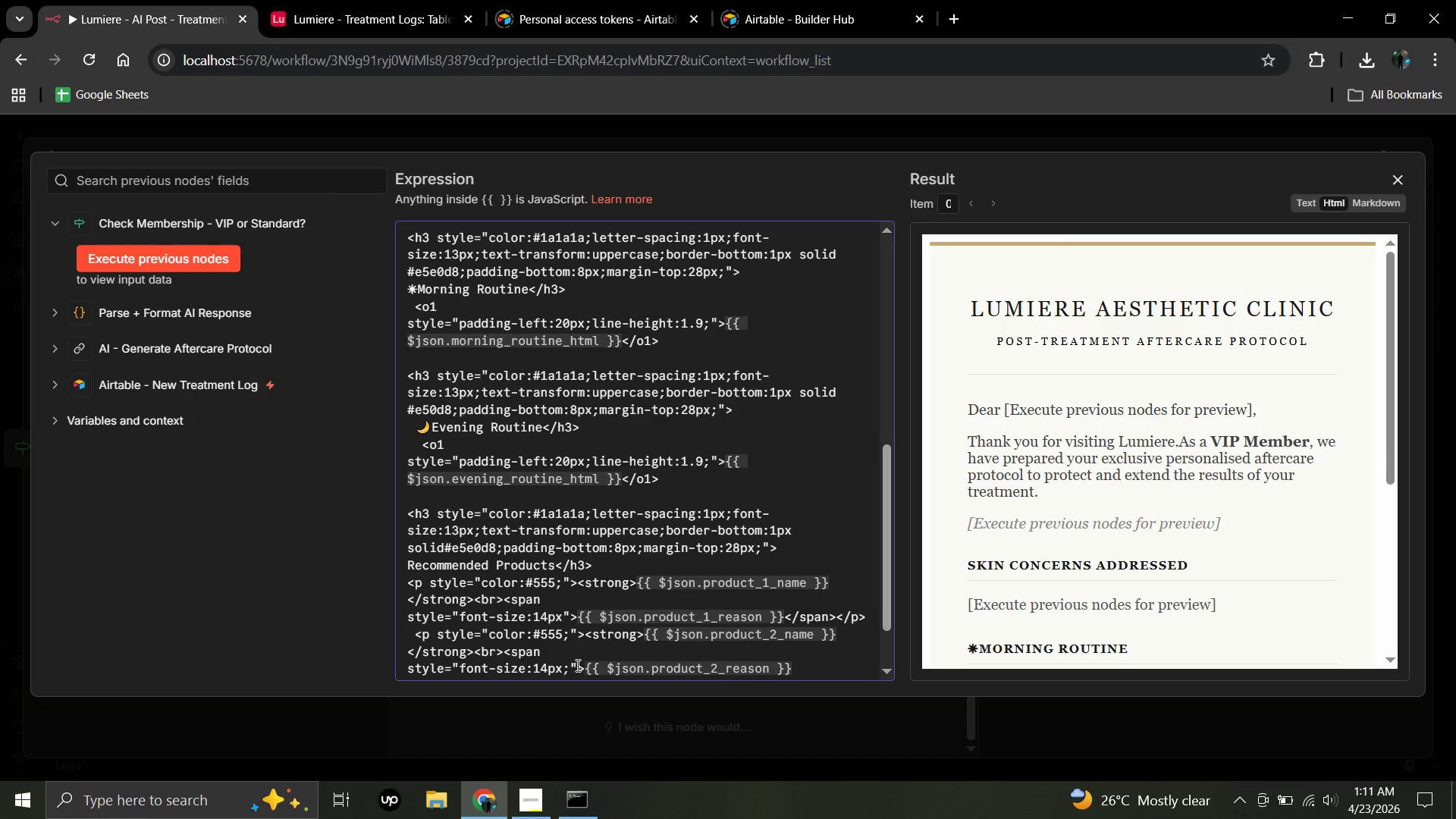 
left_click([808, 662])
 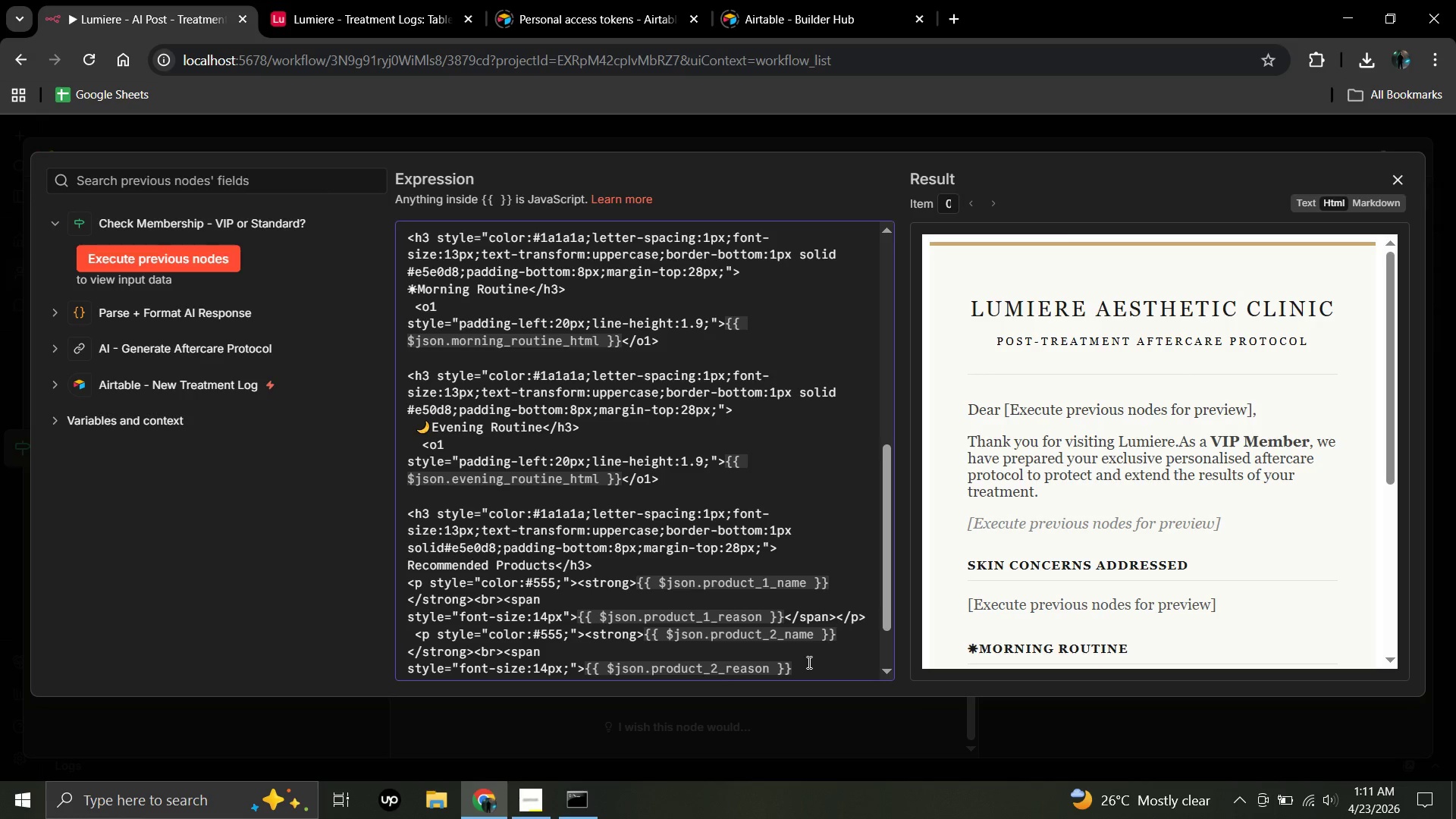 
type(</span)
 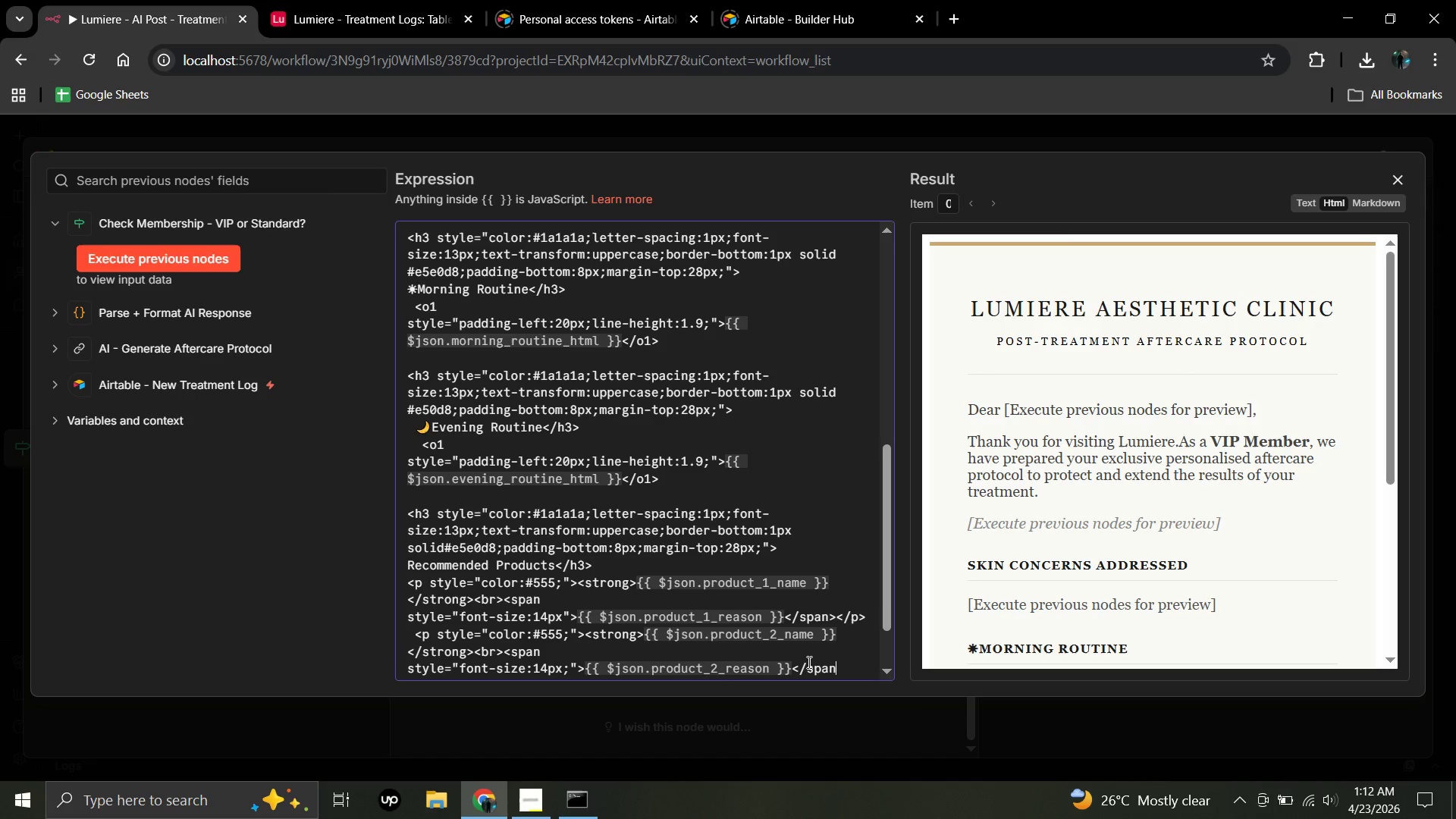 
key(Shift+Period)
 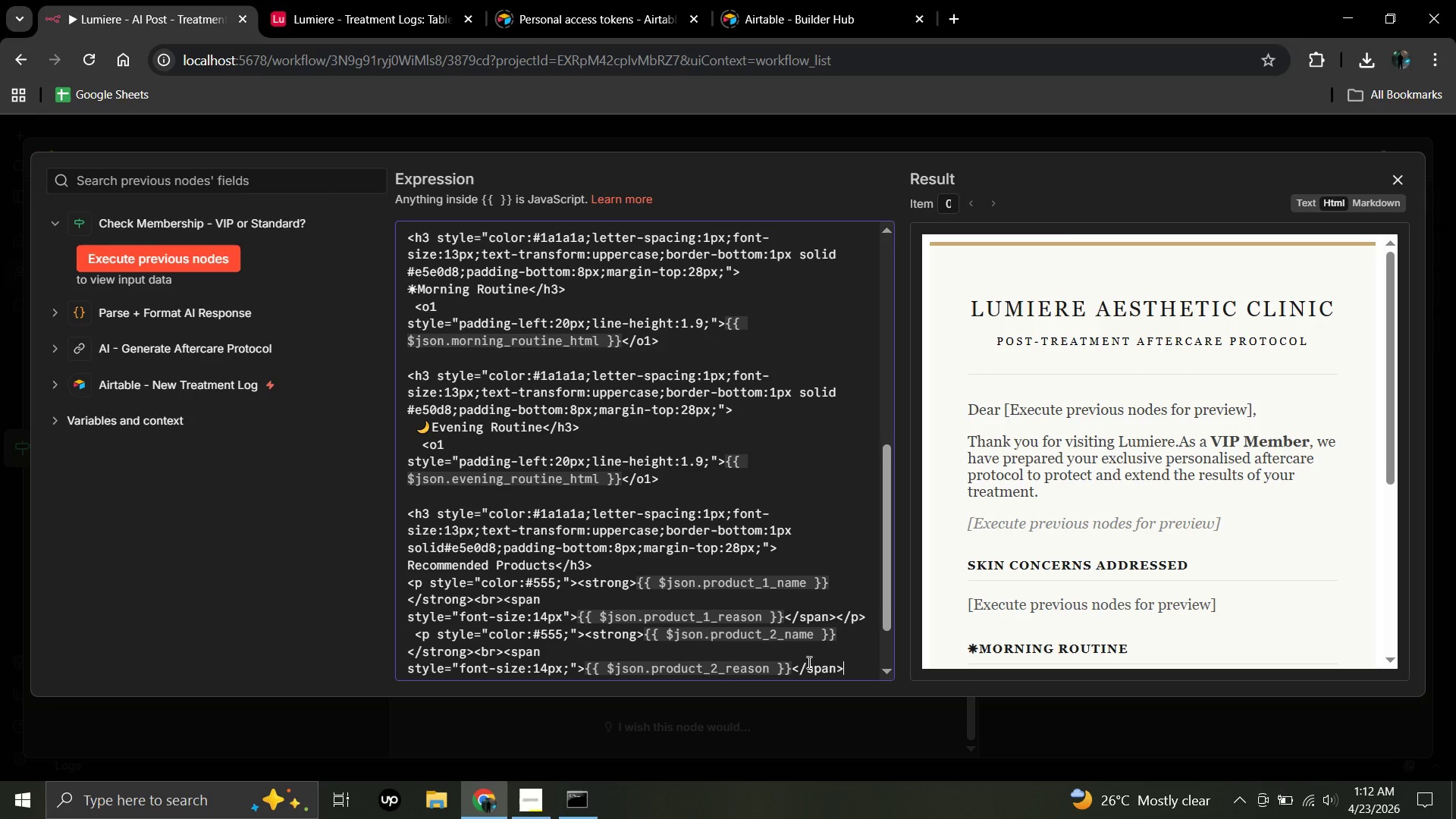 
key(Shift+Comma)
 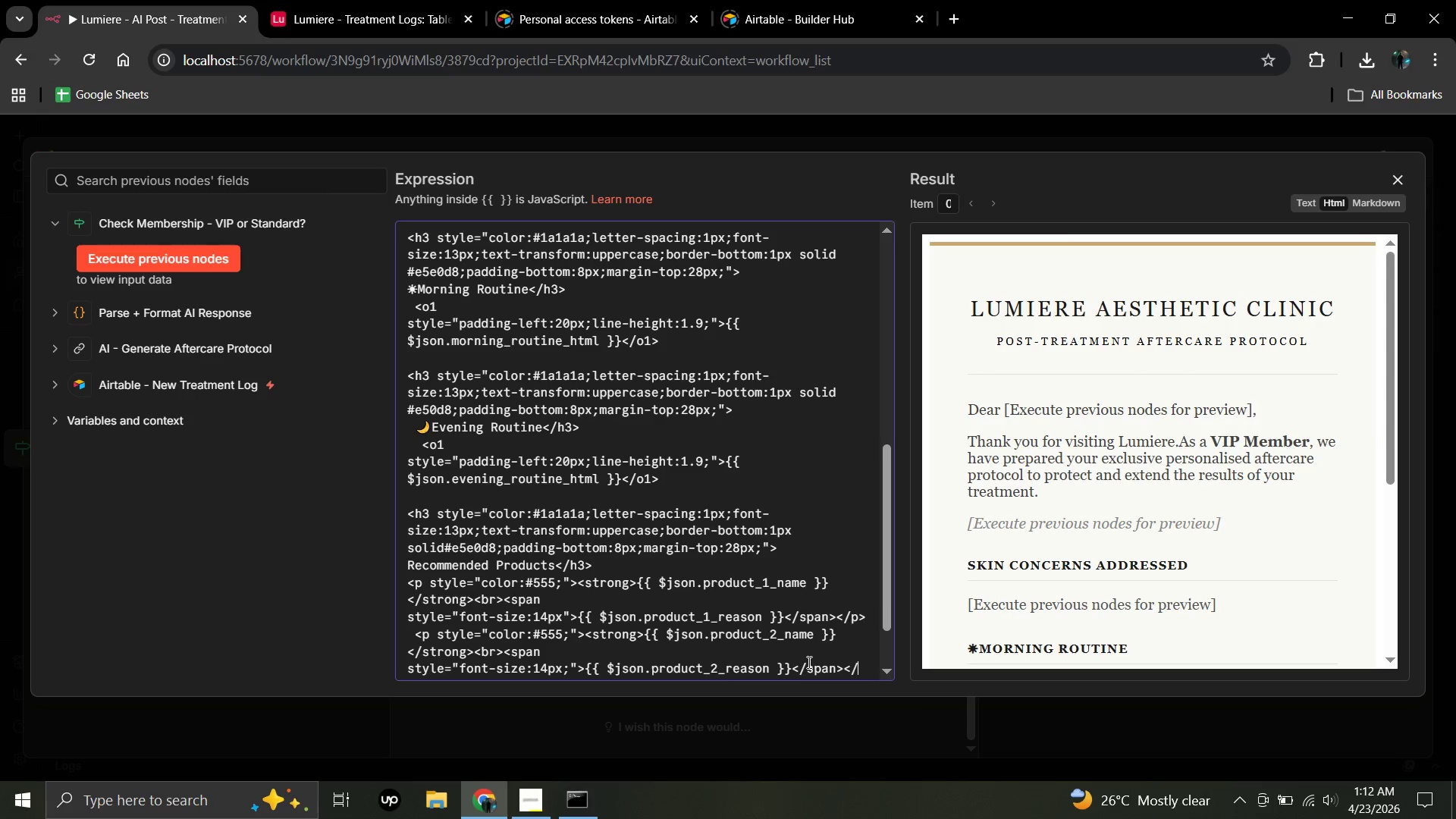 
key(Slash)
 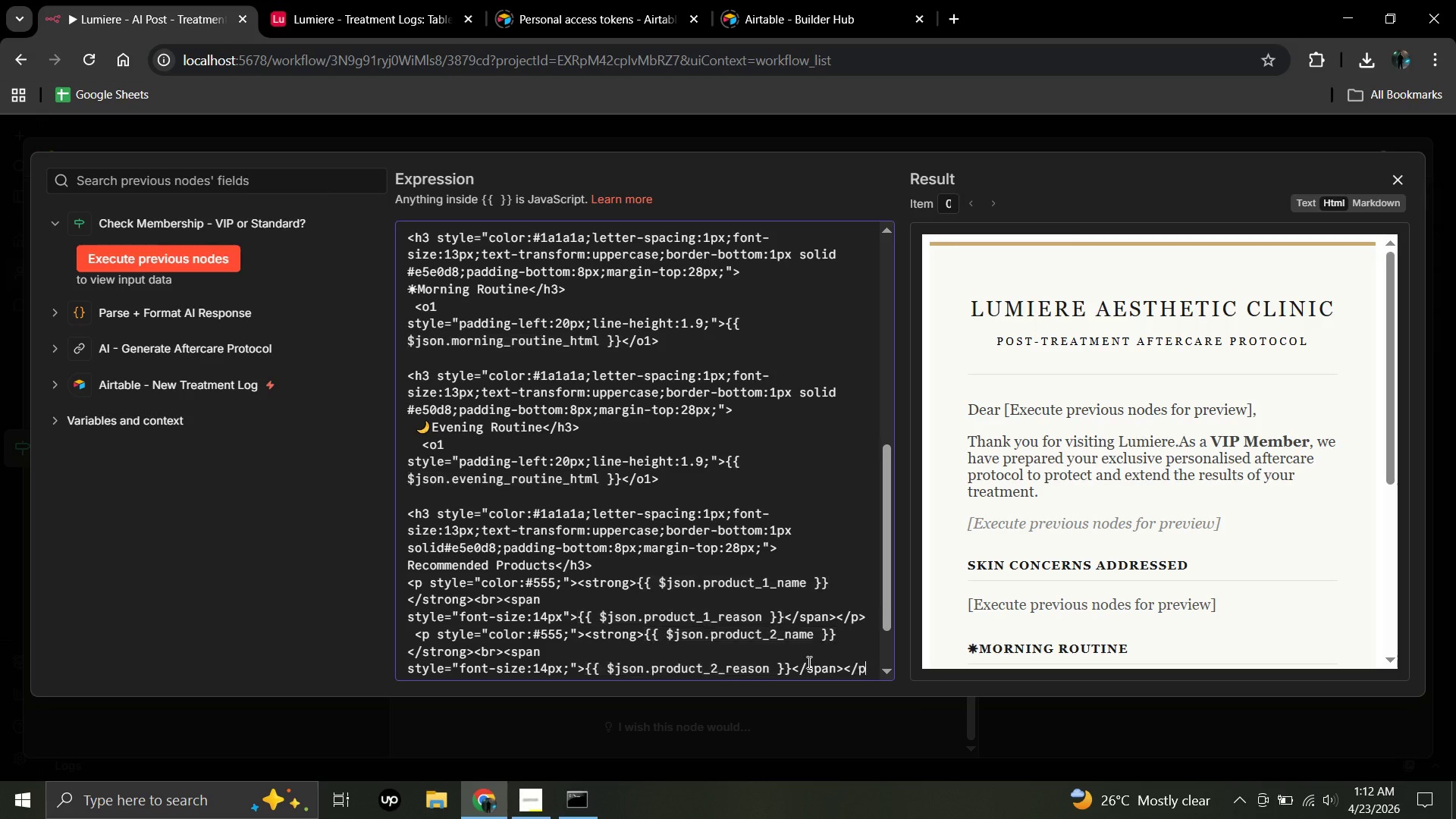 
key(P)
 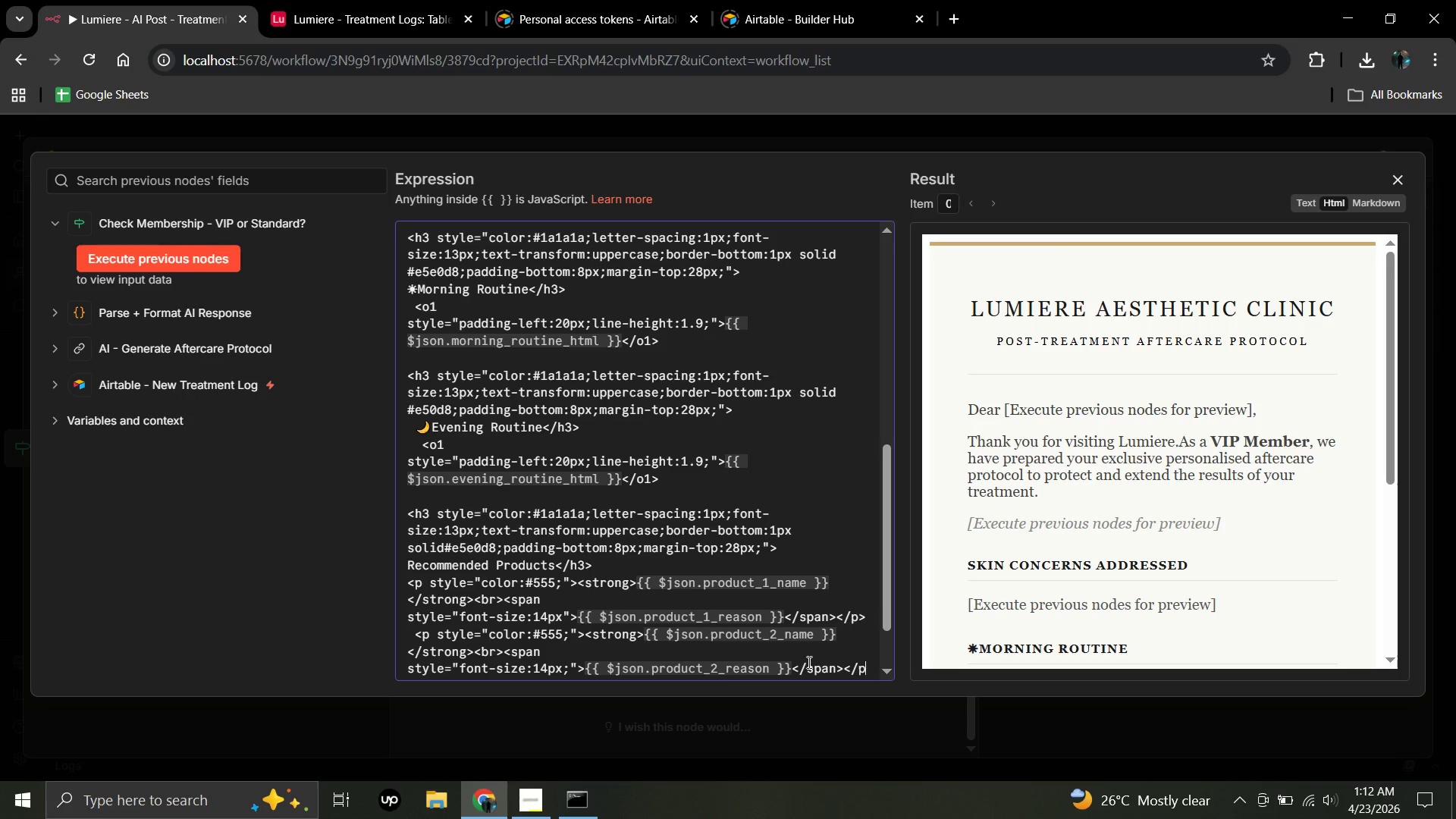 
key(Shift+Period)
 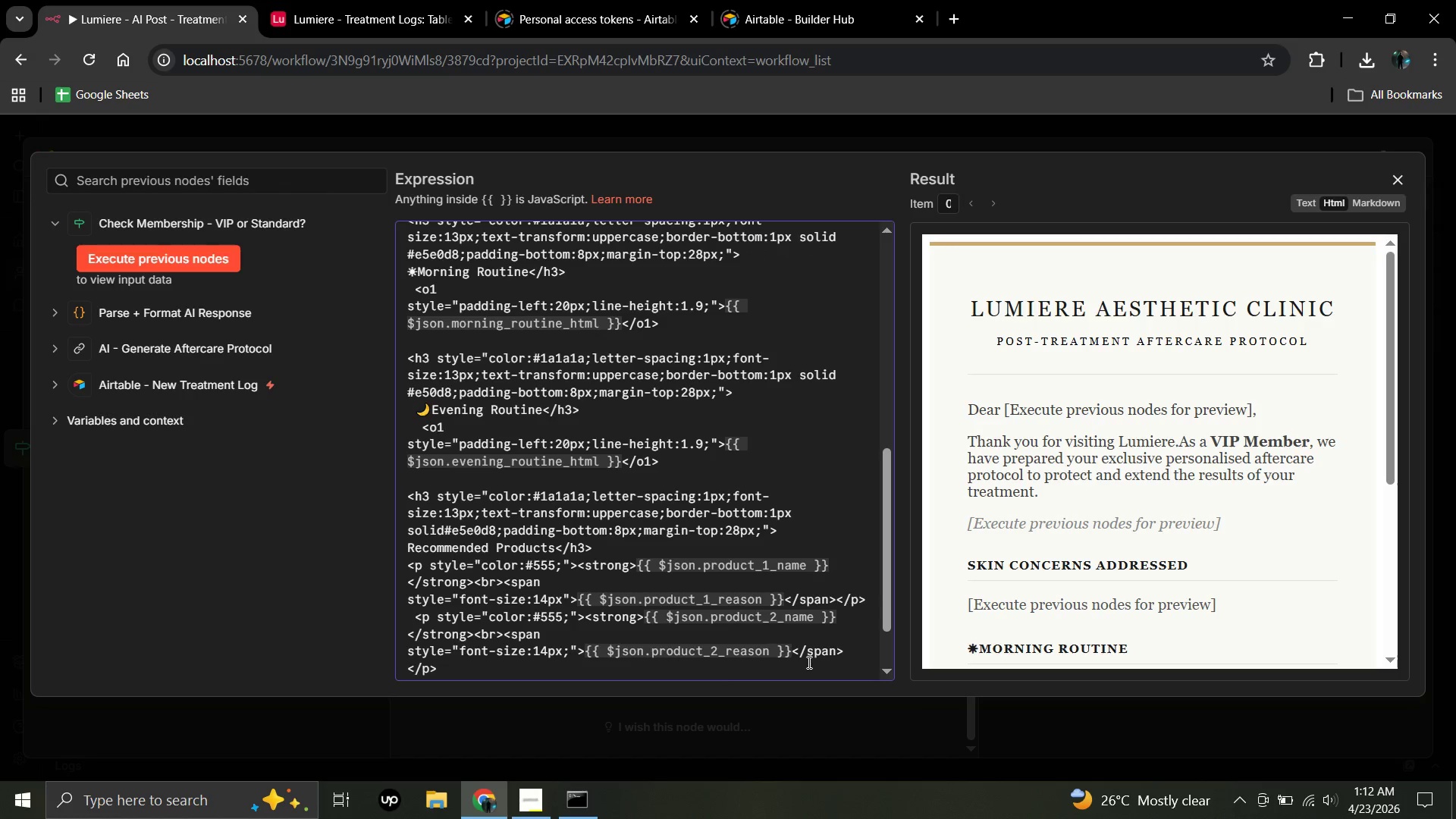 
key(Enter)
 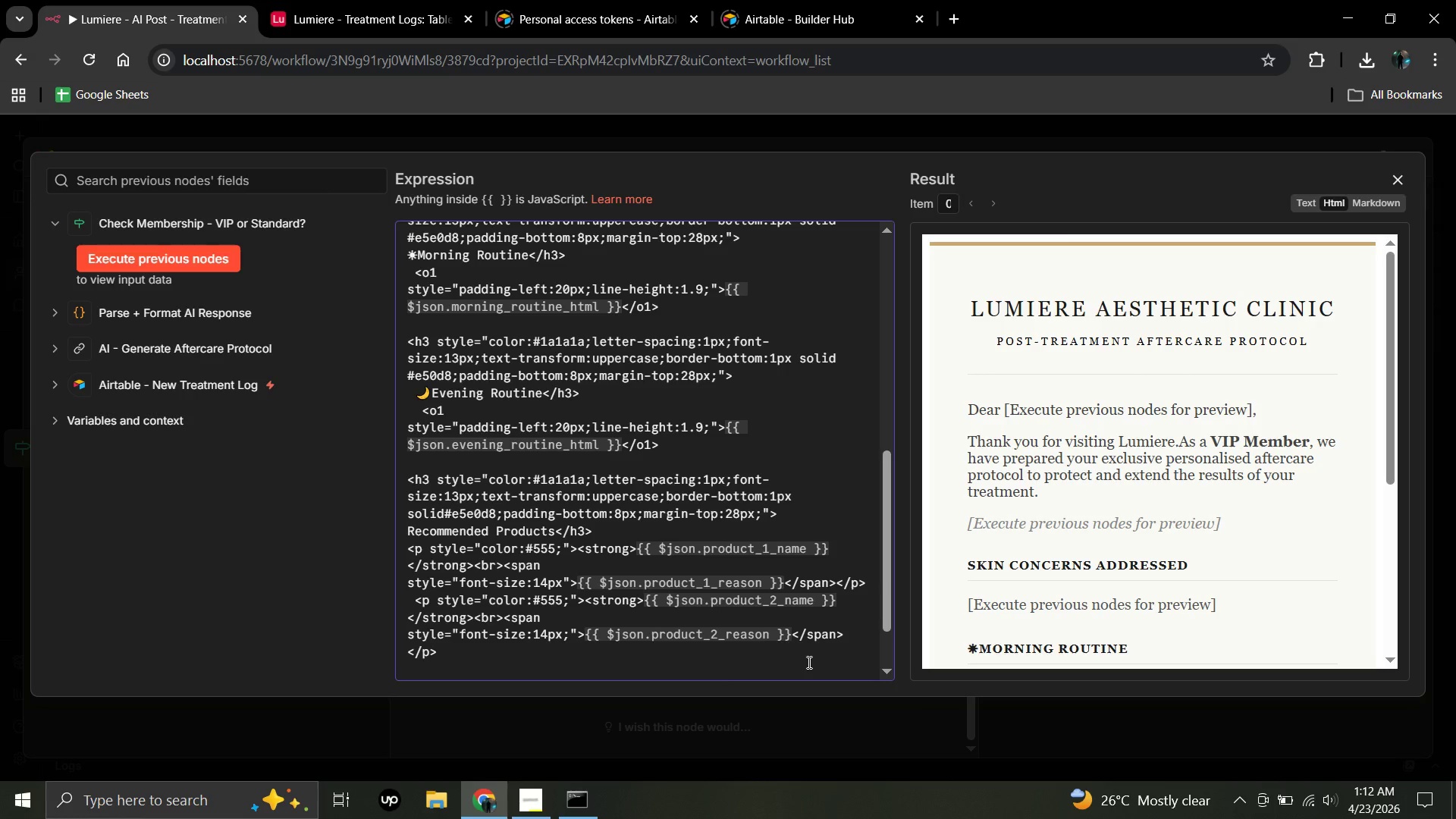 
key(Enter)
 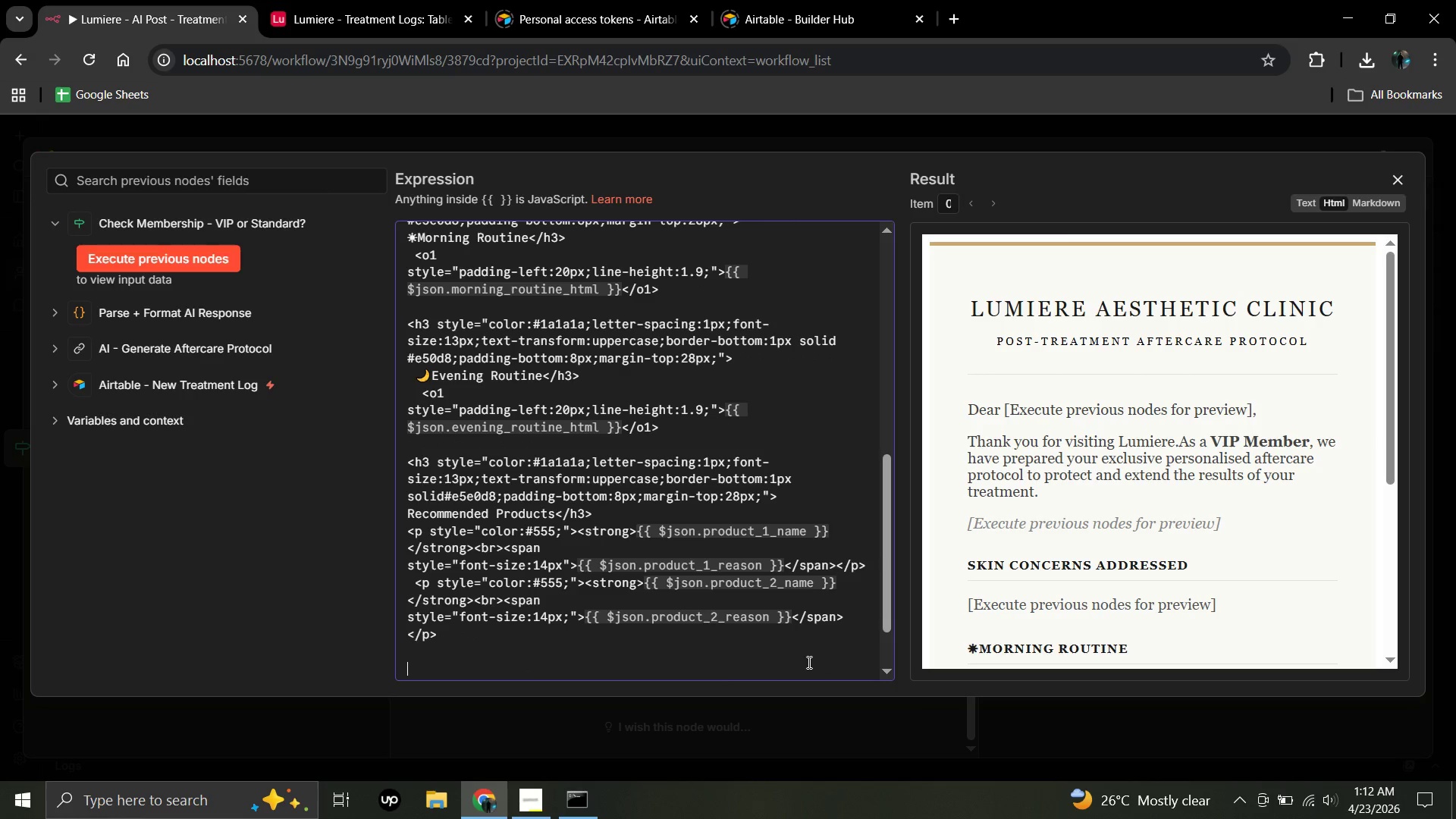 
type(<div style="background:)
 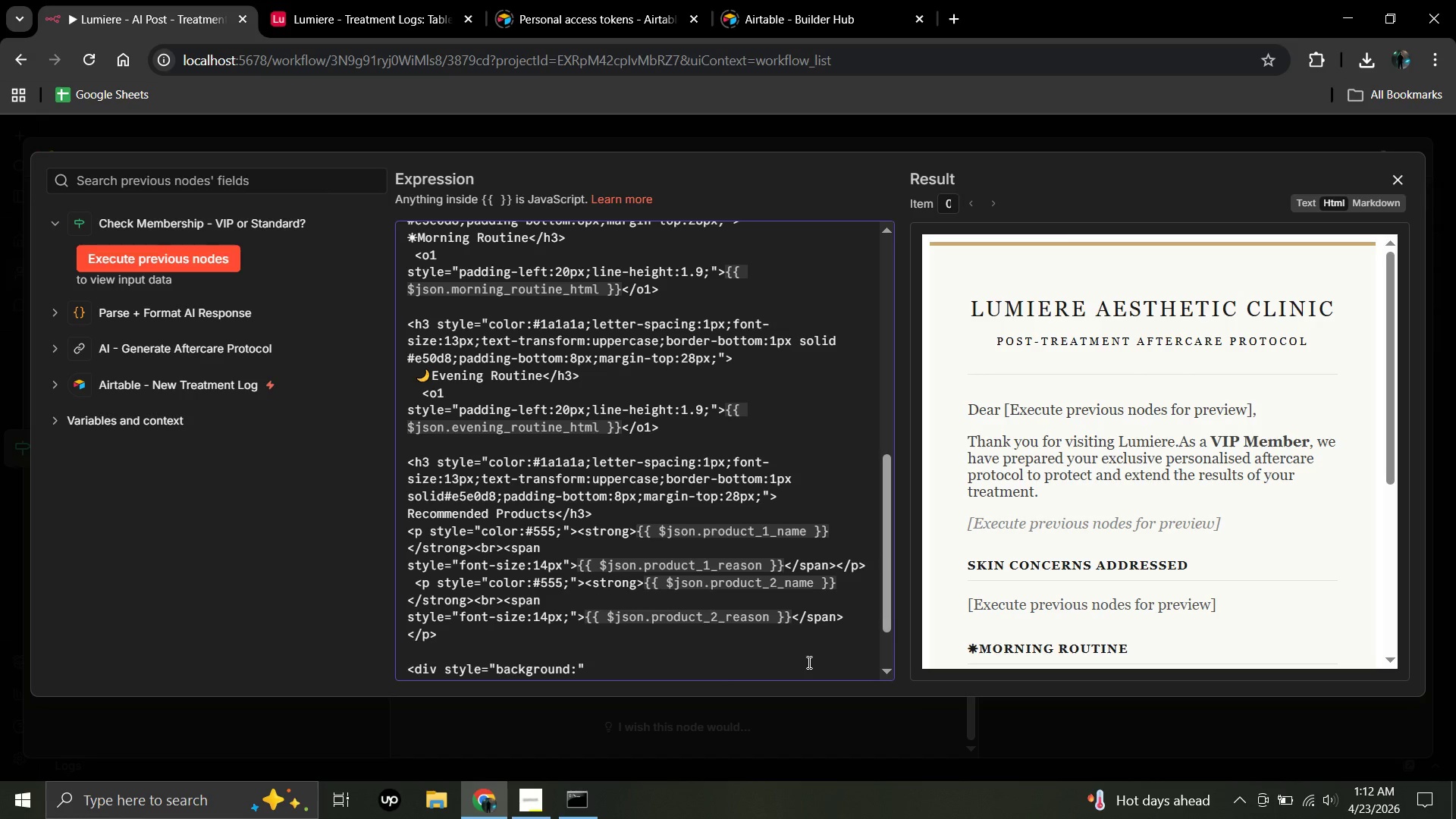 
hold_key(key=ShiftLeft, duration=1.51)
 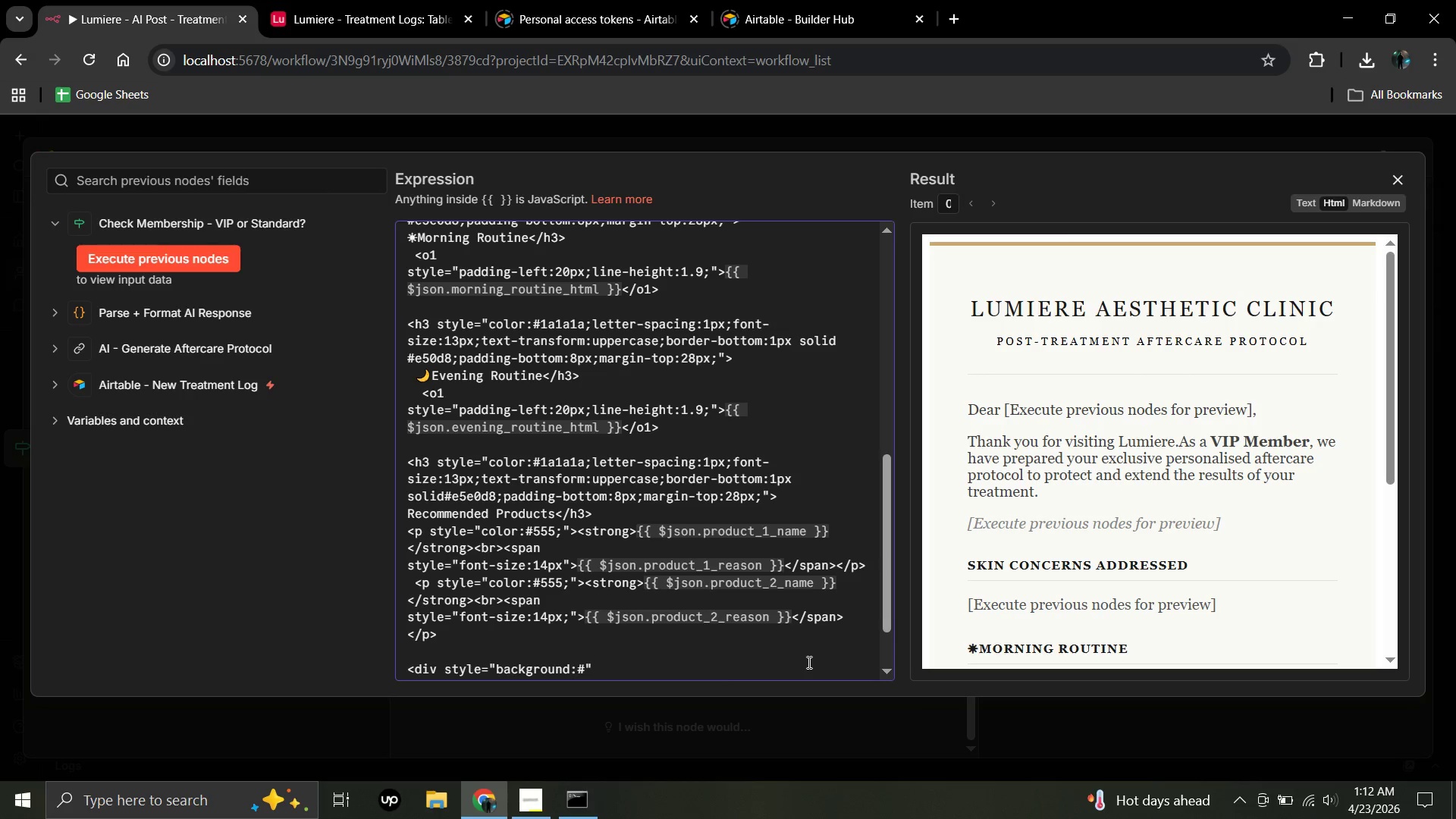 
type(#1a1a1a;color)
 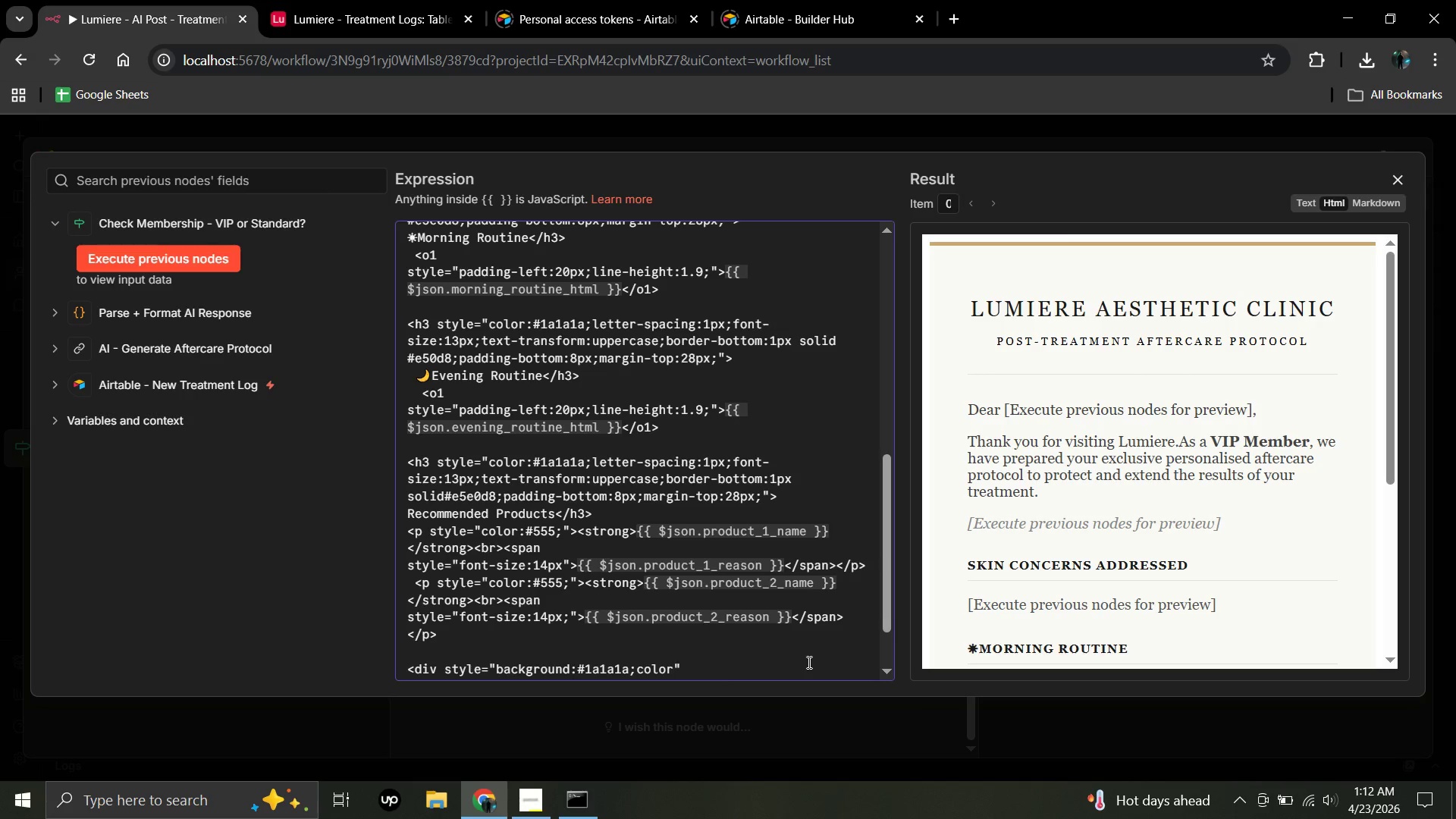 
type(:white;padding;)
 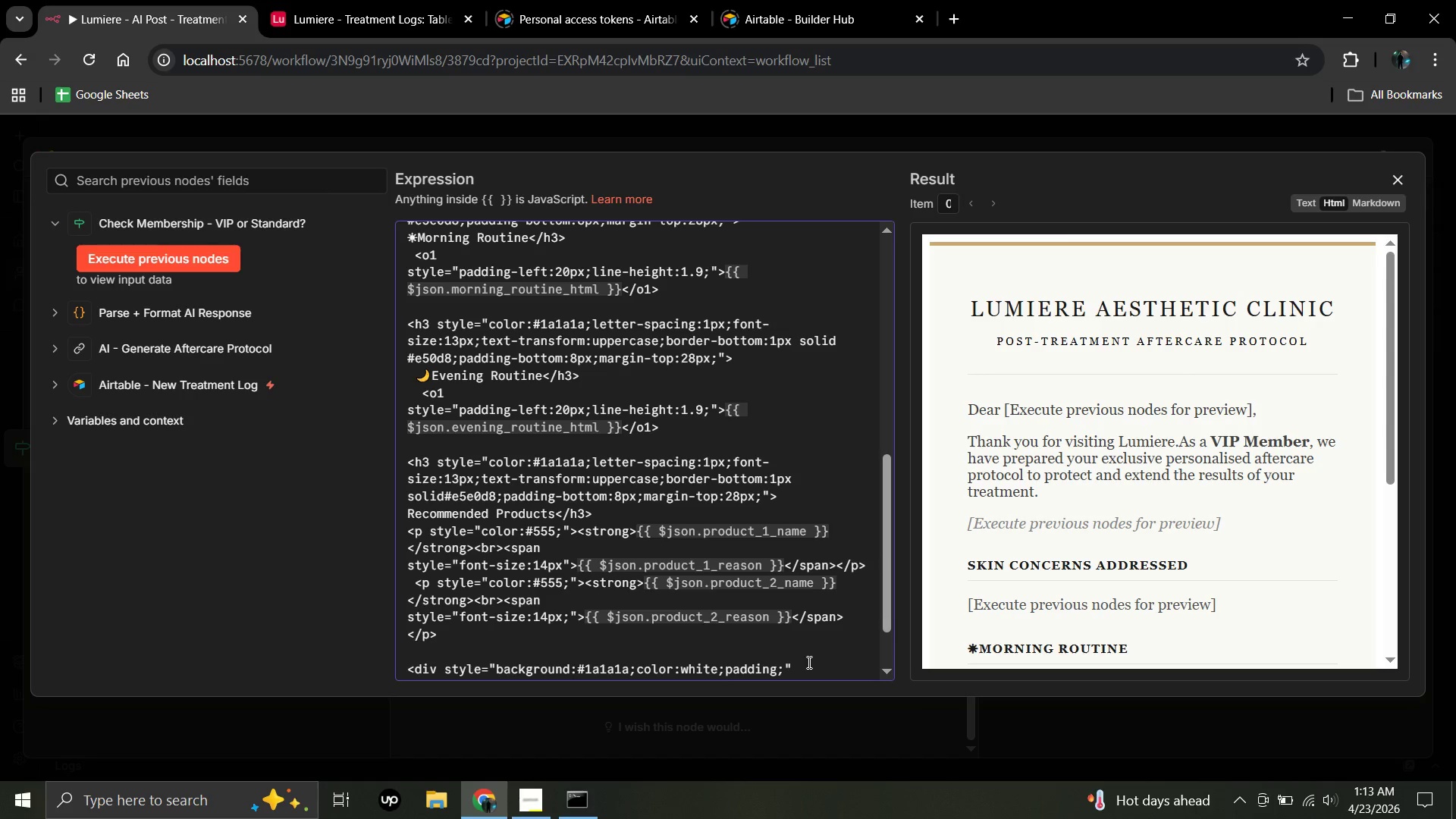 
type(24px;text-align:ceny)
key(Backspace)
type(ter;margin:)
 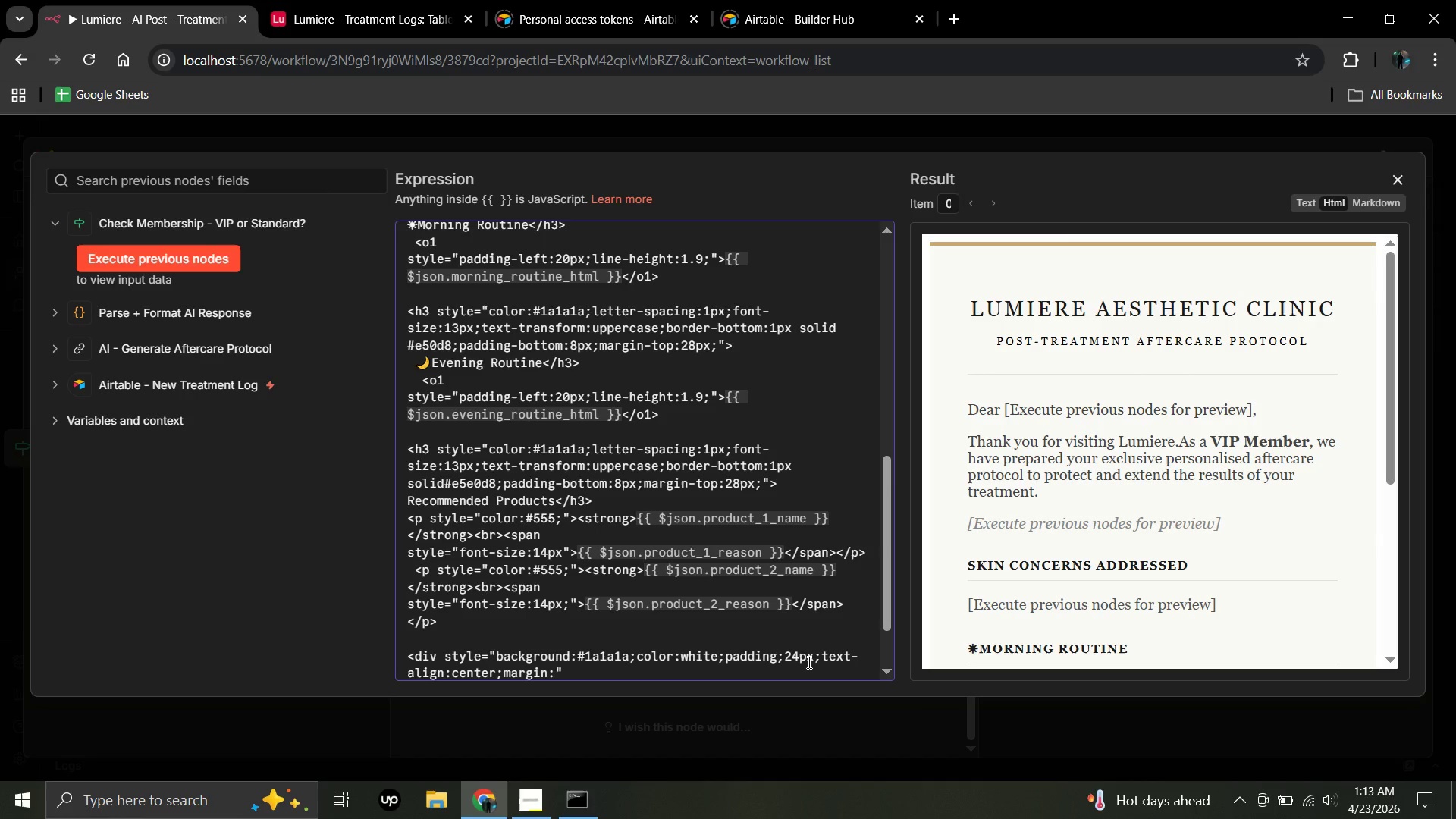 
type(32px)
 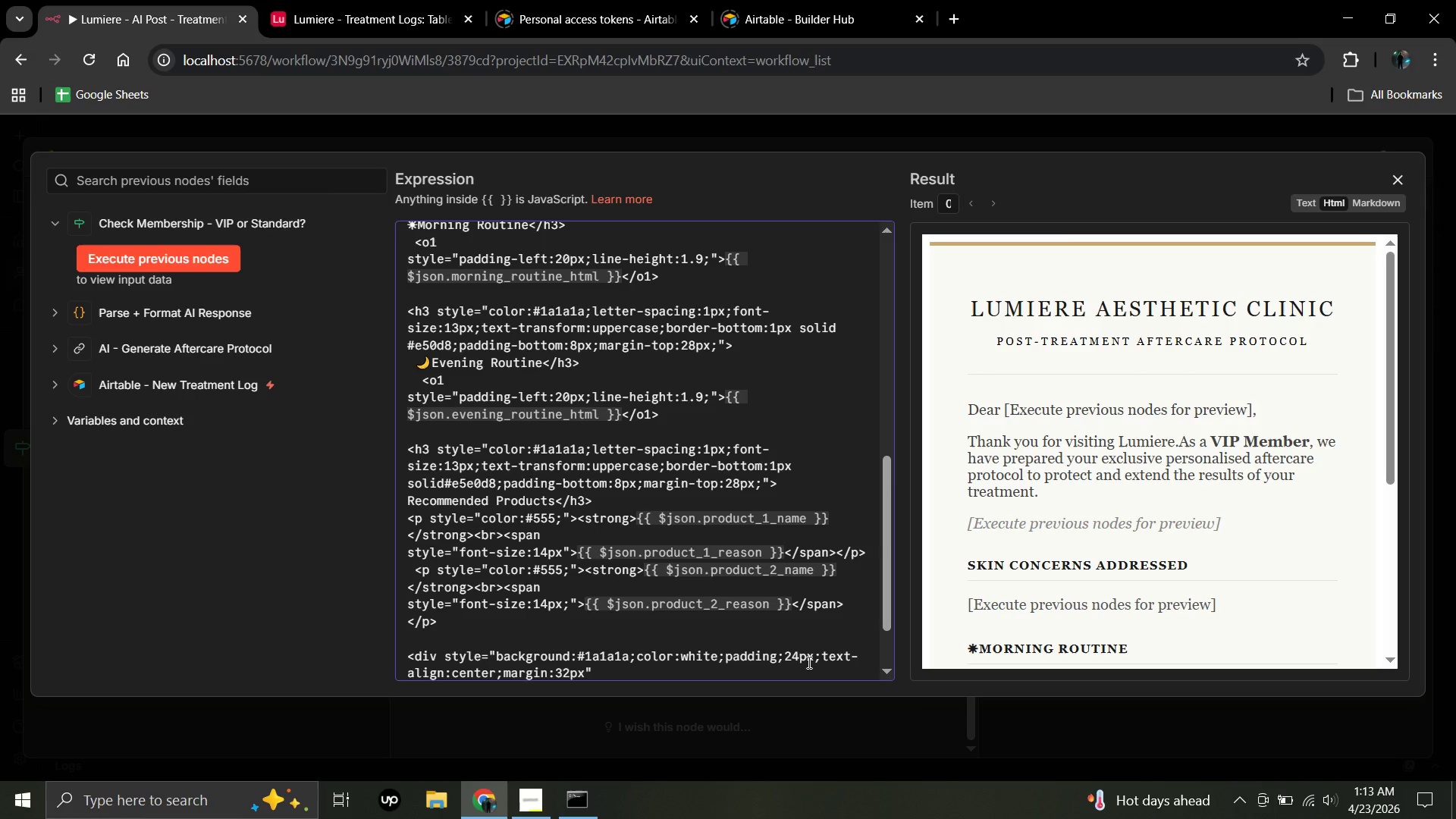 
wait(11.94)
 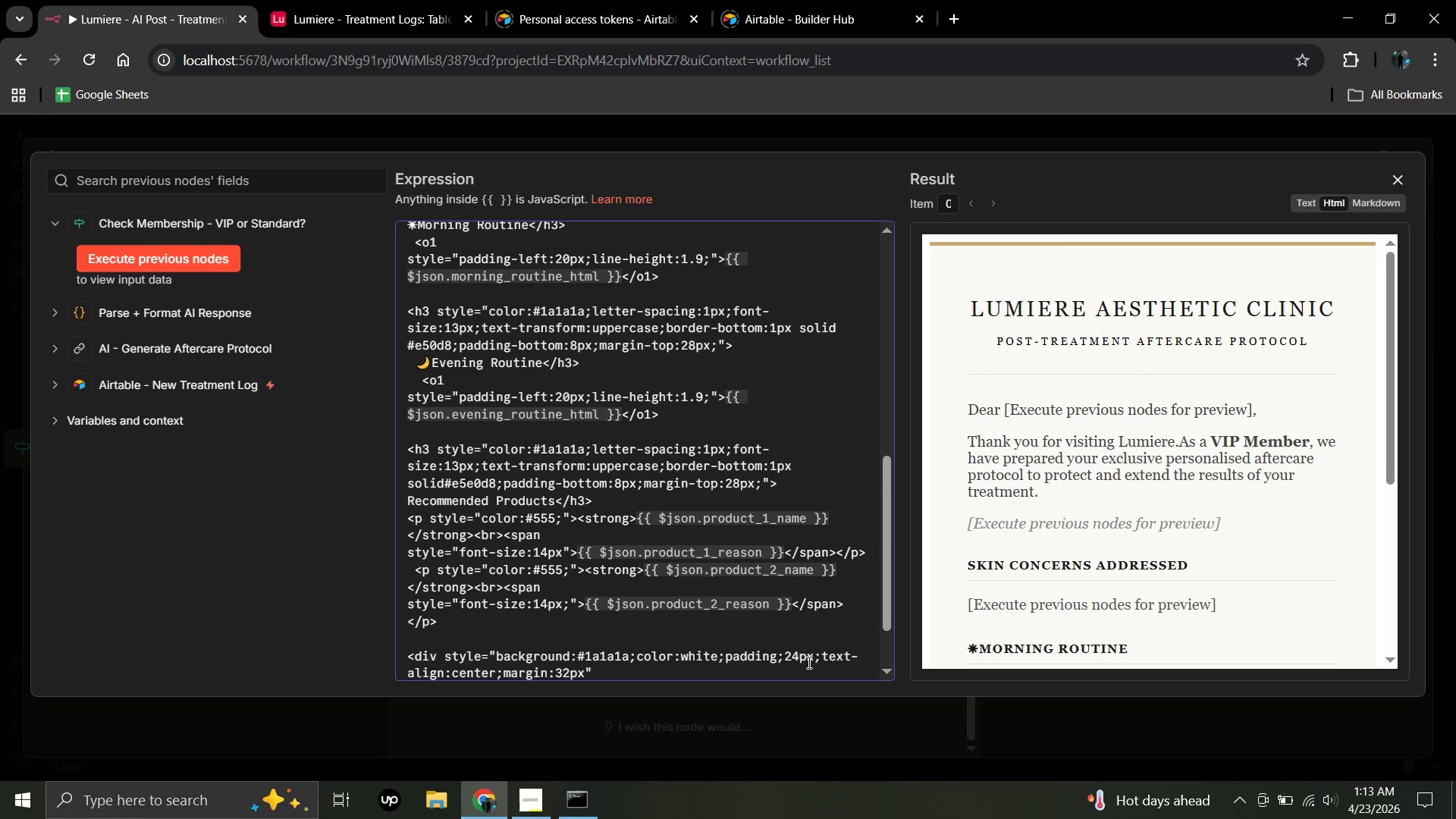 
key(Enter)
 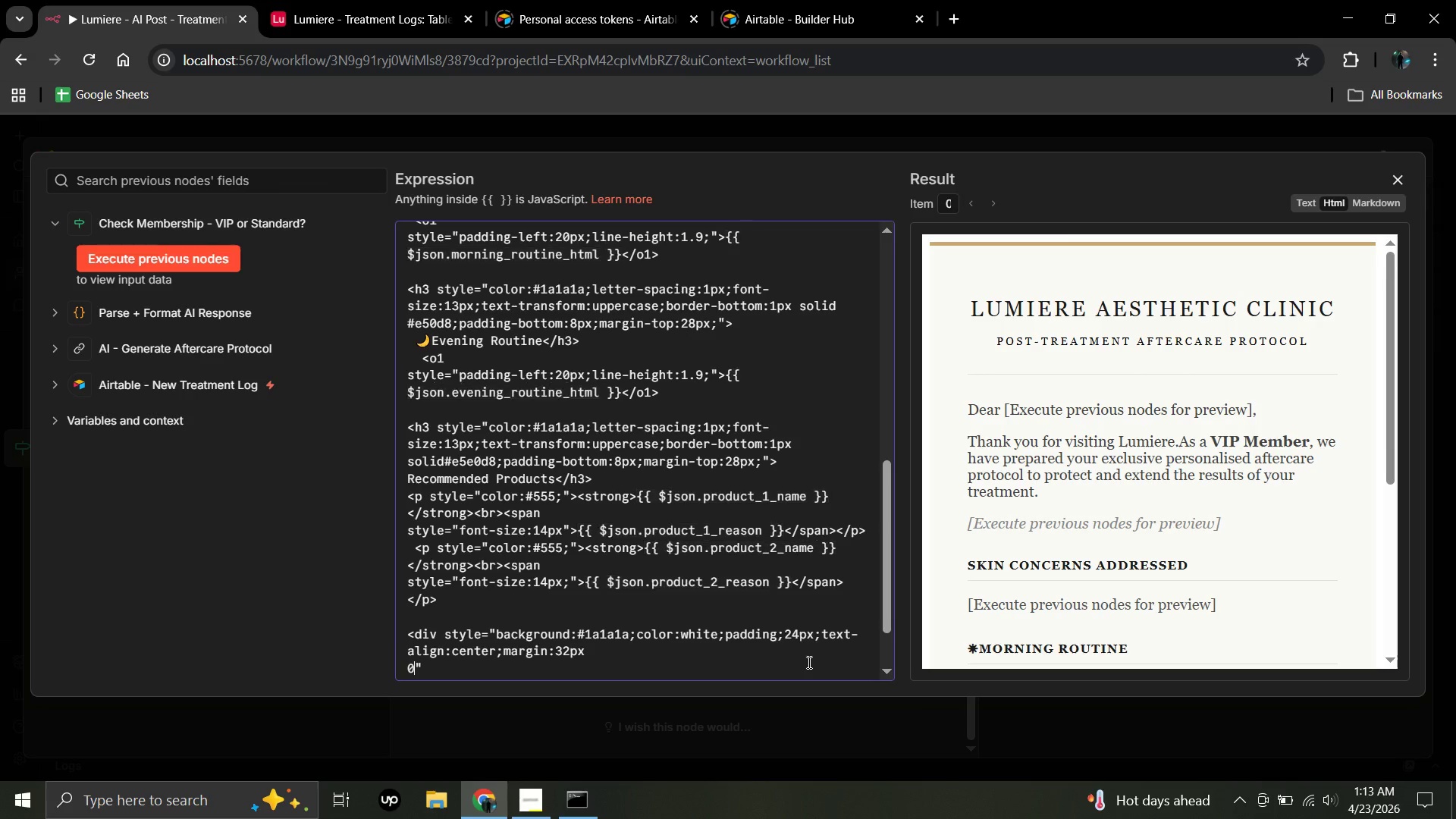 
key(0)
 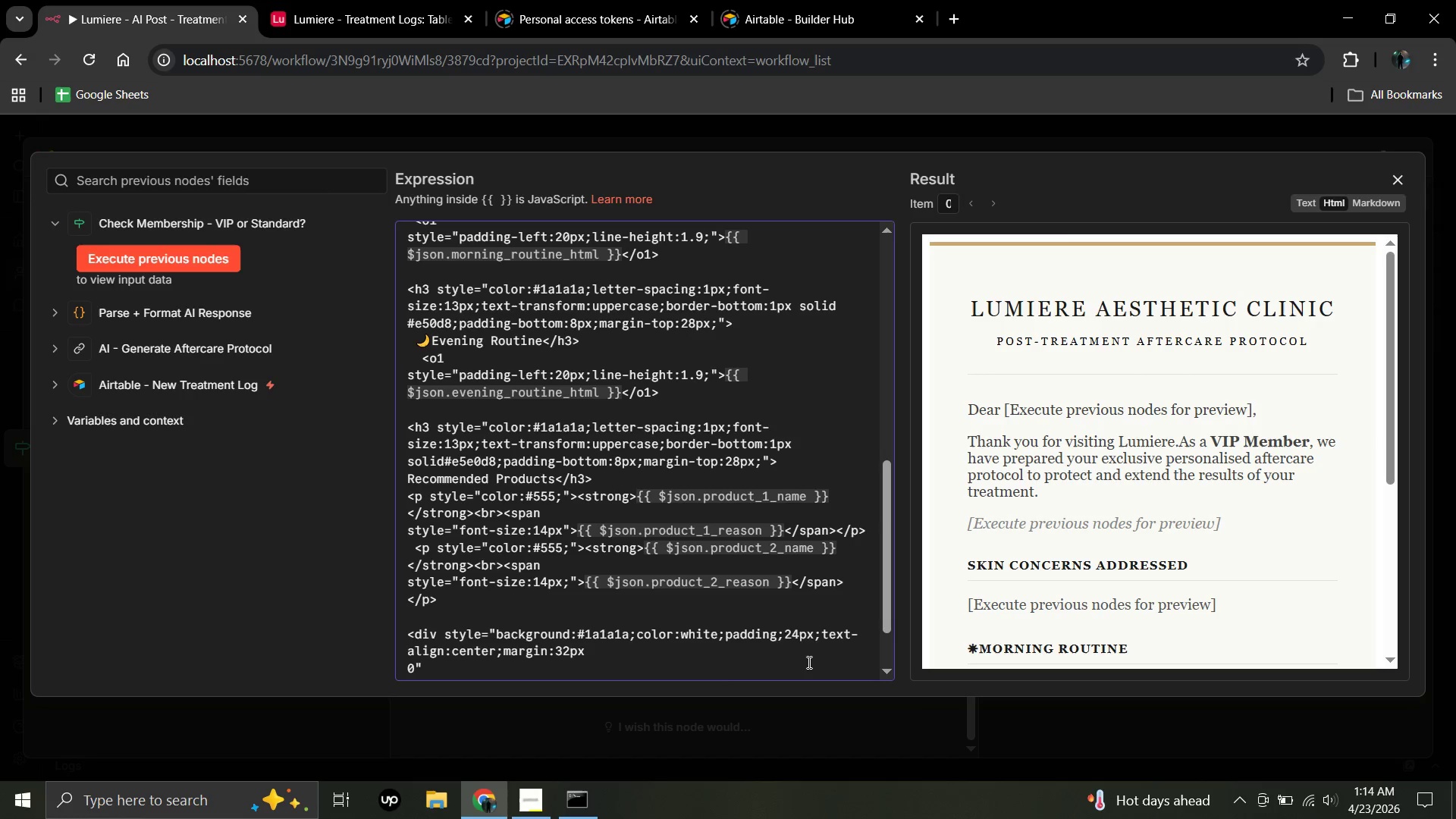 
wait(7.22)
 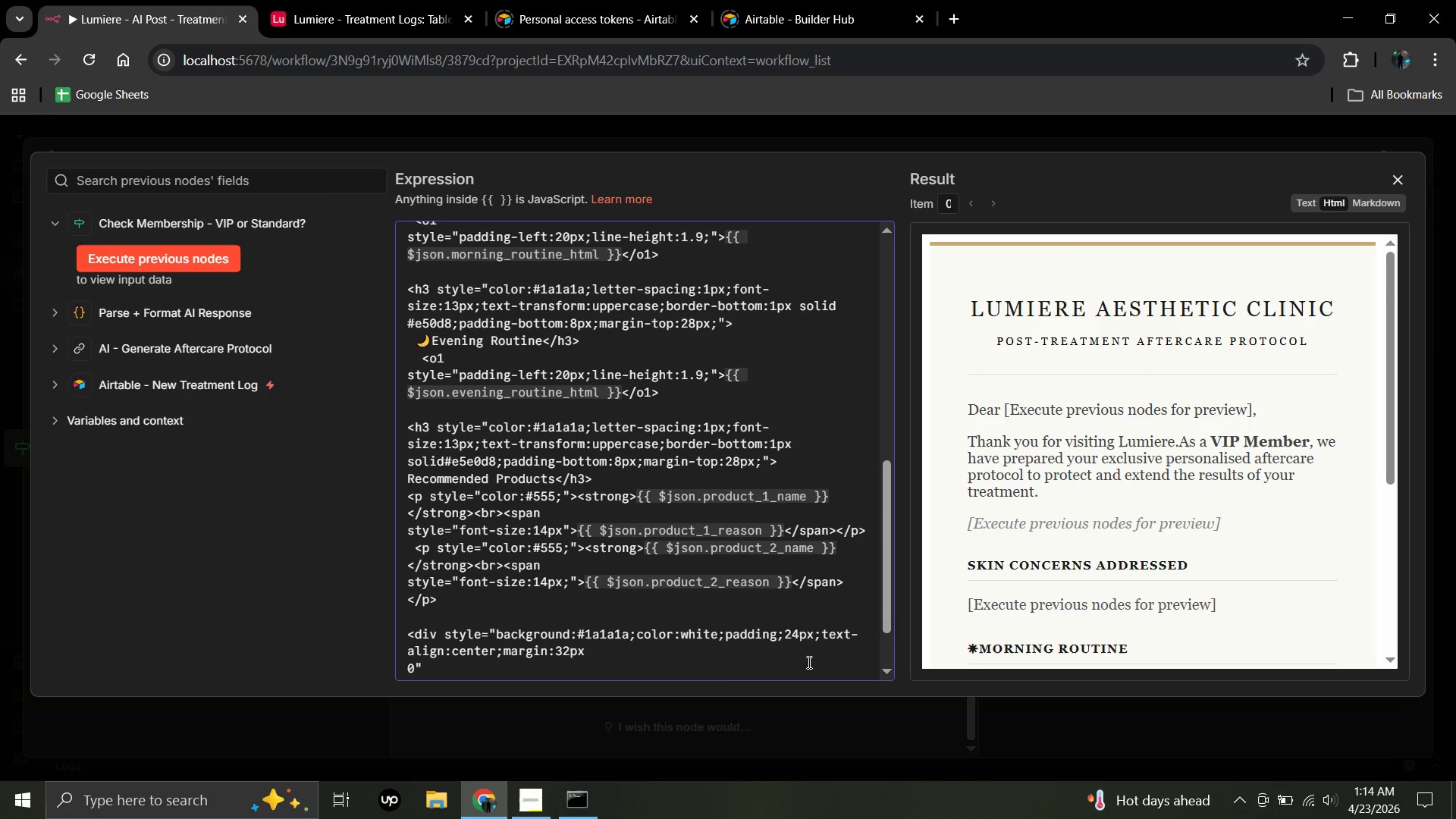 
type(;border)
 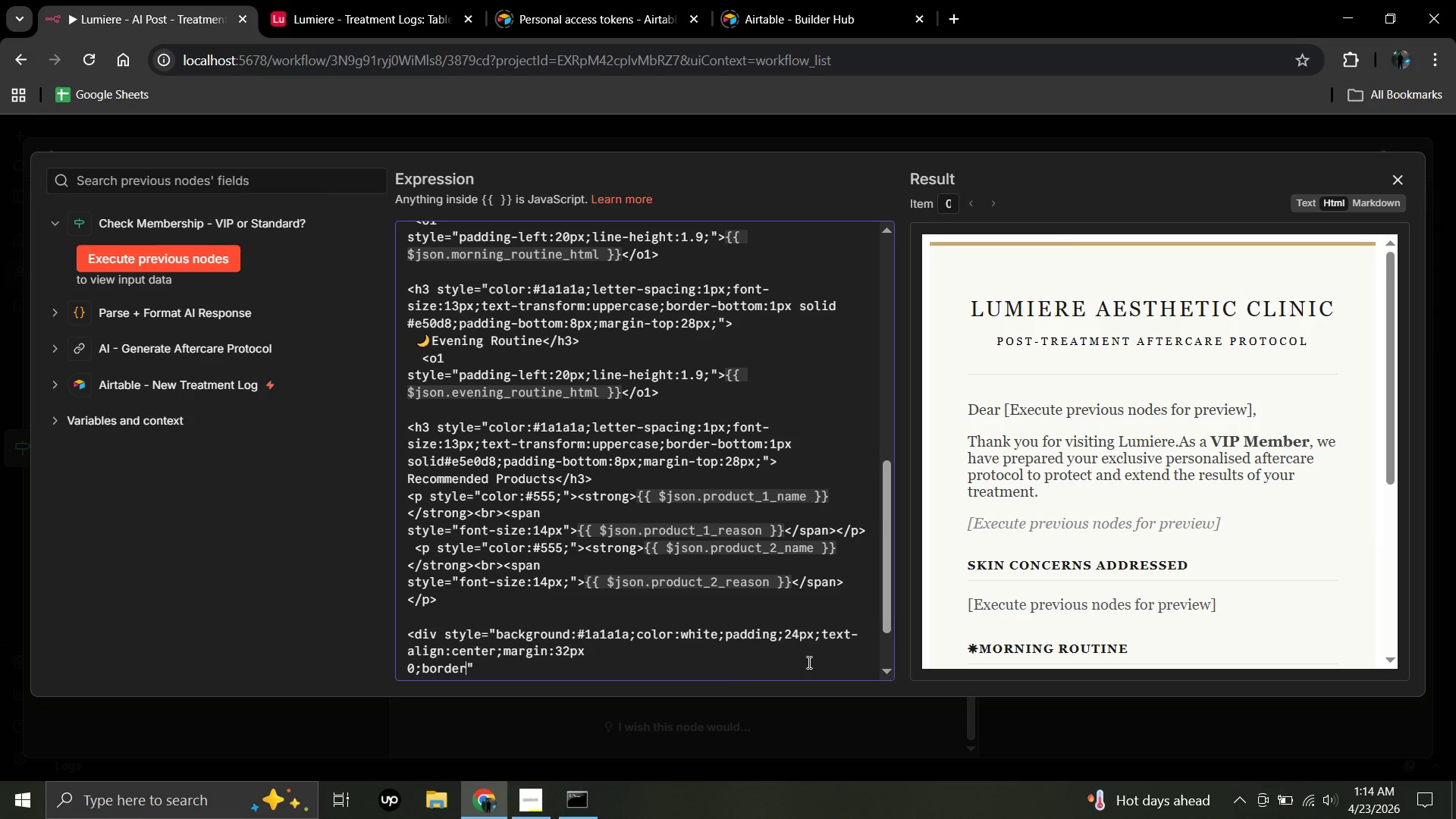 
wait(5.06)
 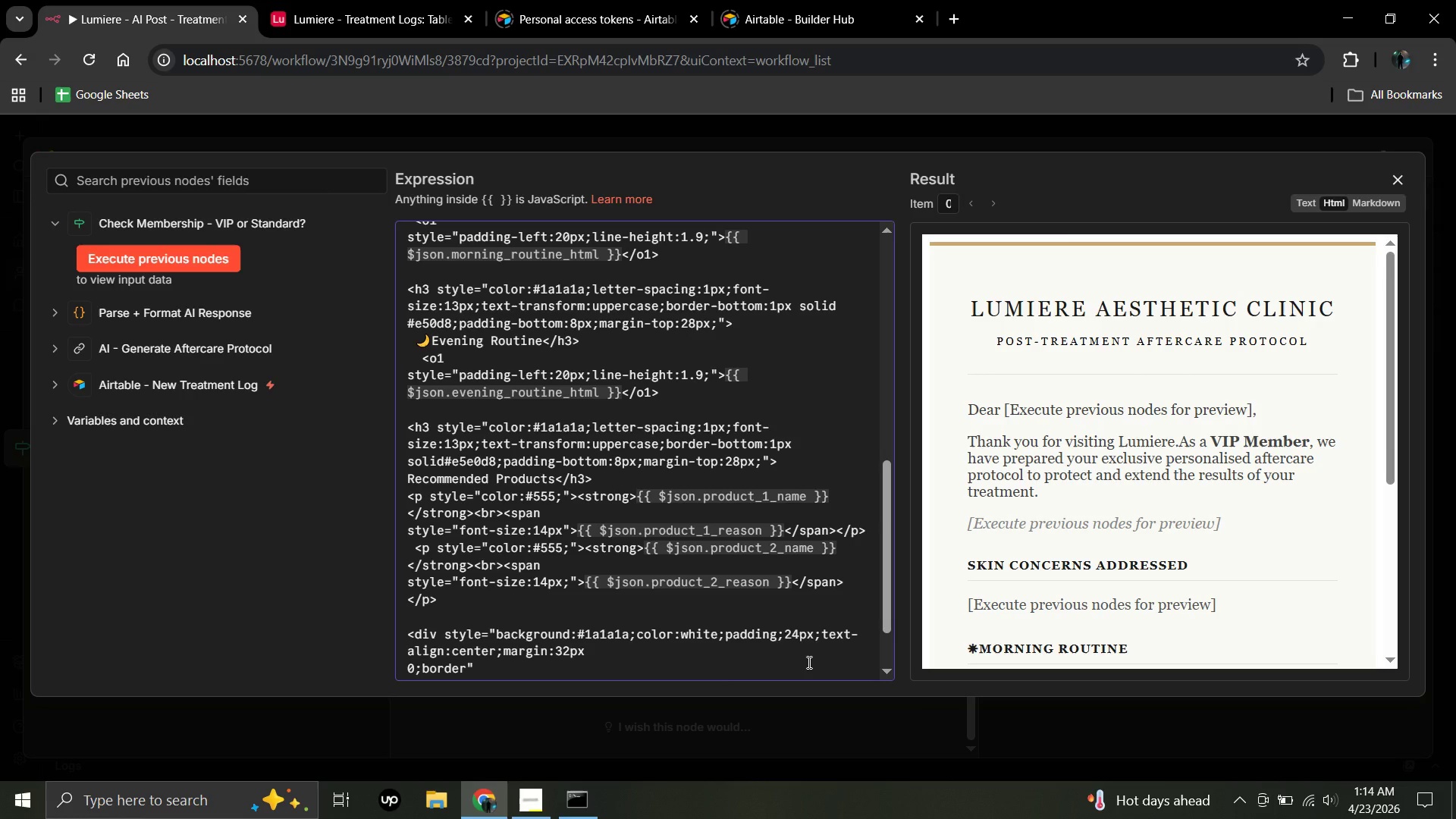 
type(-radius:4px;)
 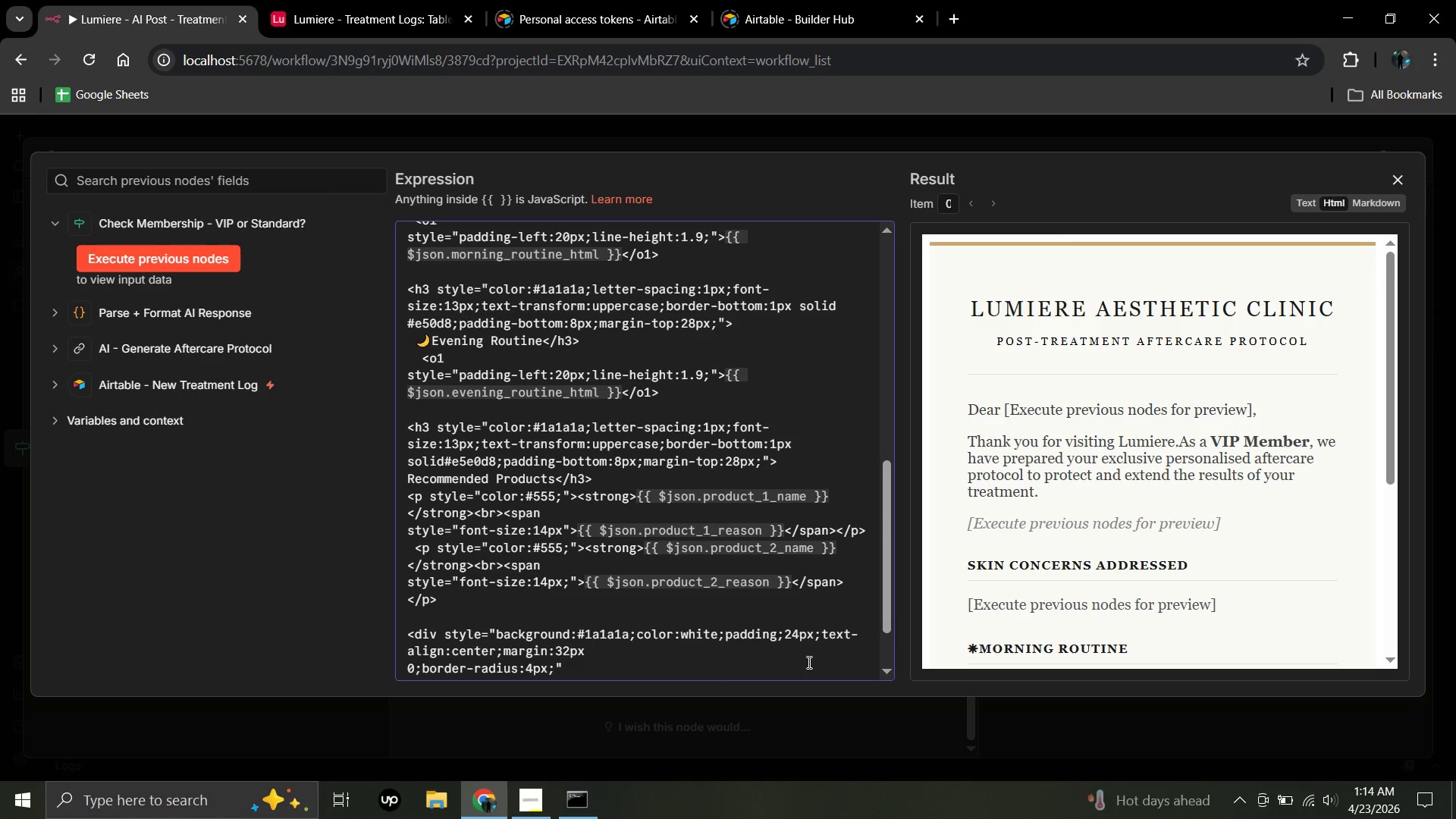 
left_click([566, 667])
 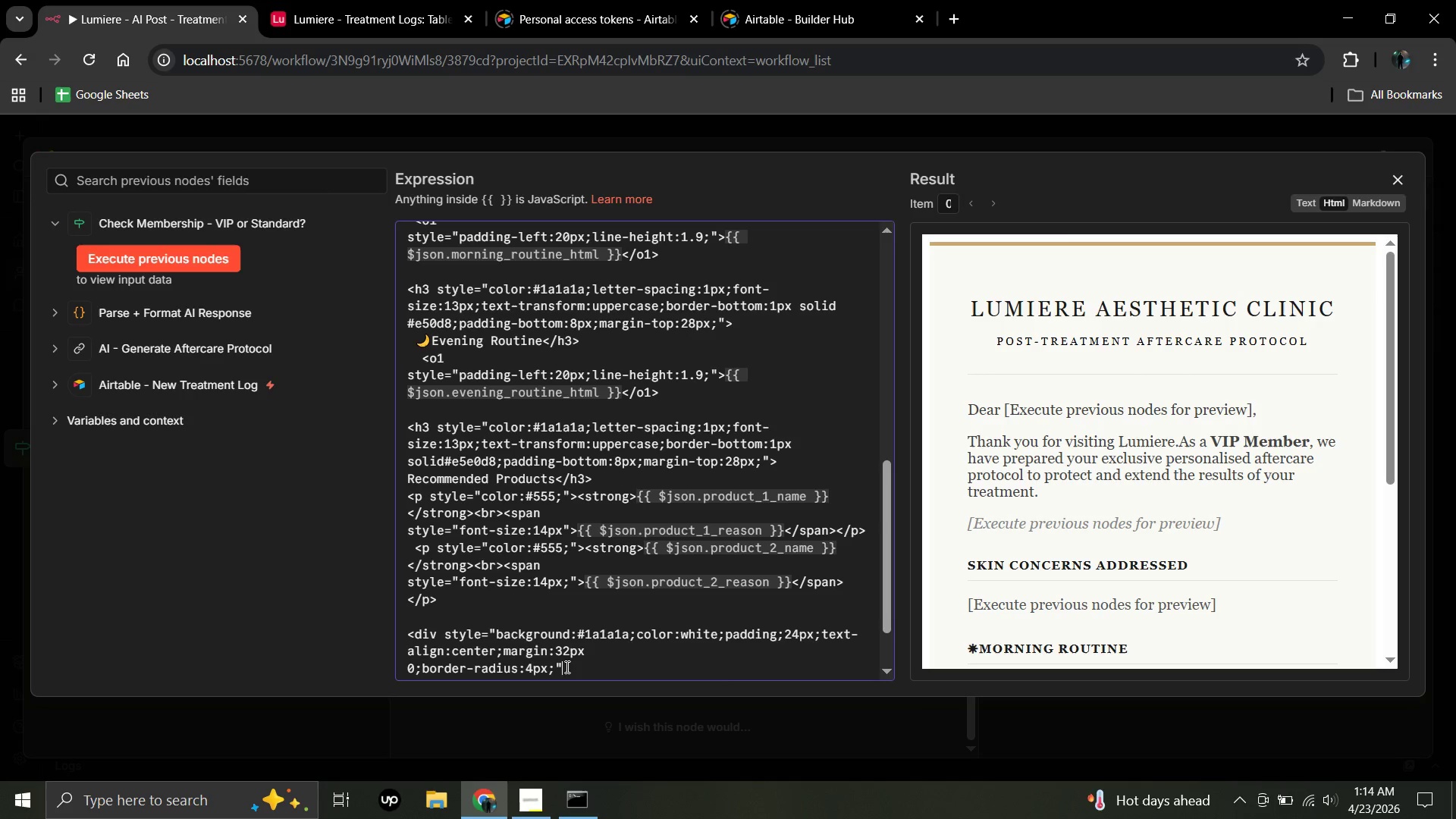 
key(Shift+Period)
 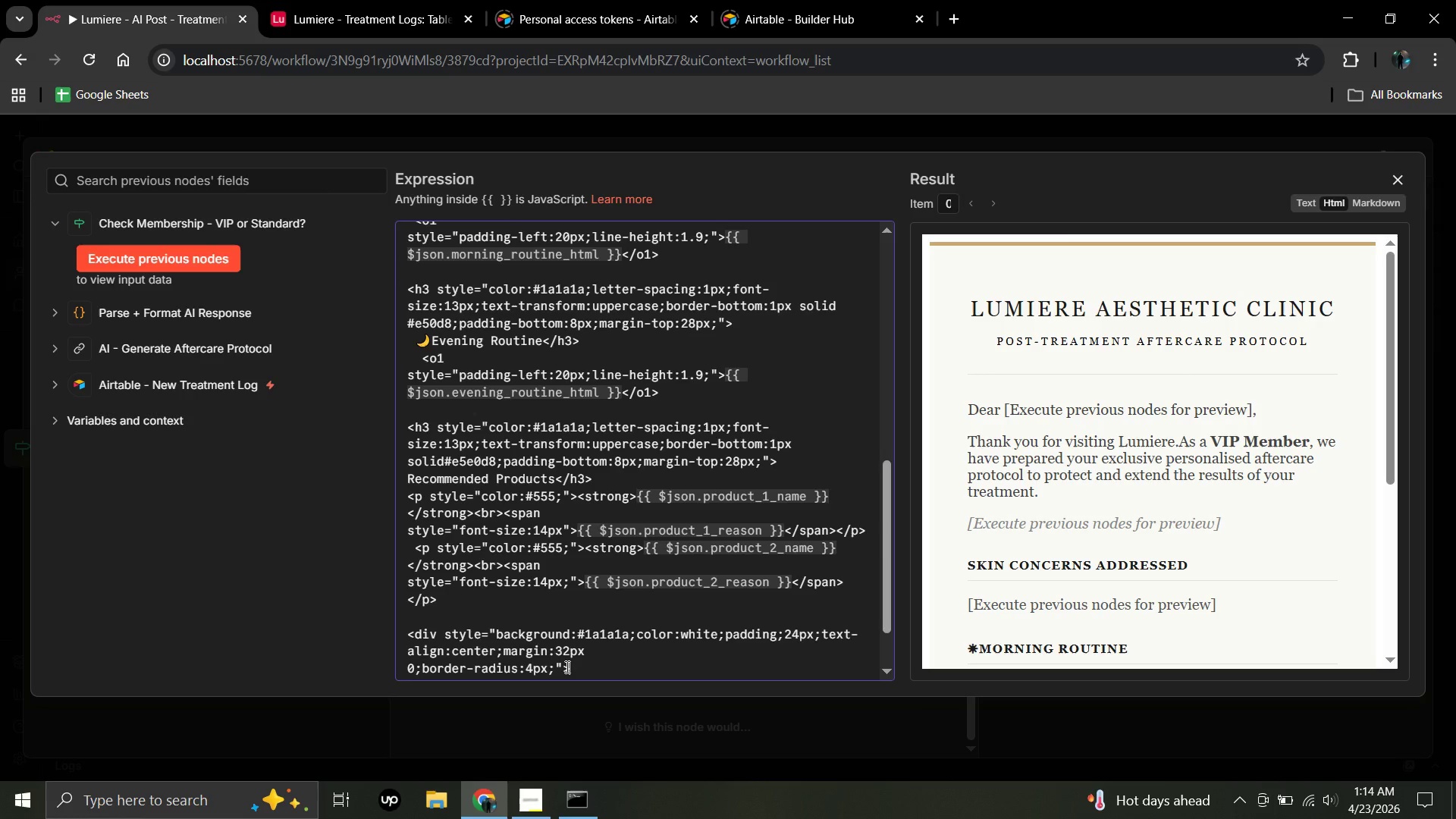 
key(Enter)
 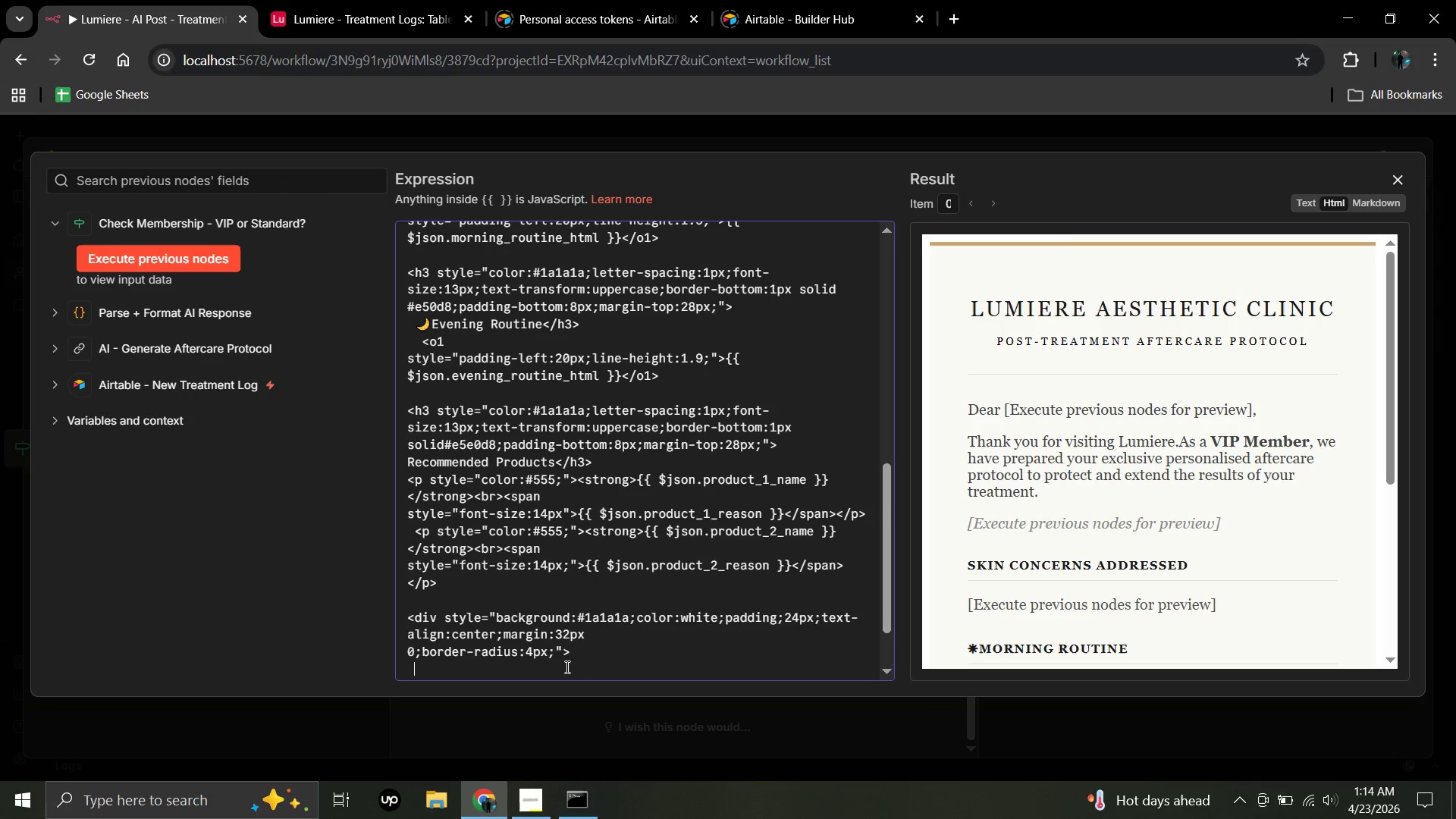 
key(Space)
 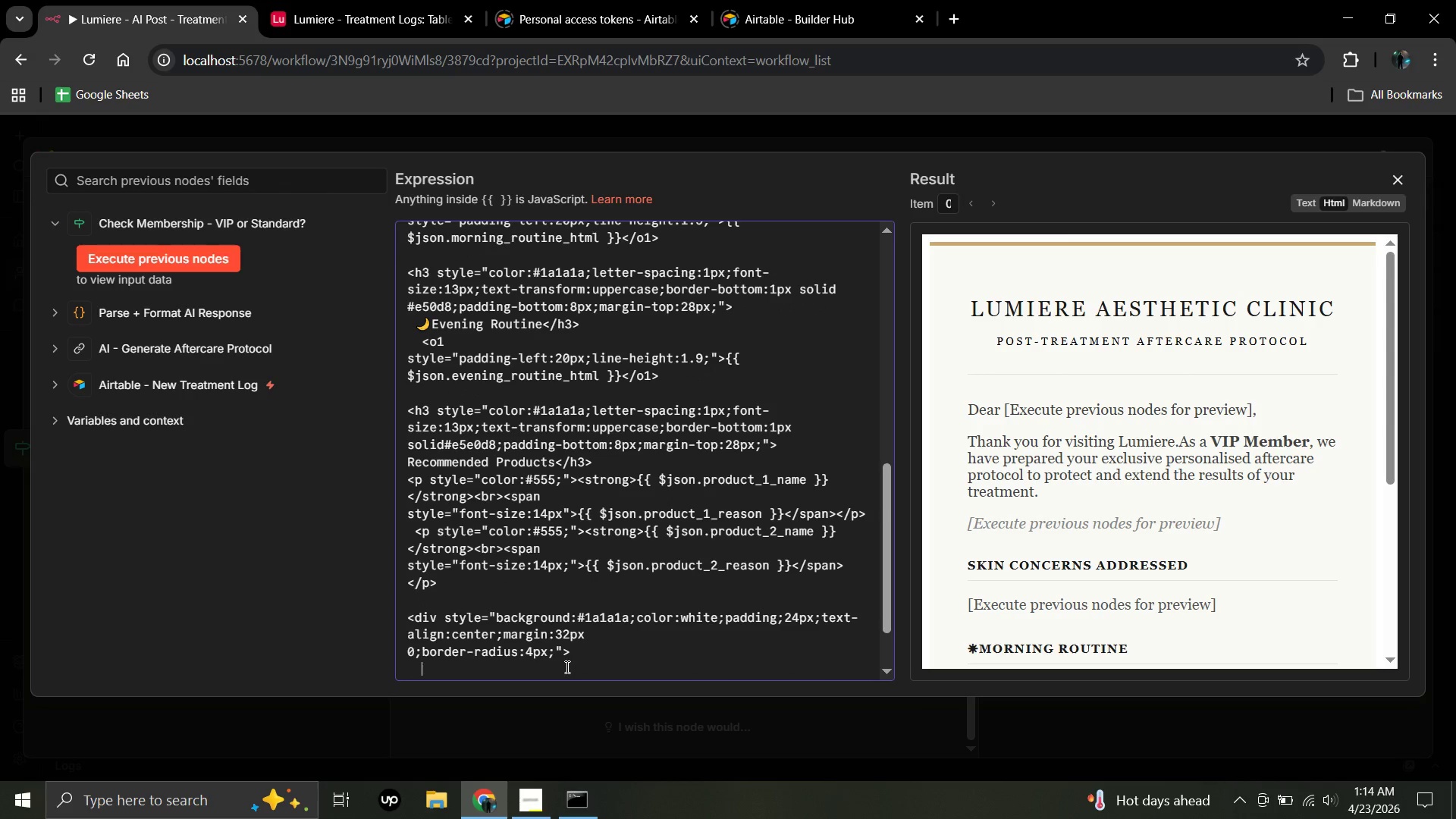 
key(Space)
 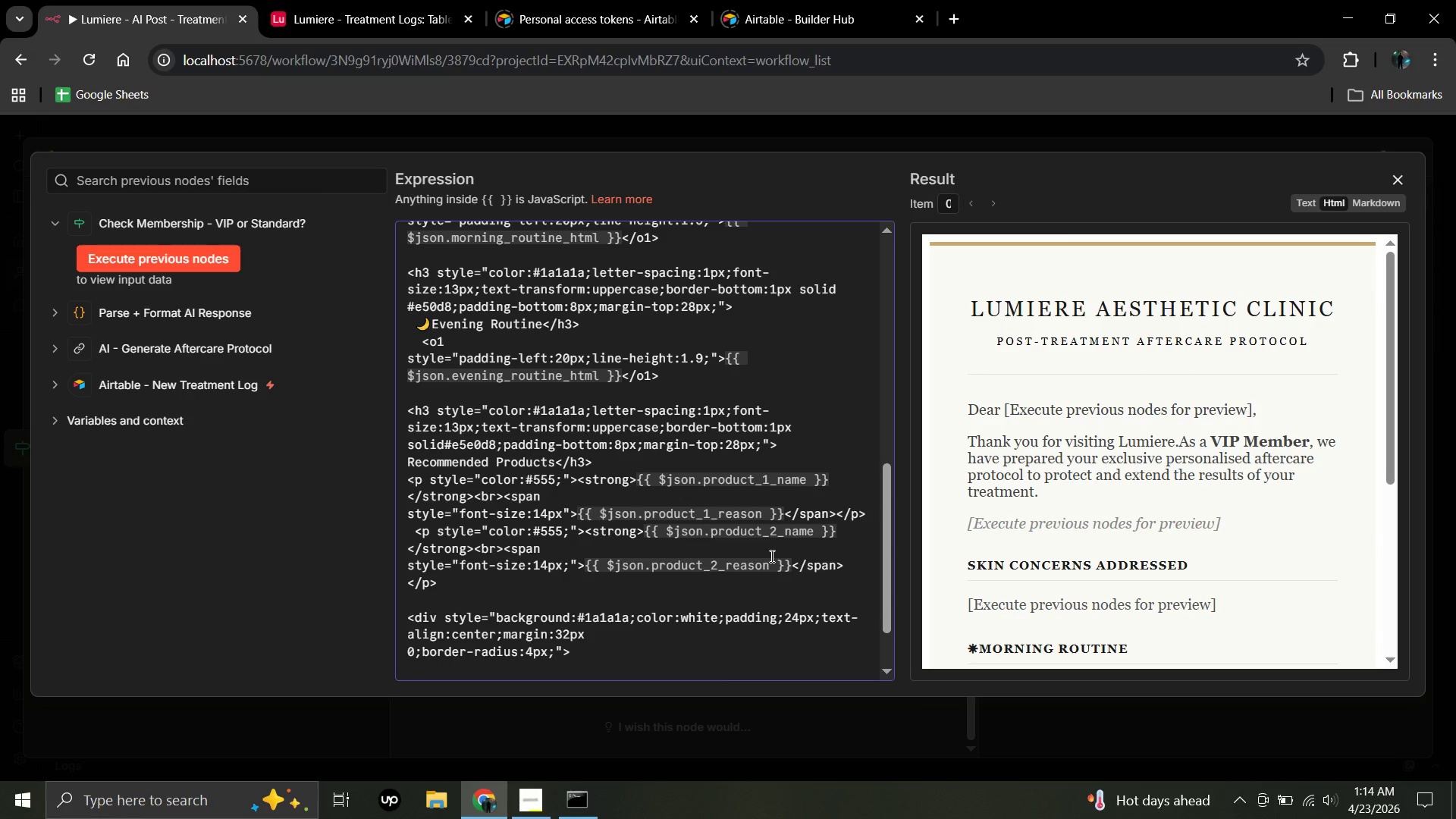 
wait(13.74)
 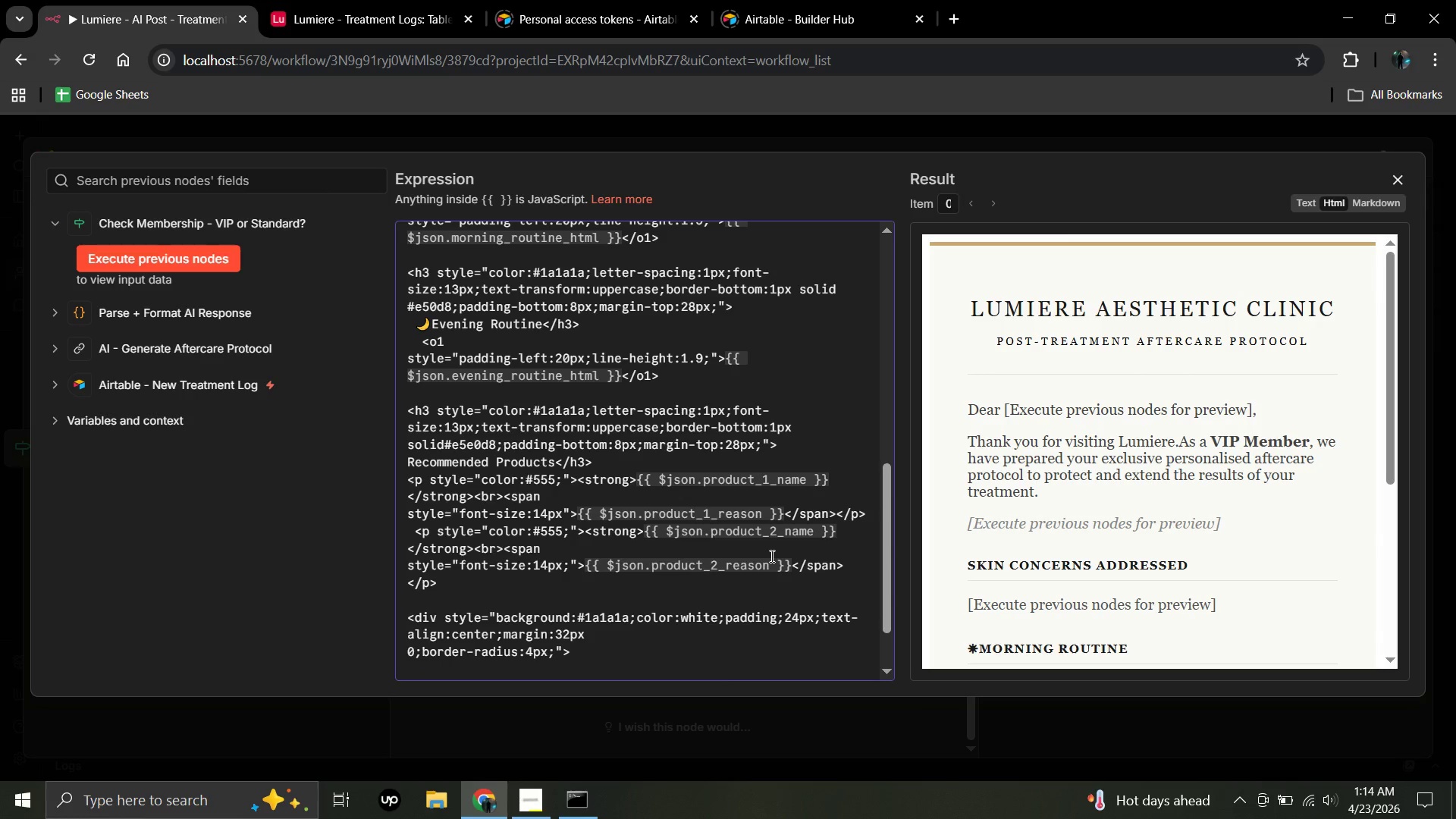 
left_click([1392, 659])
 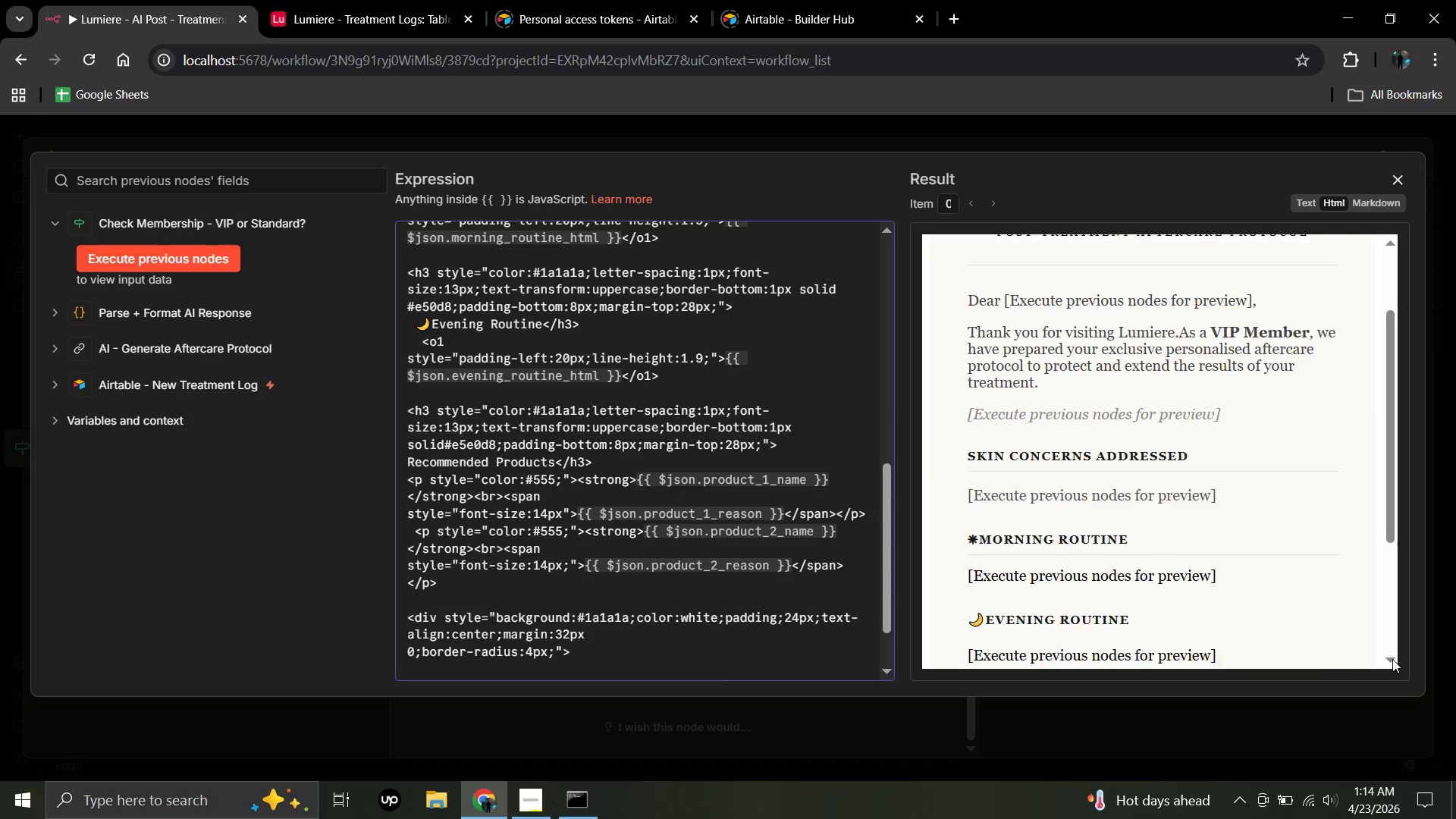 
double_click([1392, 659])
 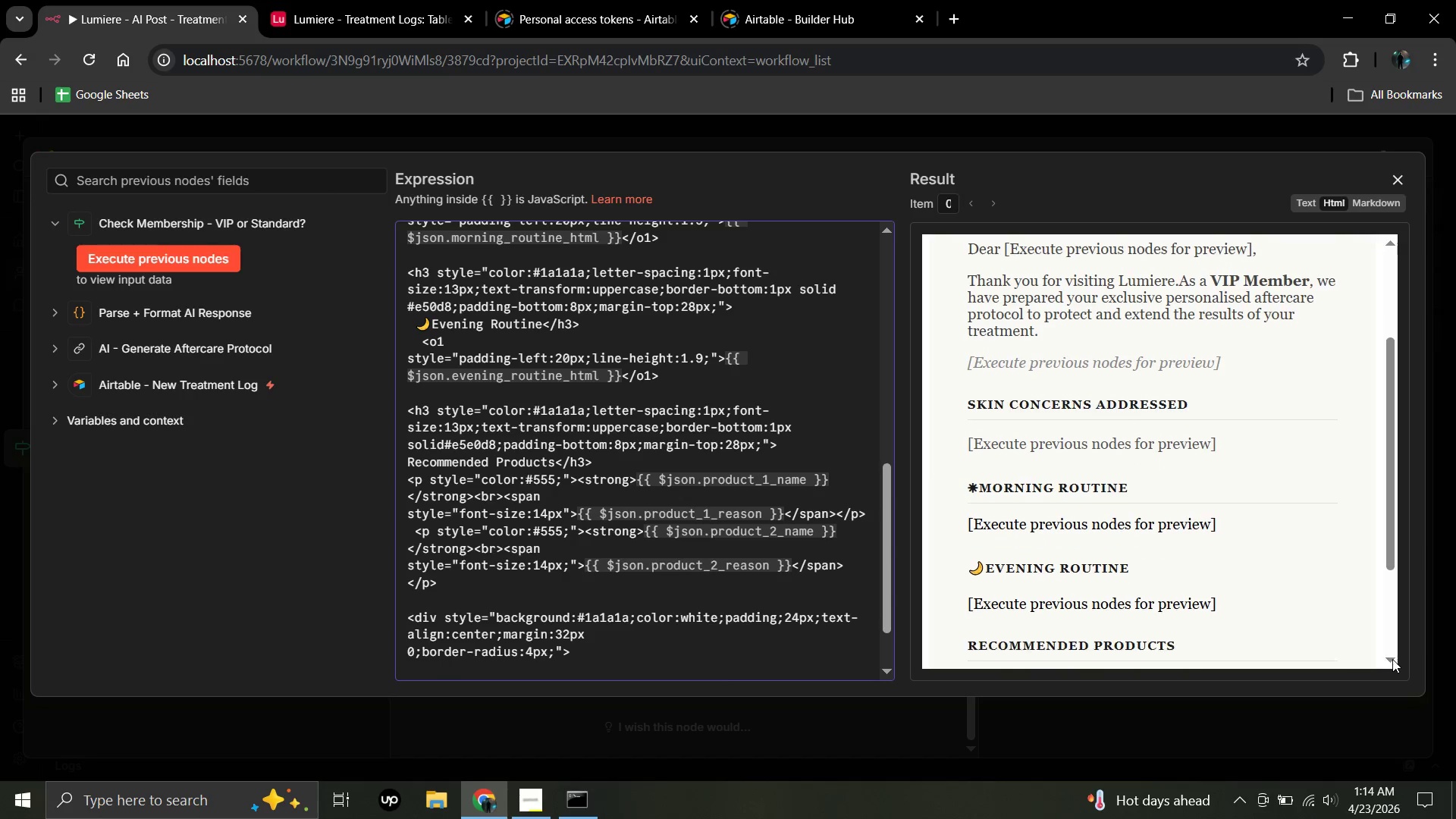 
triple_click([1392, 659])
 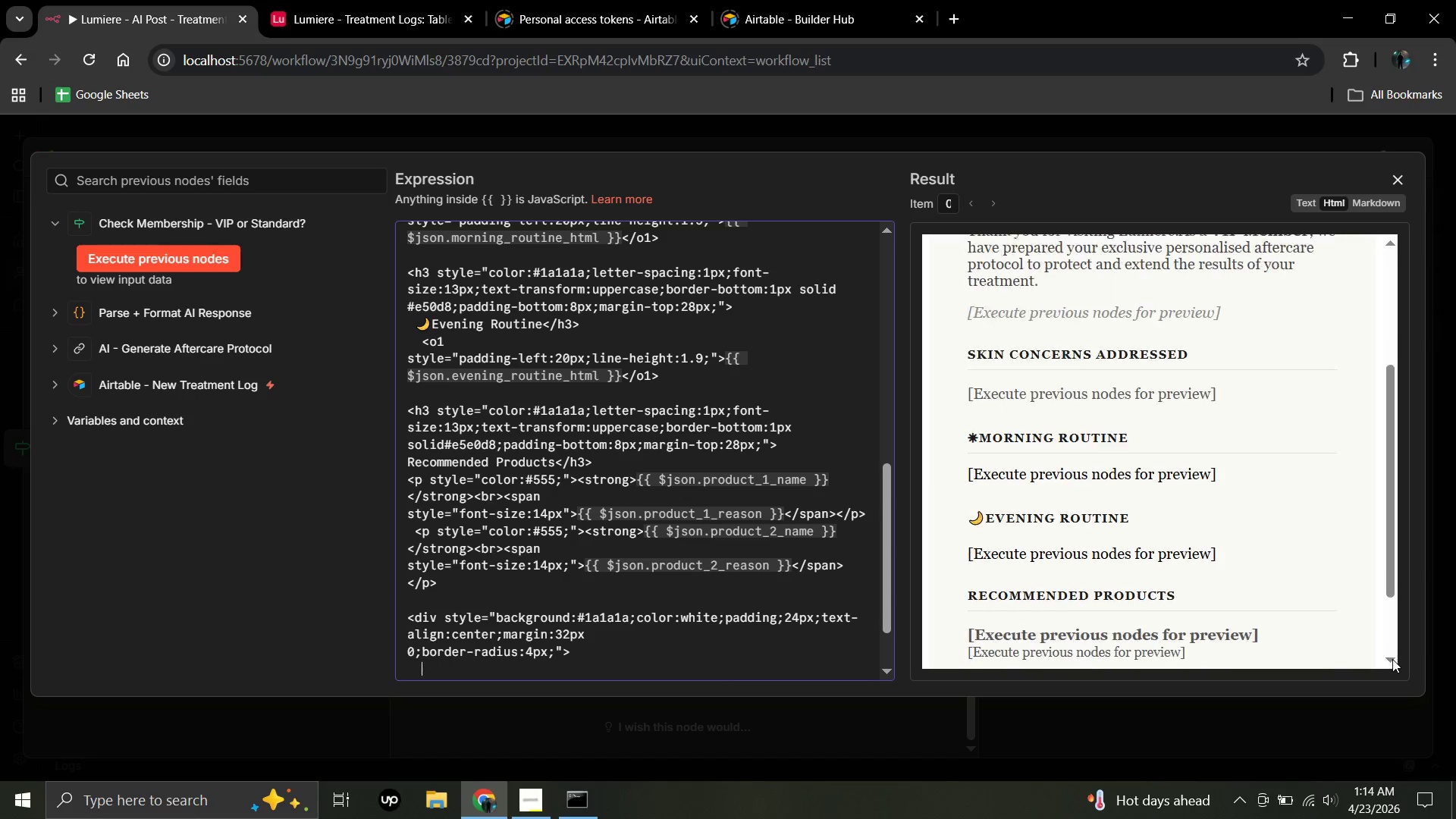 
triple_click([1392, 659])
 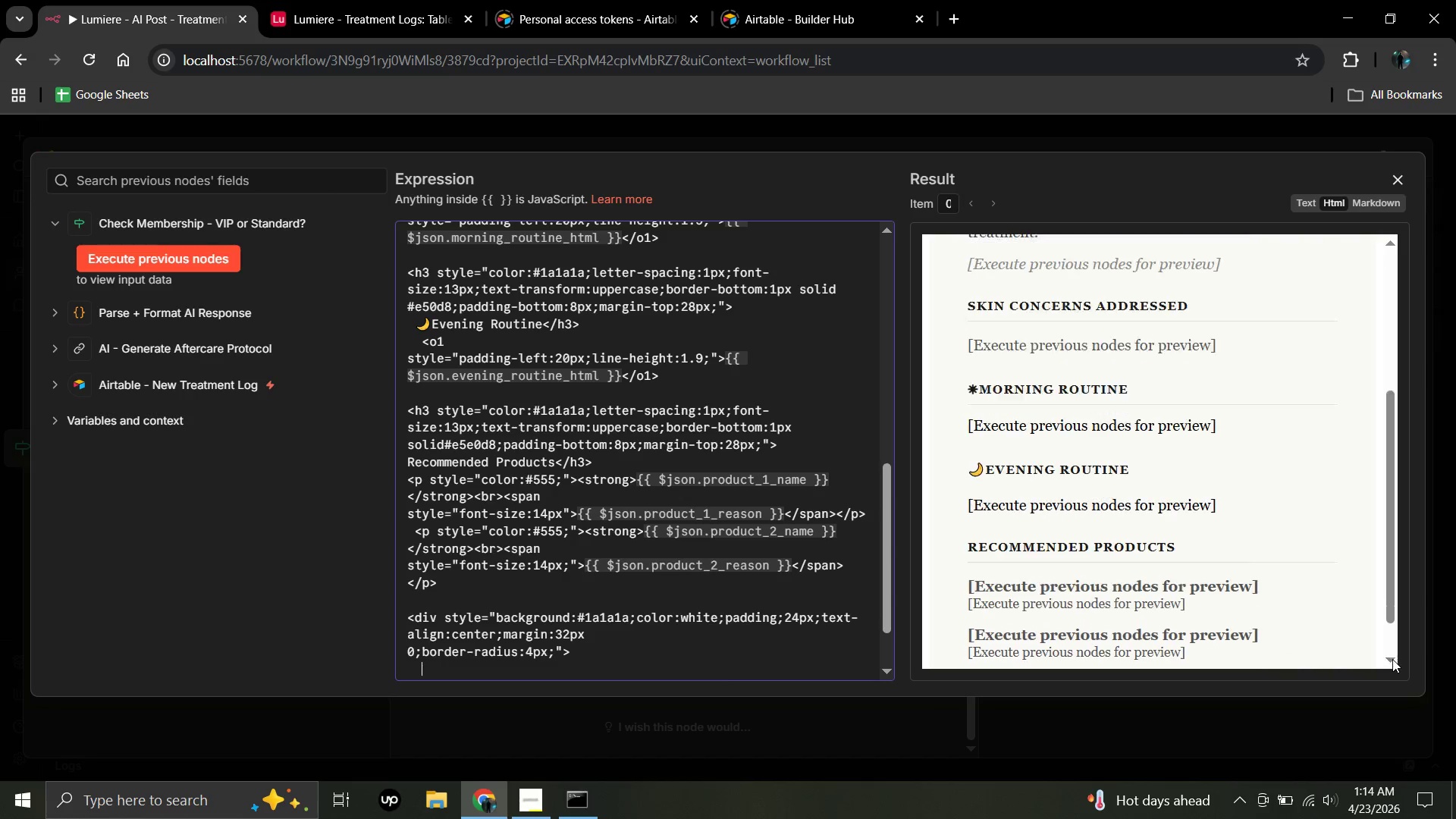 
triple_click([1392, 659])
 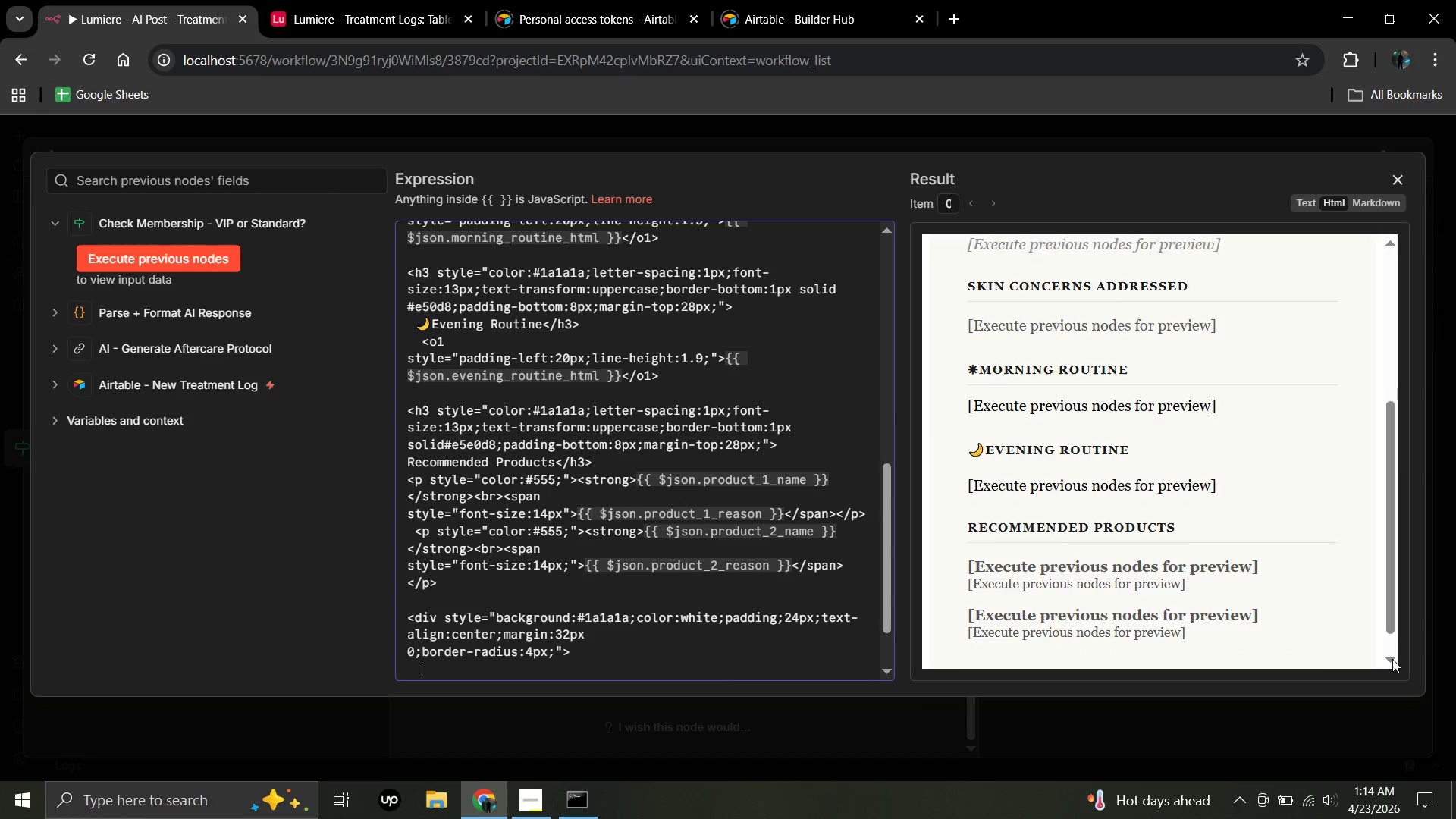 
triple_click([1392, 659])
 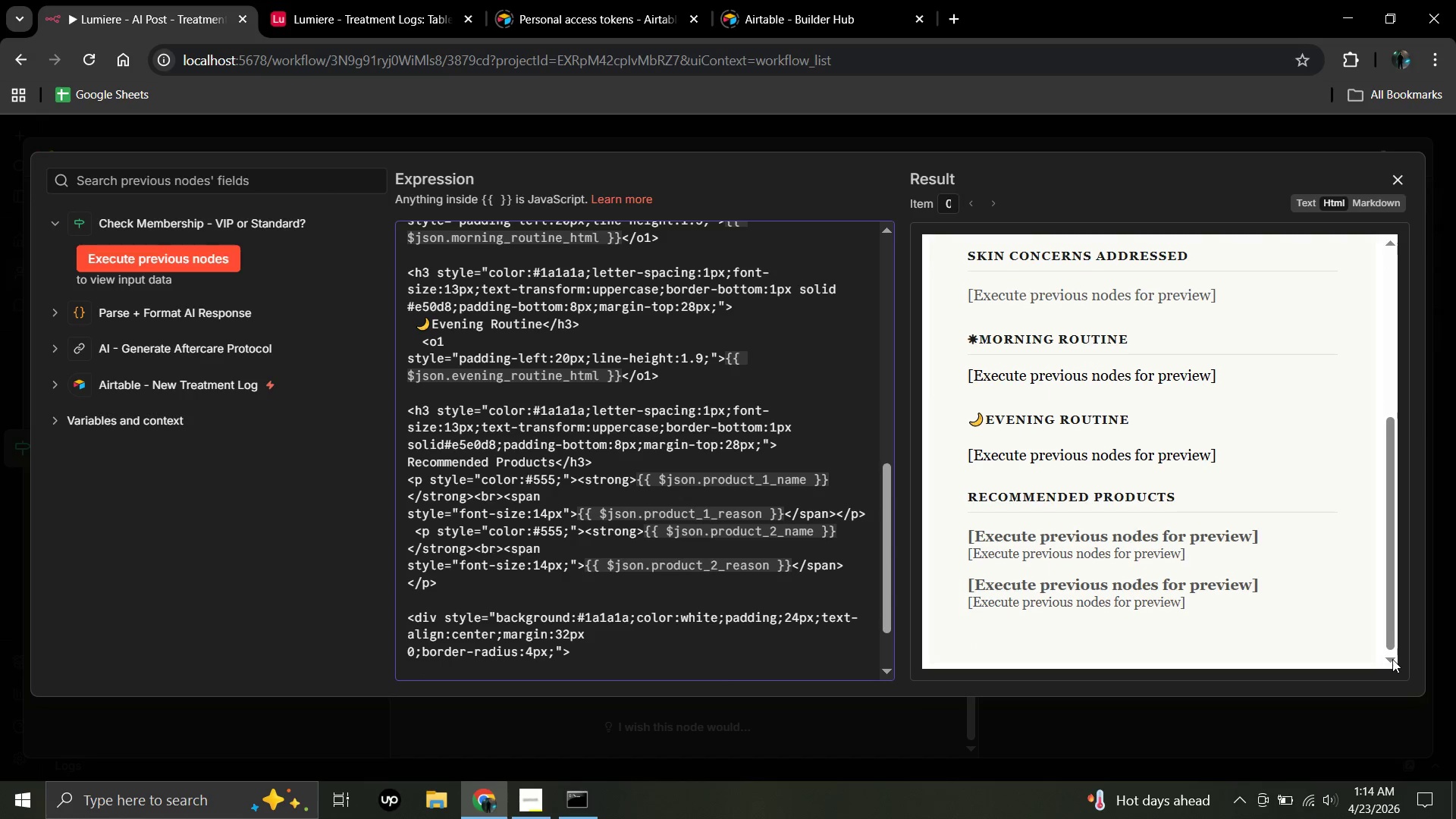 
triple_click([1392, 659])
 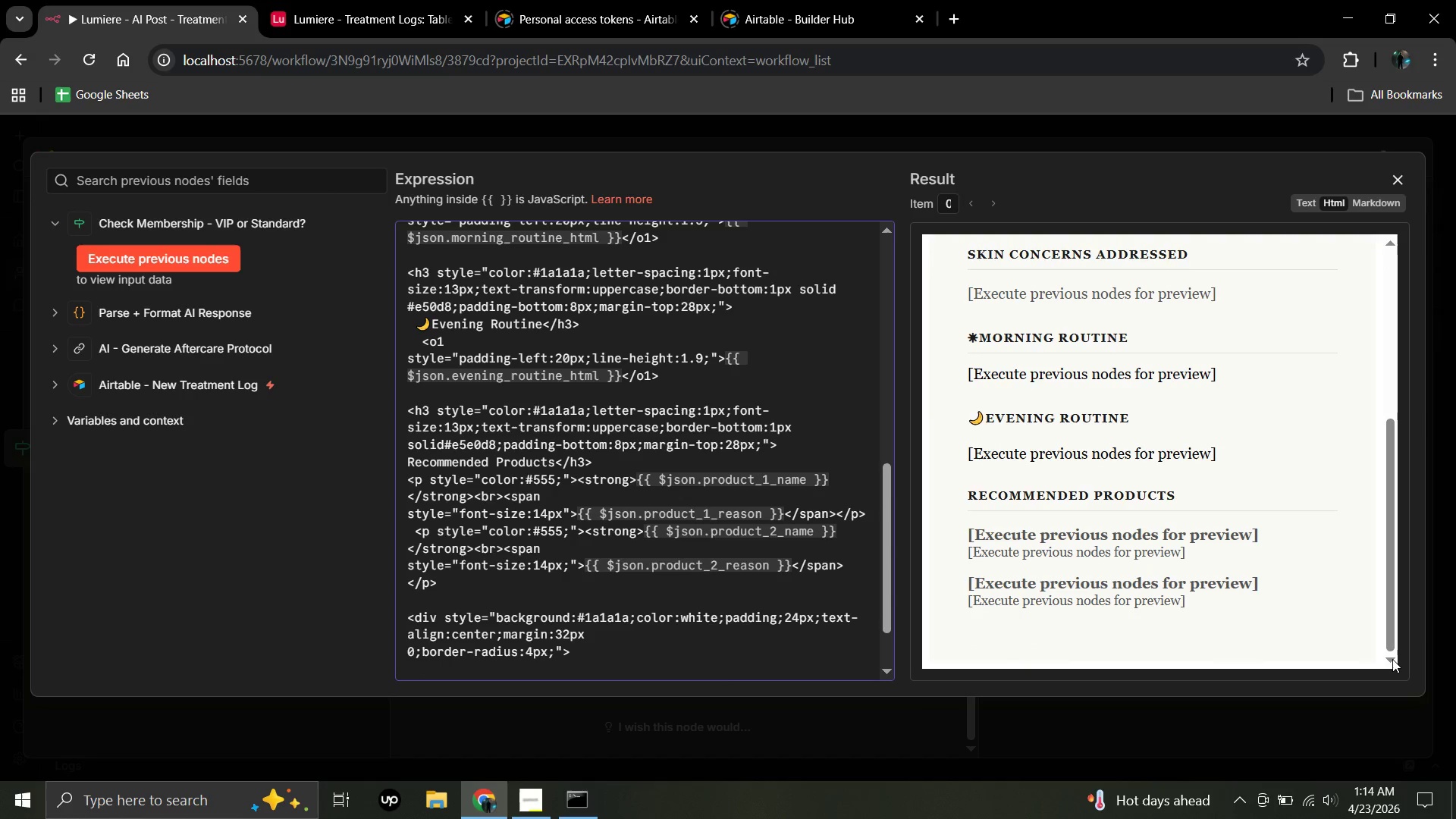 
triple_click([1392, 659])
 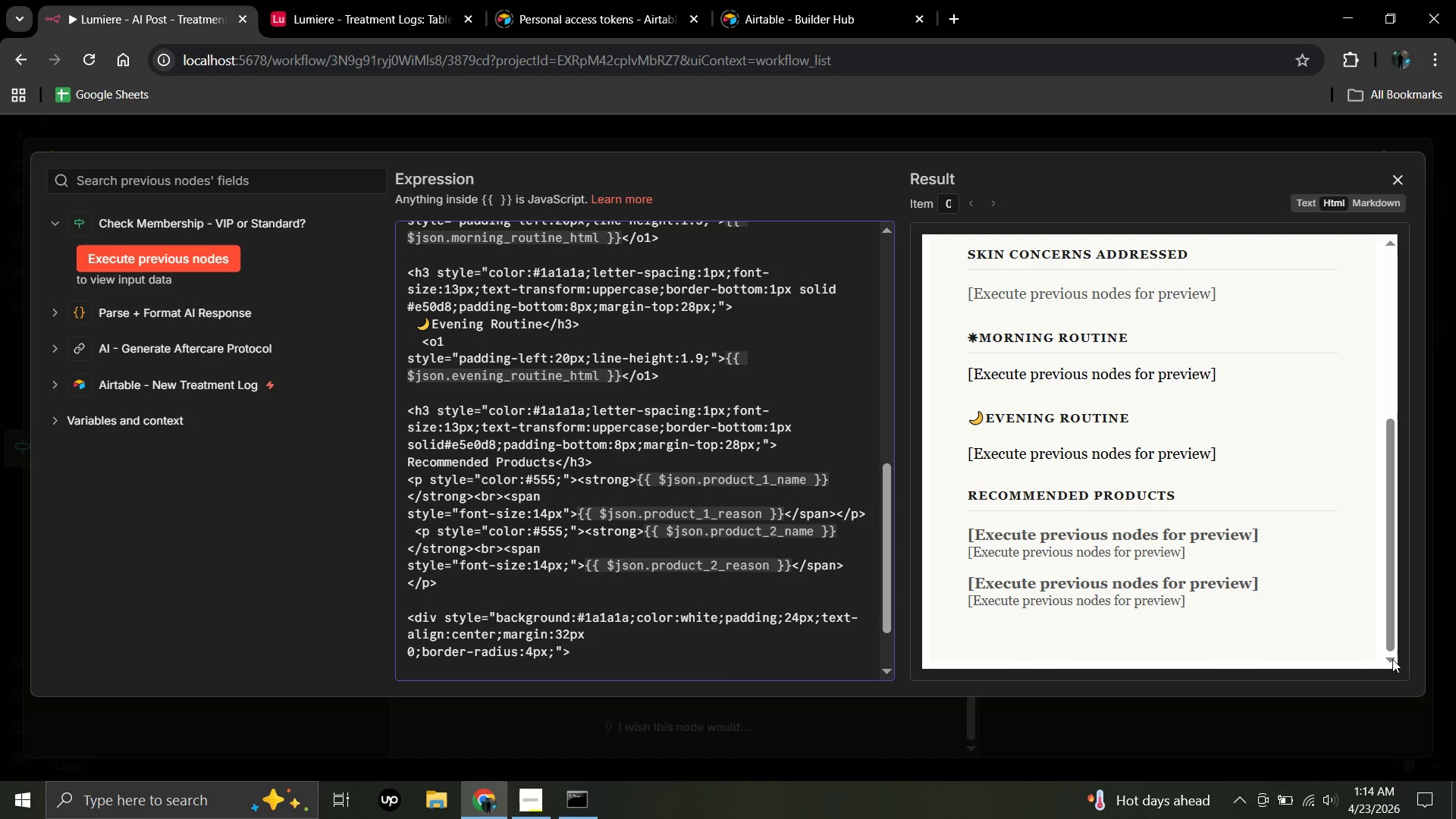 
triple_click([1392, 659])
 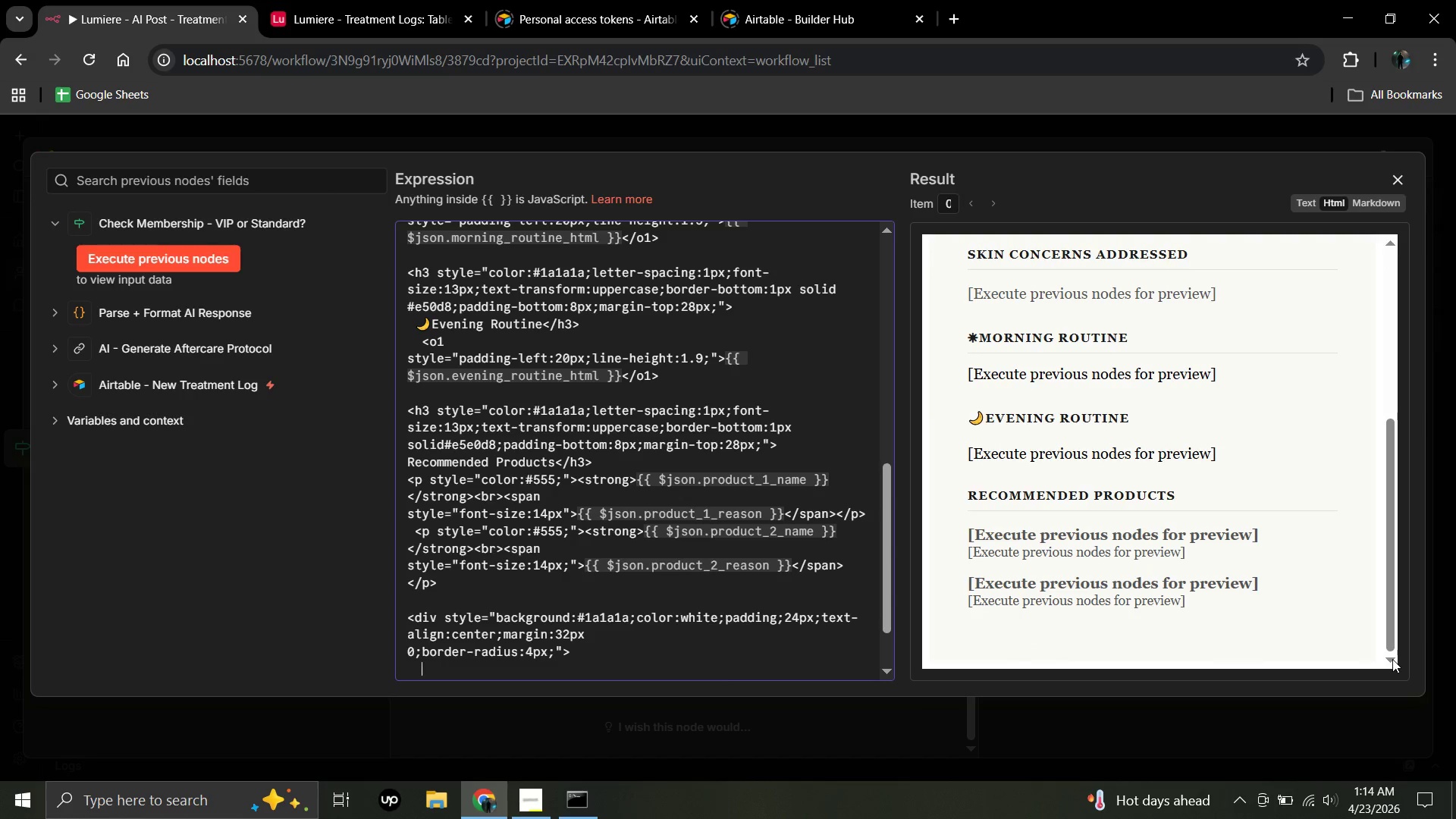 
triple_click([1392, 659])
 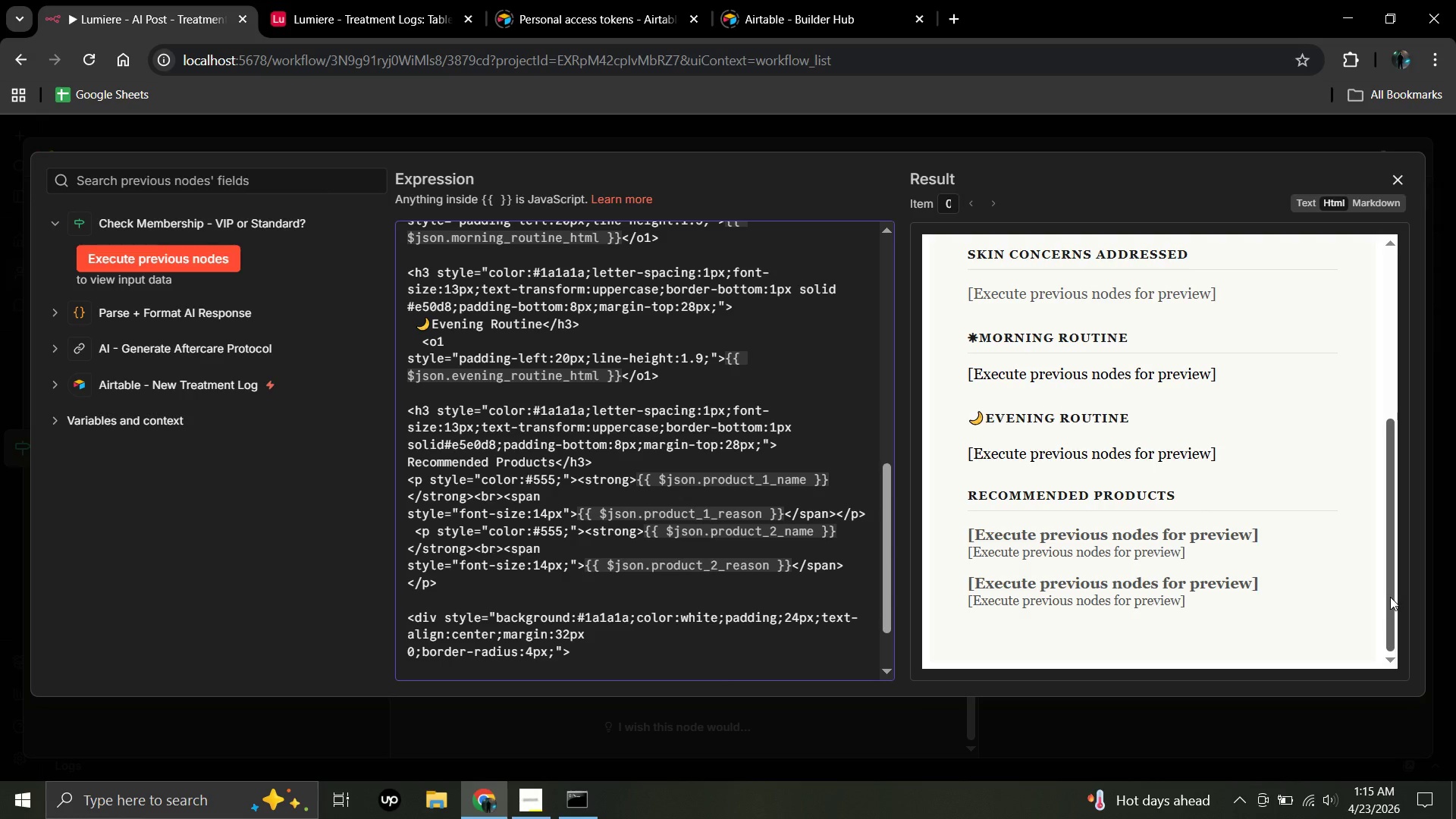 
wait(32.7)
 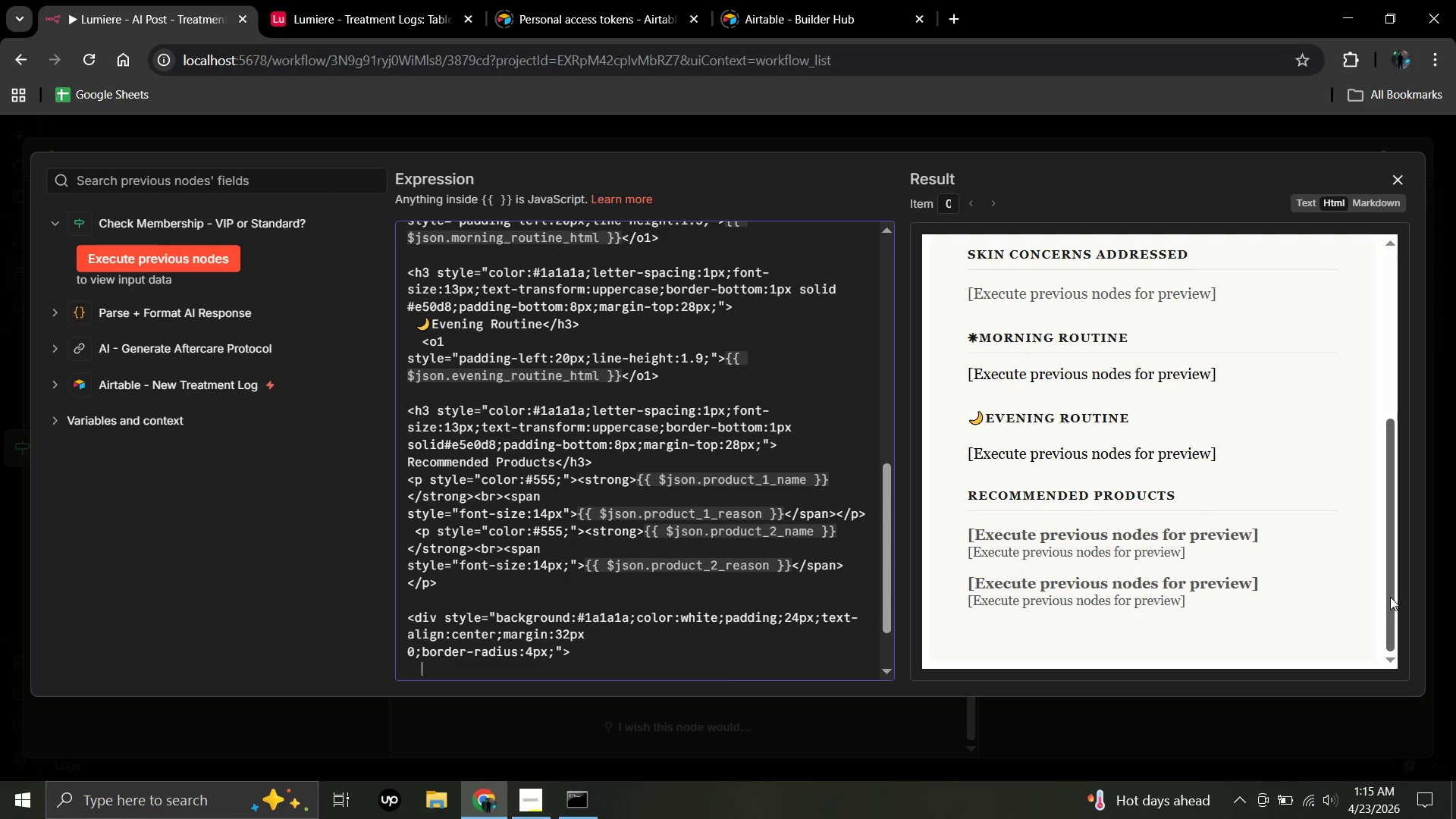 
type(<p style="margin:0 0 18px 0;font-size)
 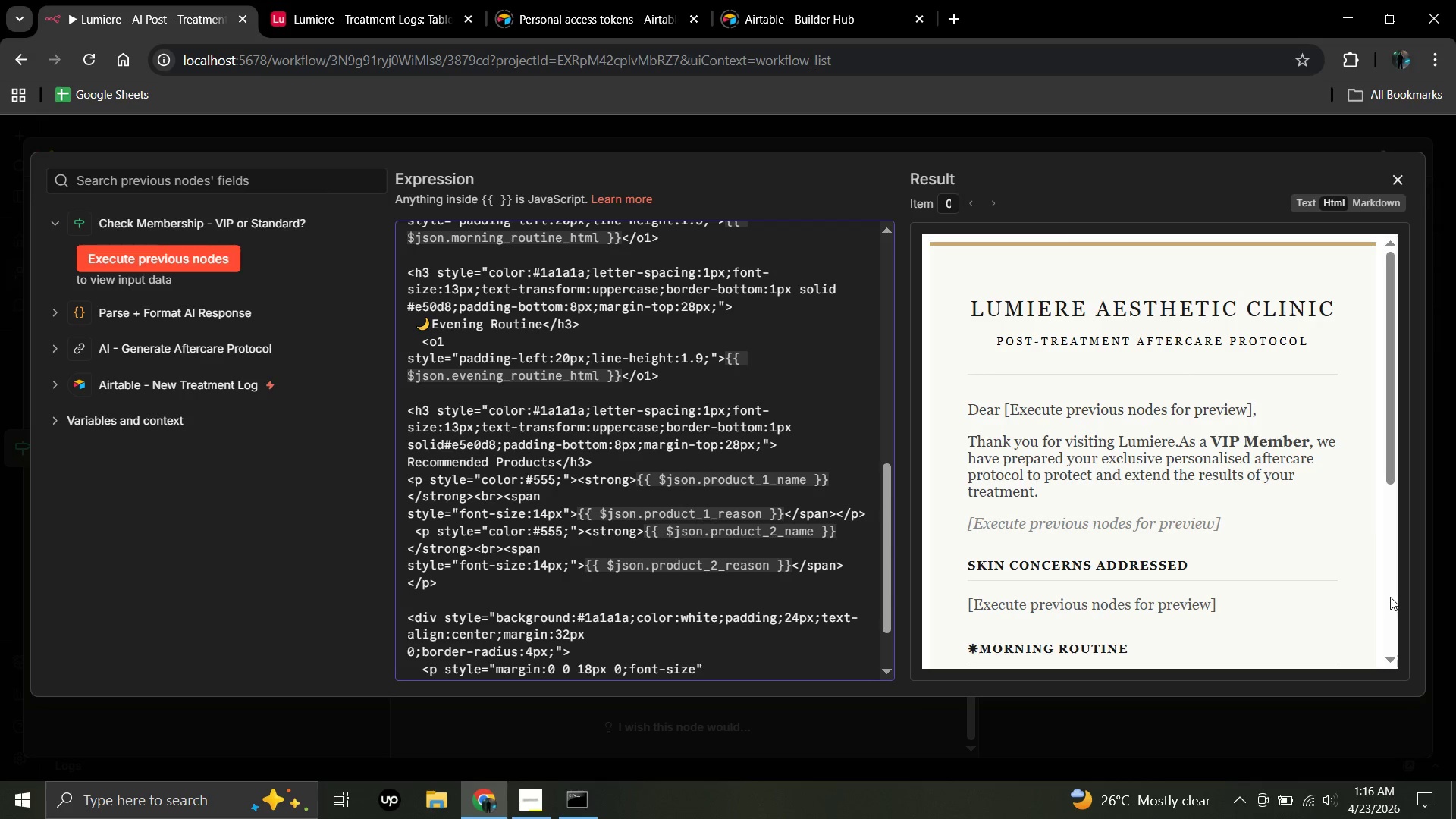 
type(15px;)
 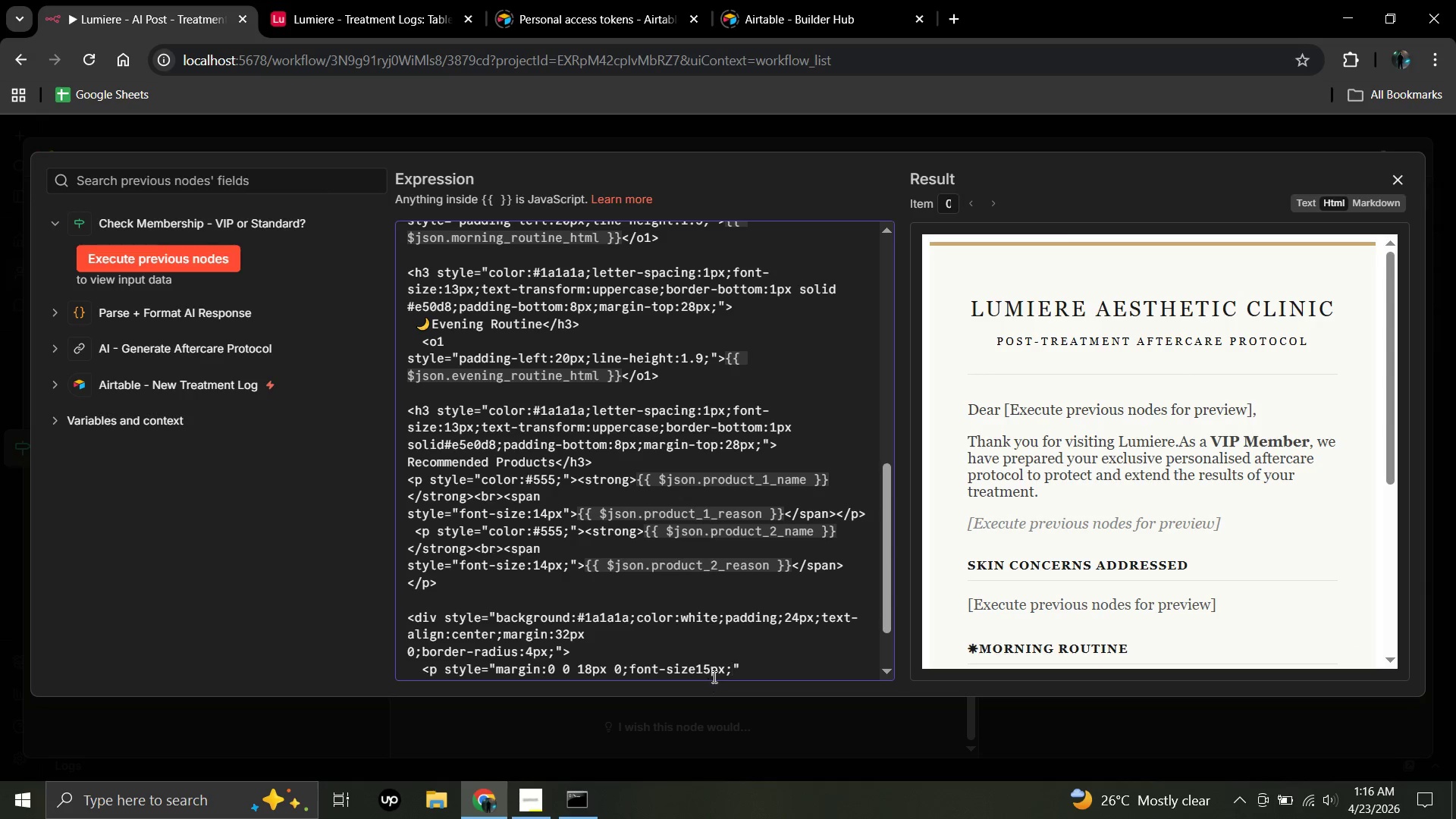 
wait(5.78)
 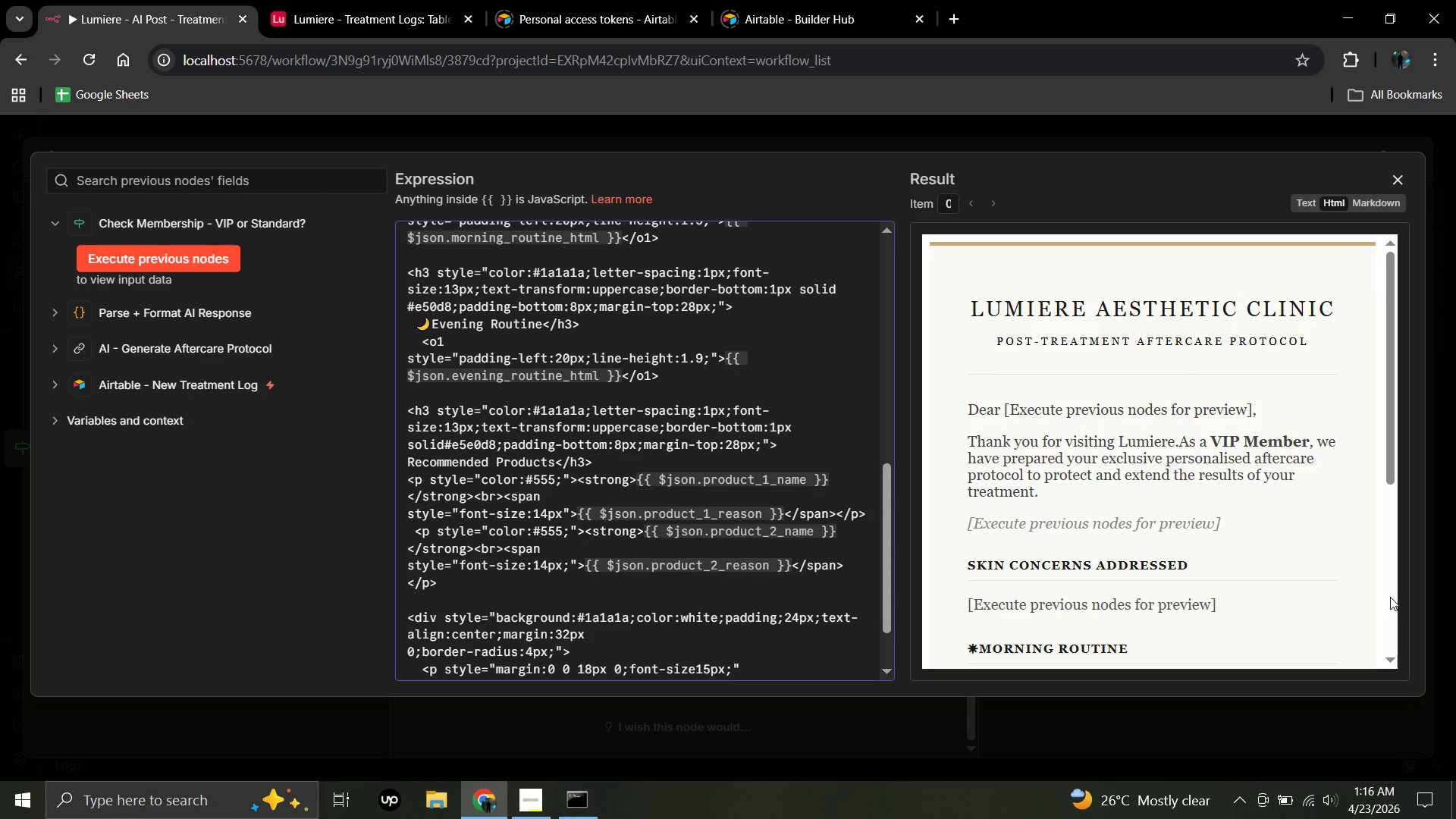 
left_click([740, 665])
 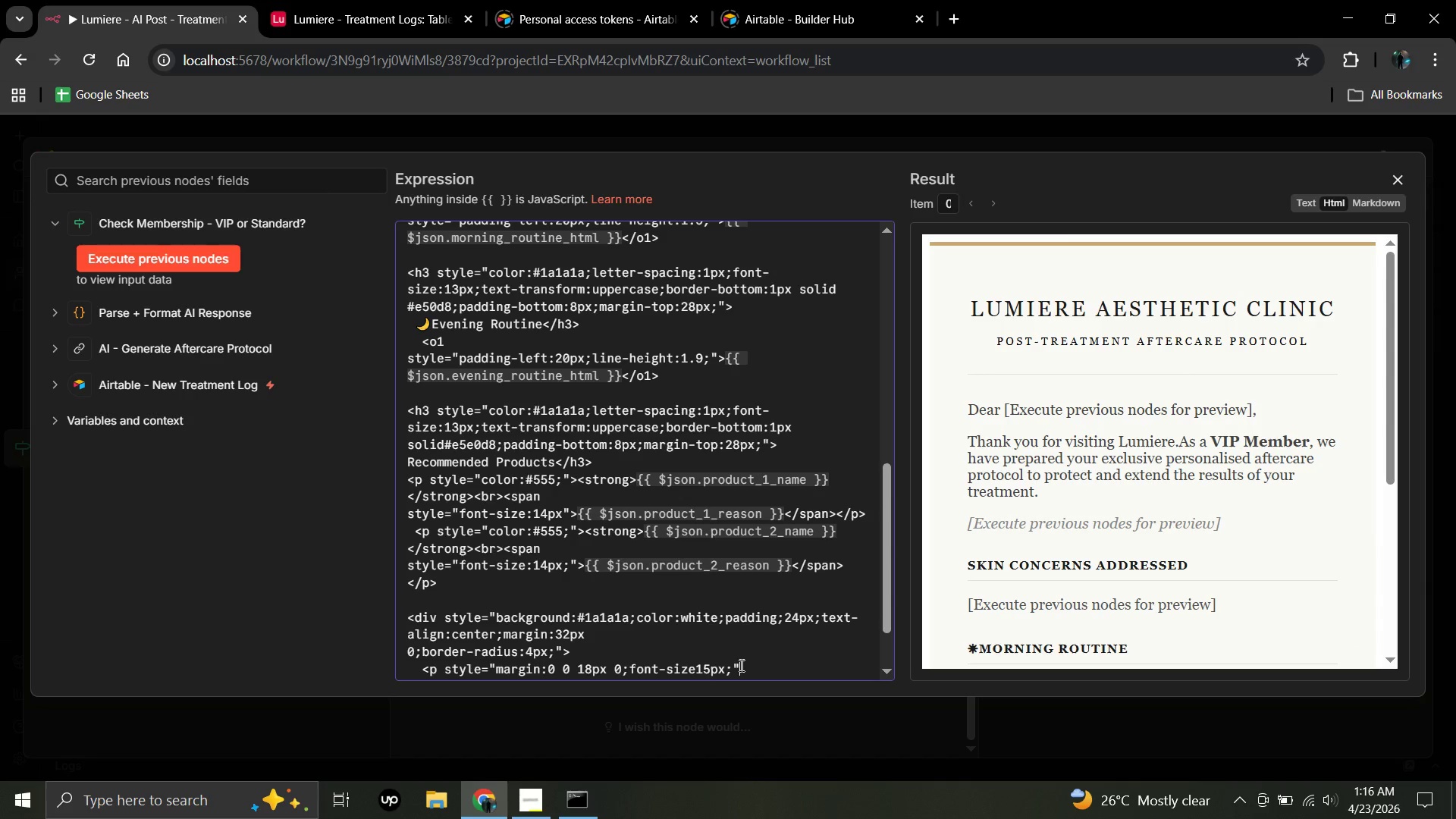 
type(>Use code <strong)
 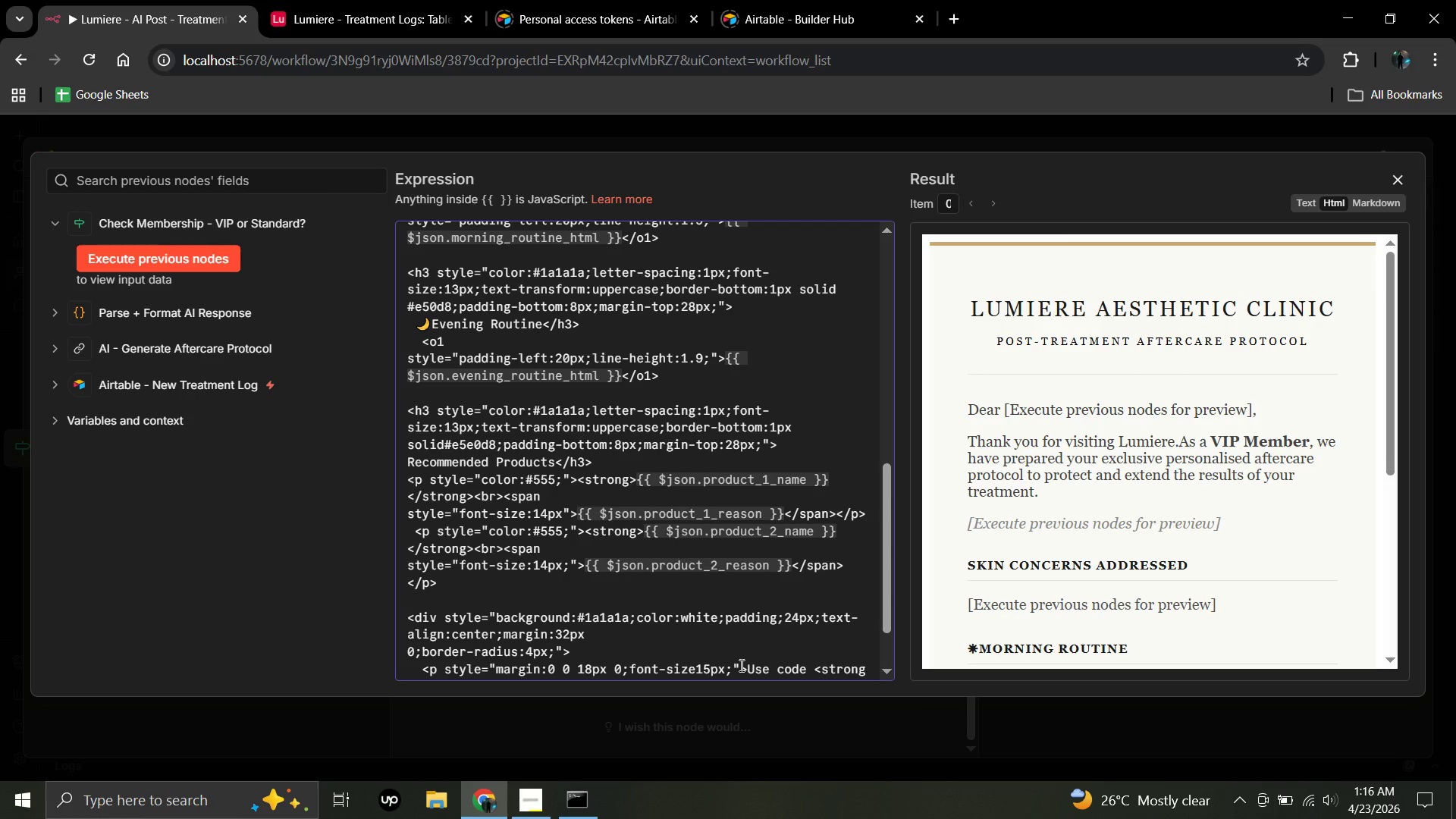 
type( style)
key(Backspace)
key(Backspace)
key(Backspace)
key(Backspace)
key(Backspace)
 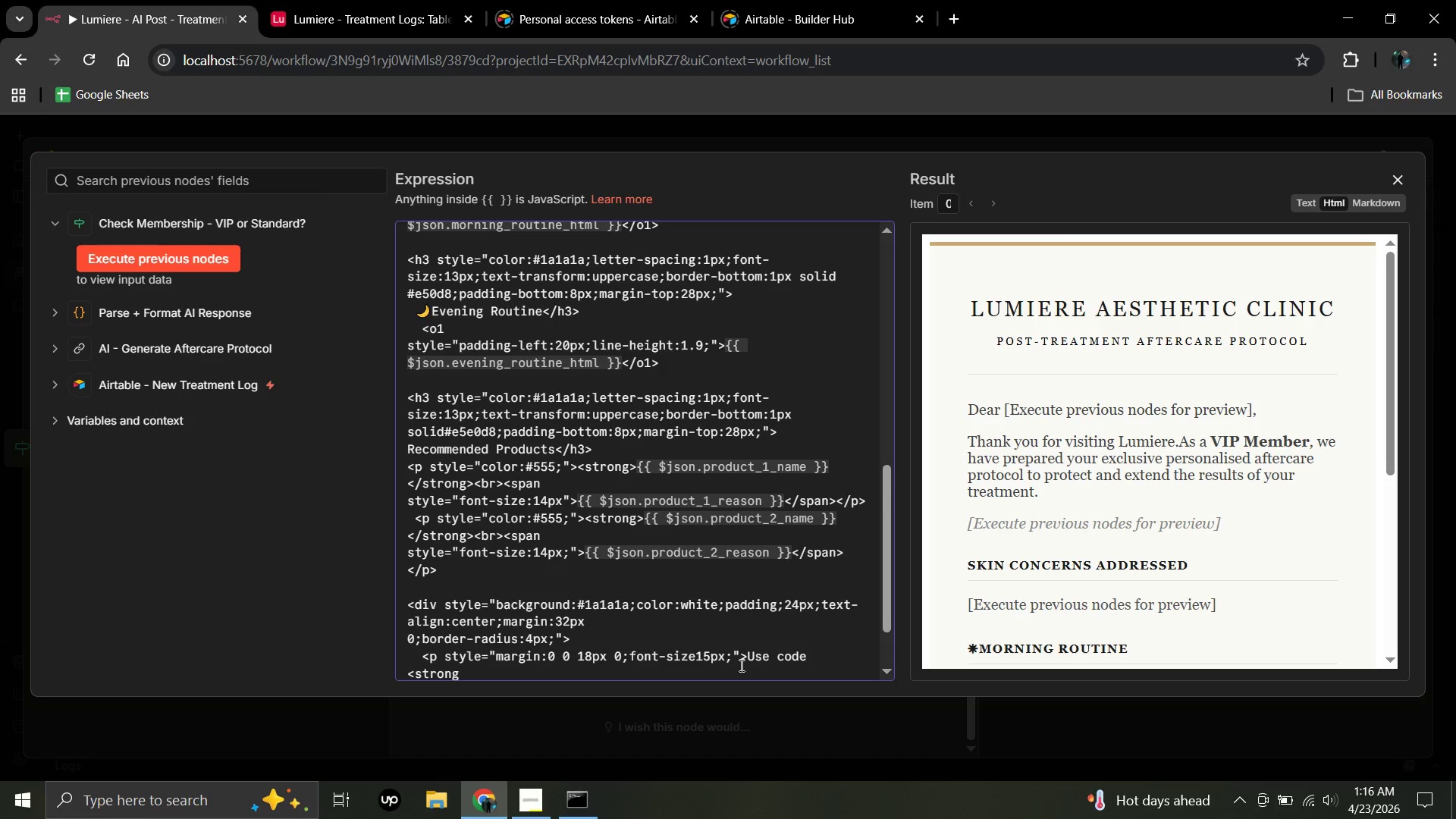 
key(Enter)
 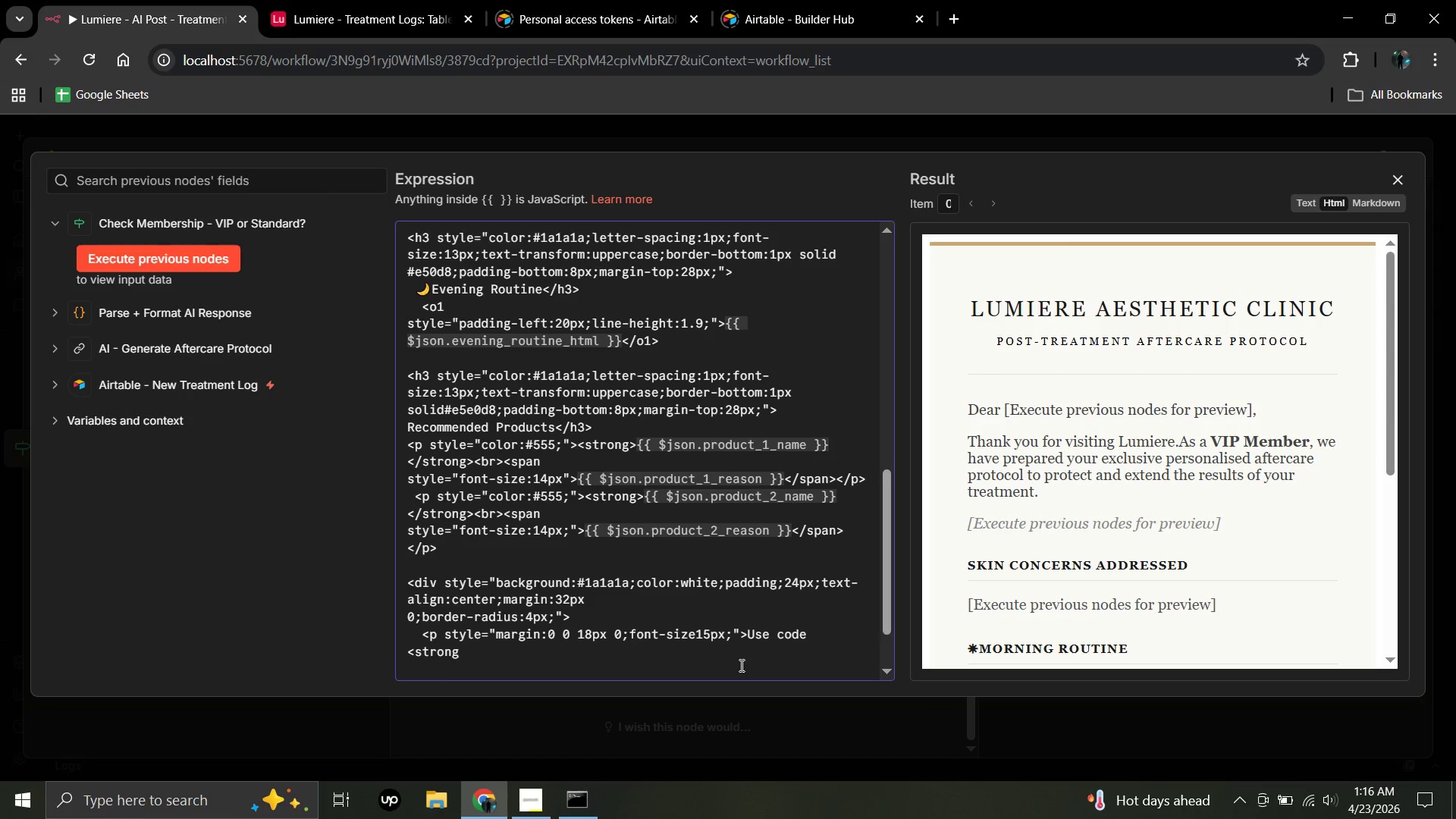 
type(style=")
 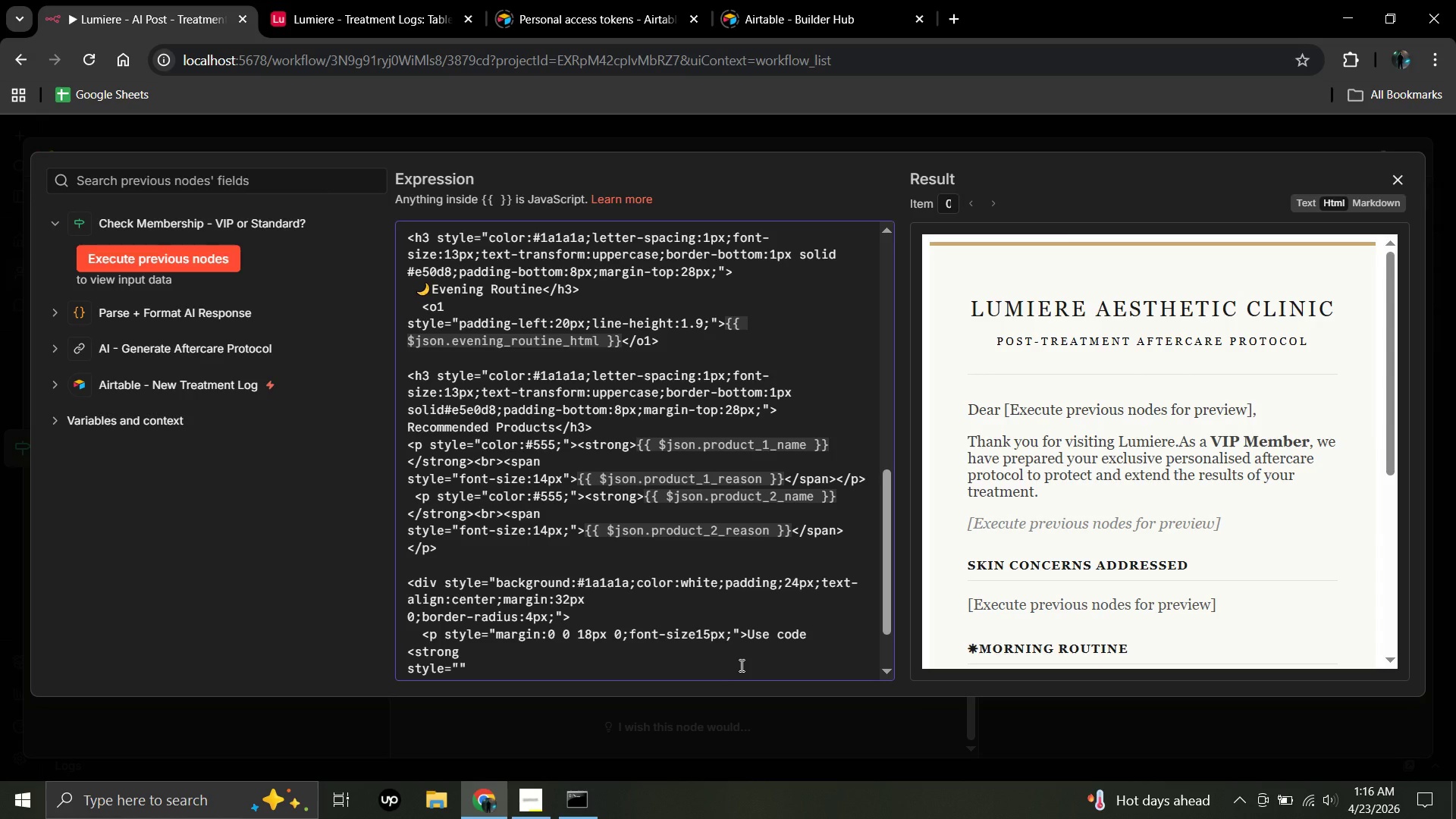 
wait(7.39)
 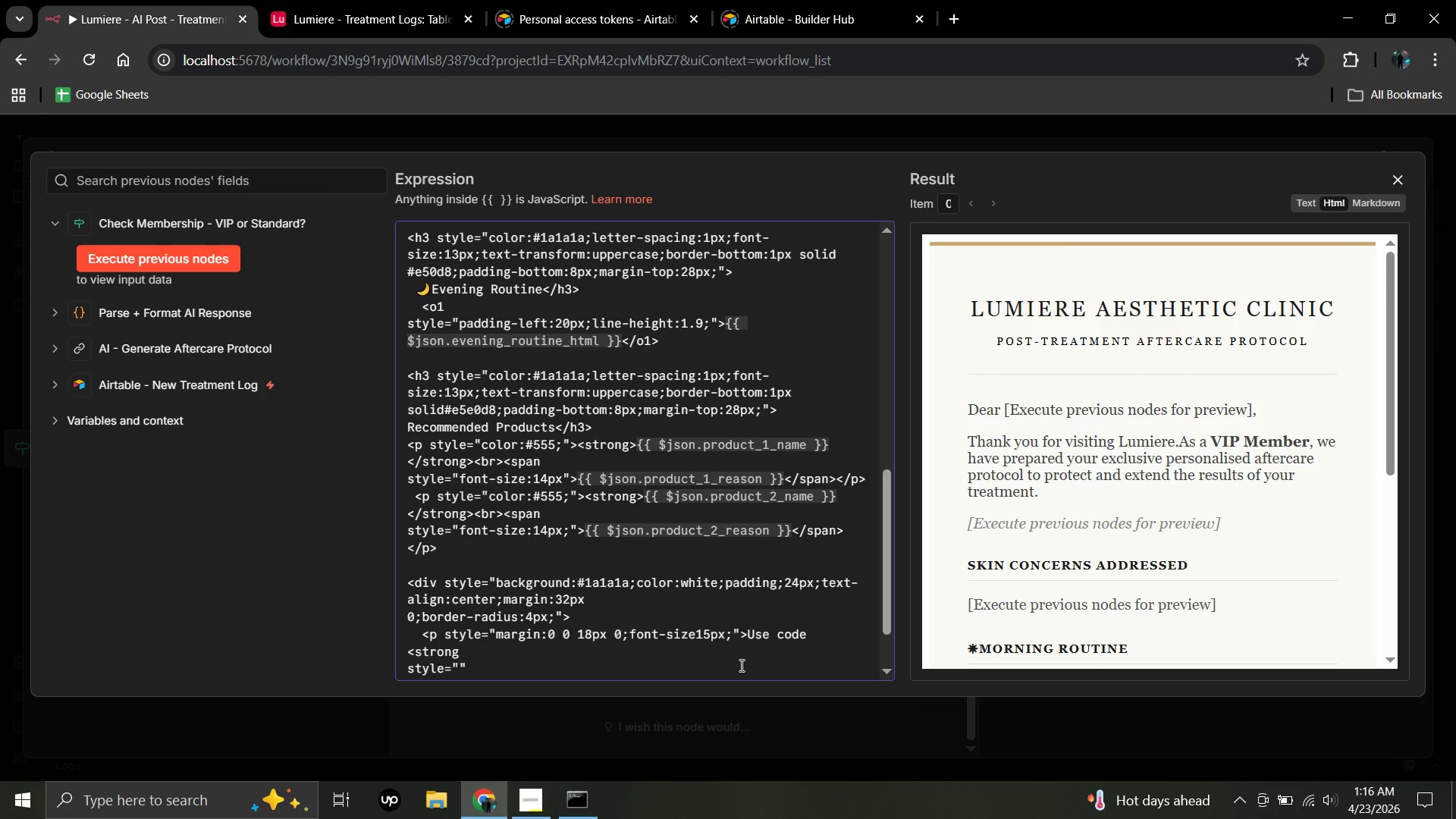 
type(color:)
 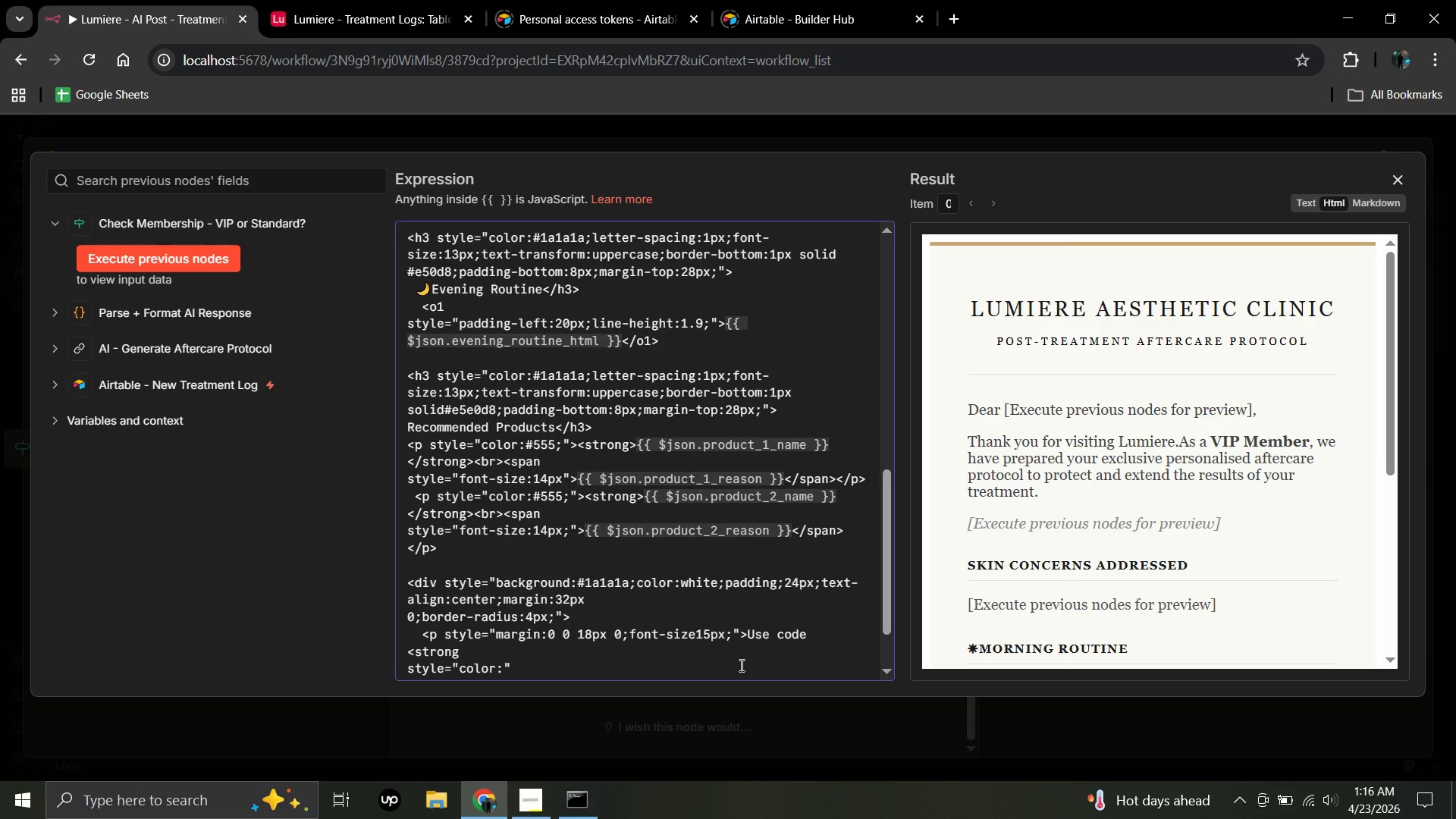 
wait(7.44)
 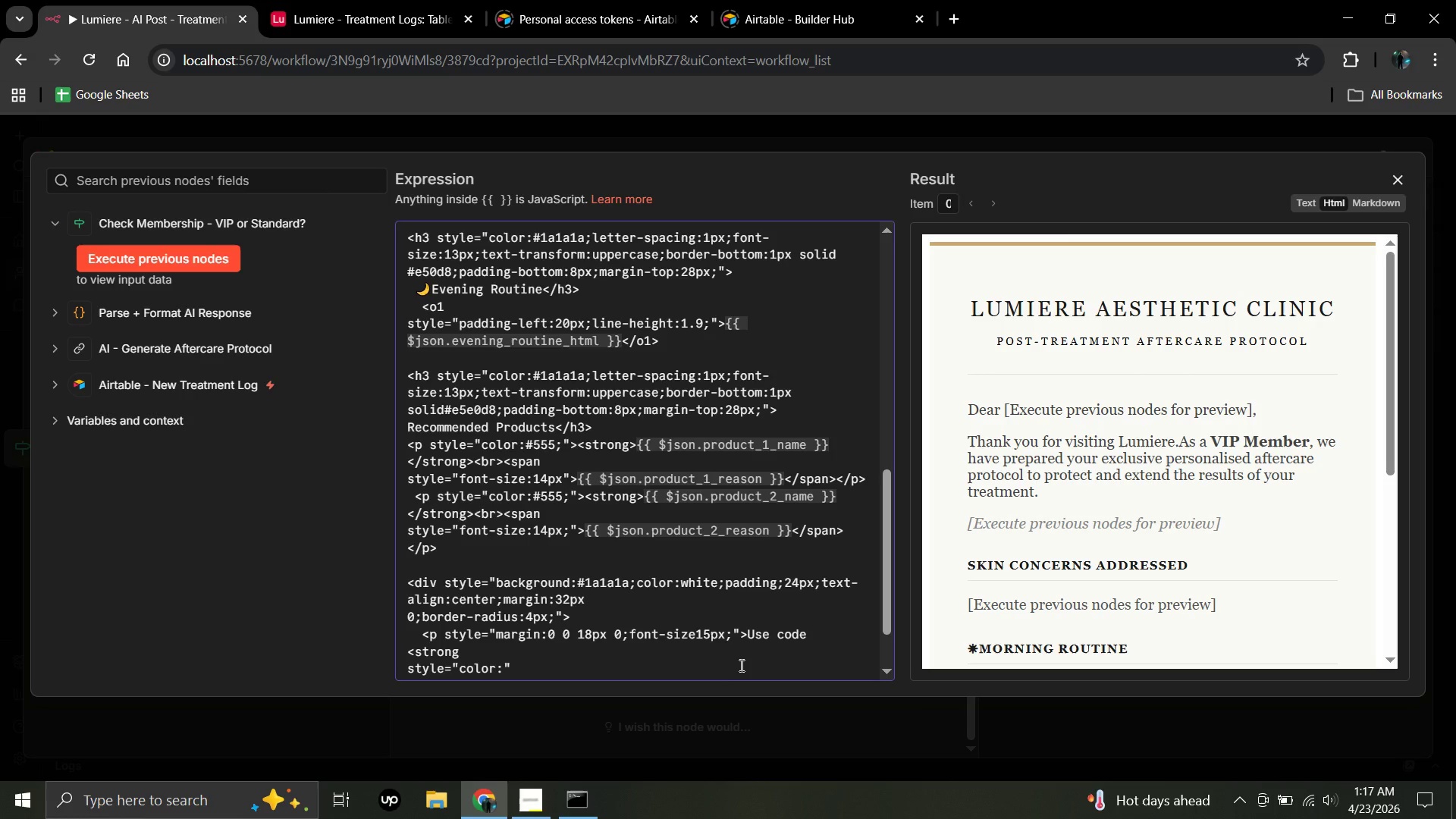 
key(Shift+3)
 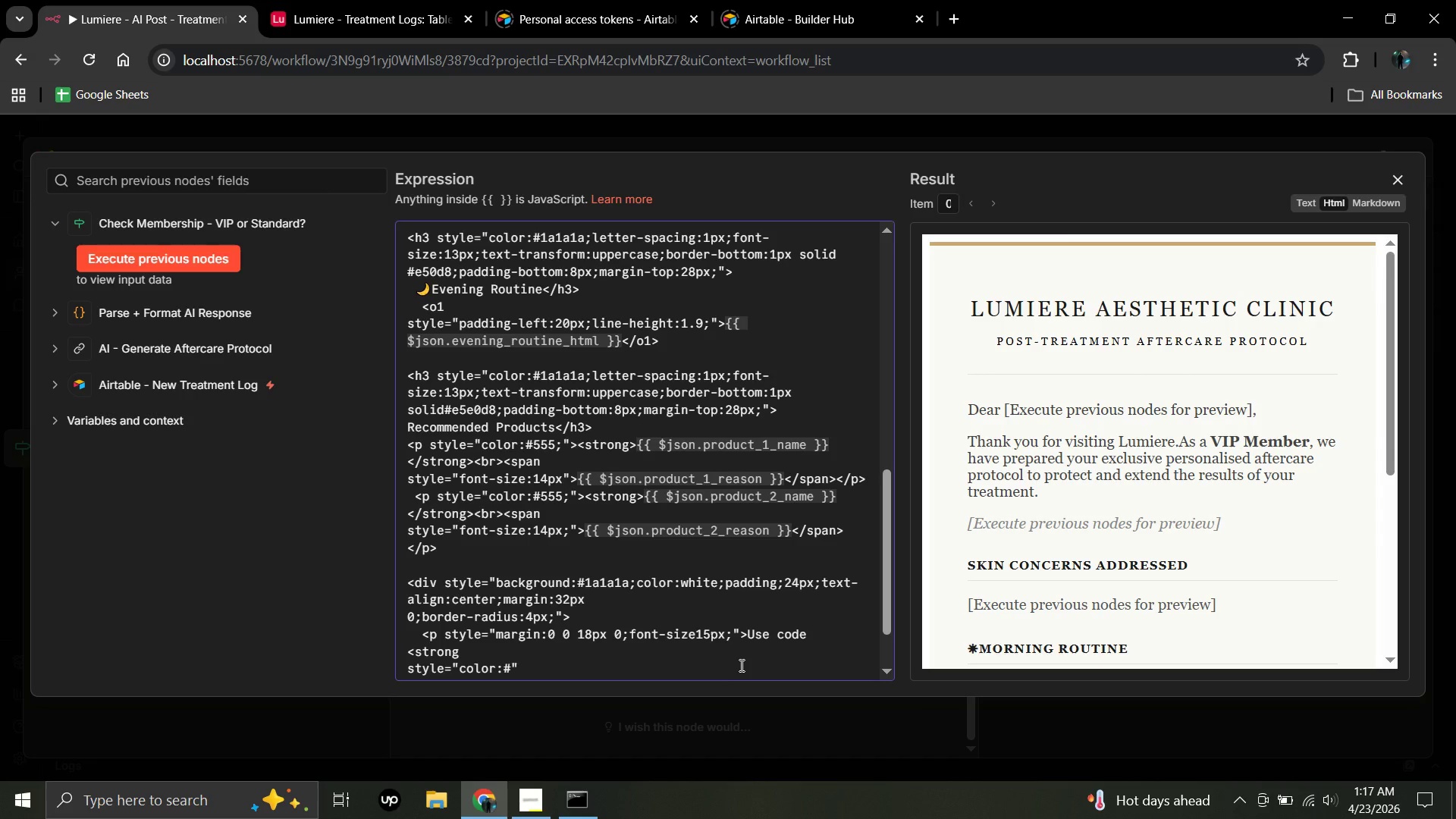 
type(c9a96e)
 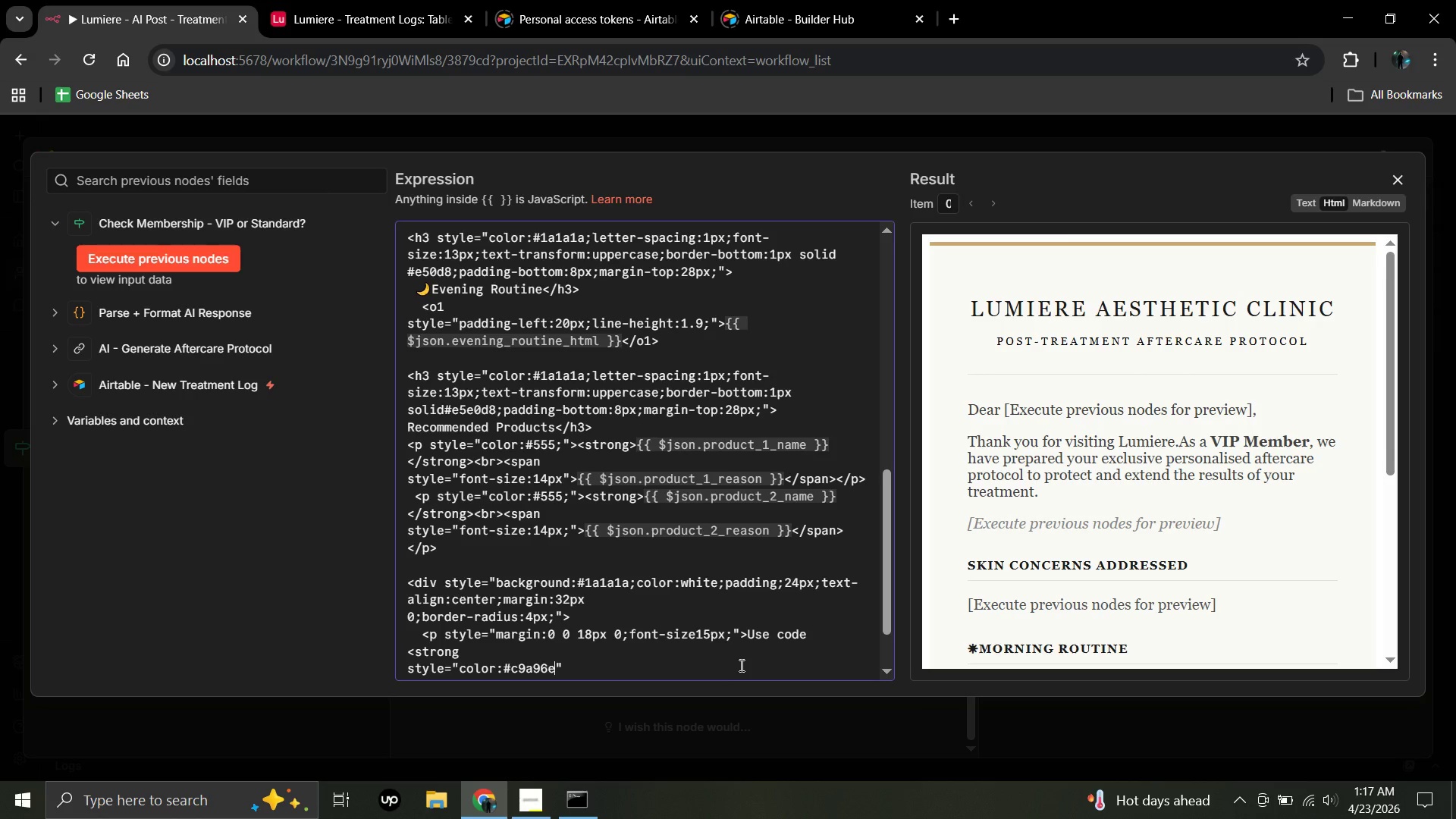 
key(Semicolon)
 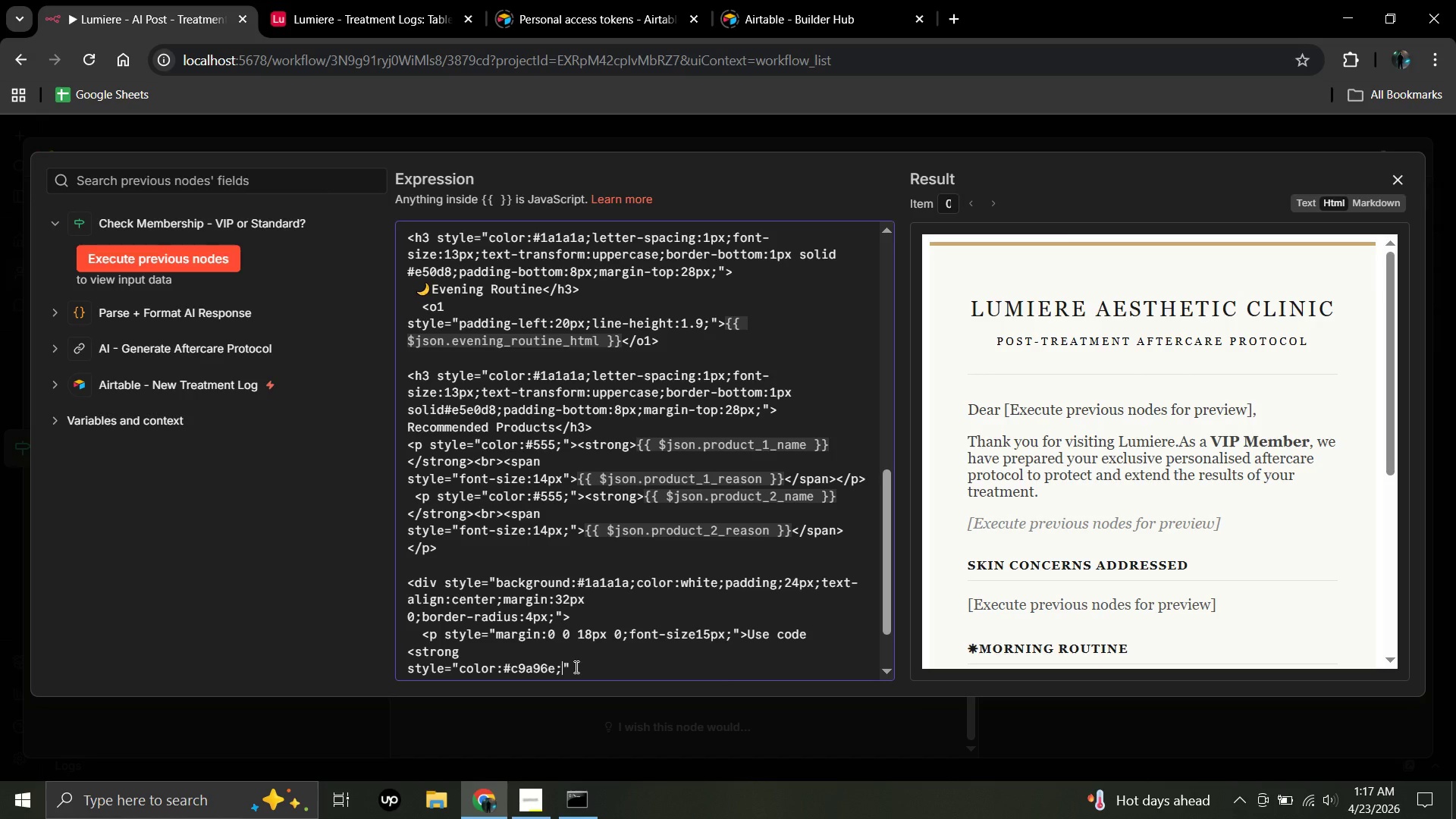 
left_click([575, 667])
 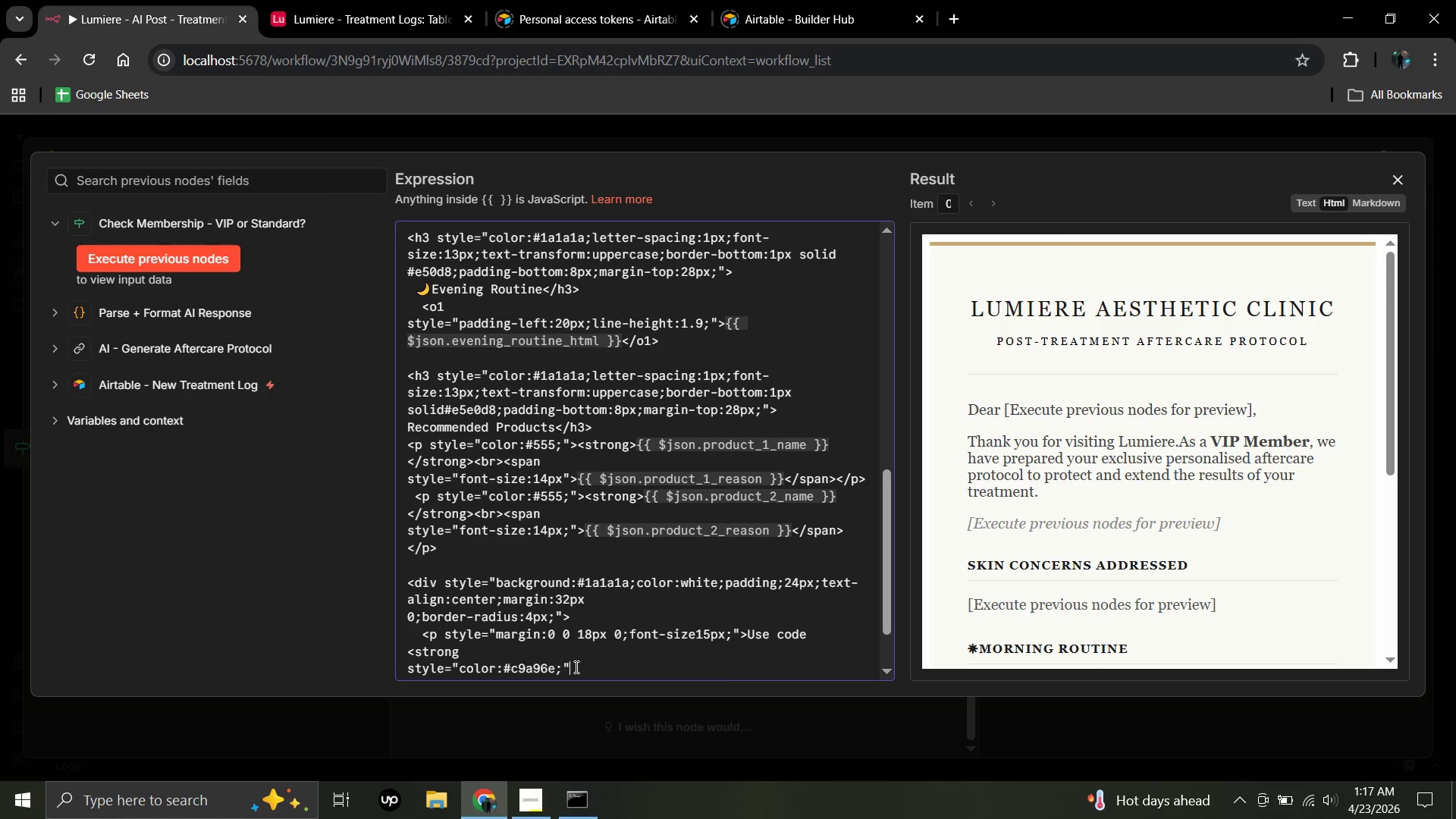 
key(Shift+Period)
 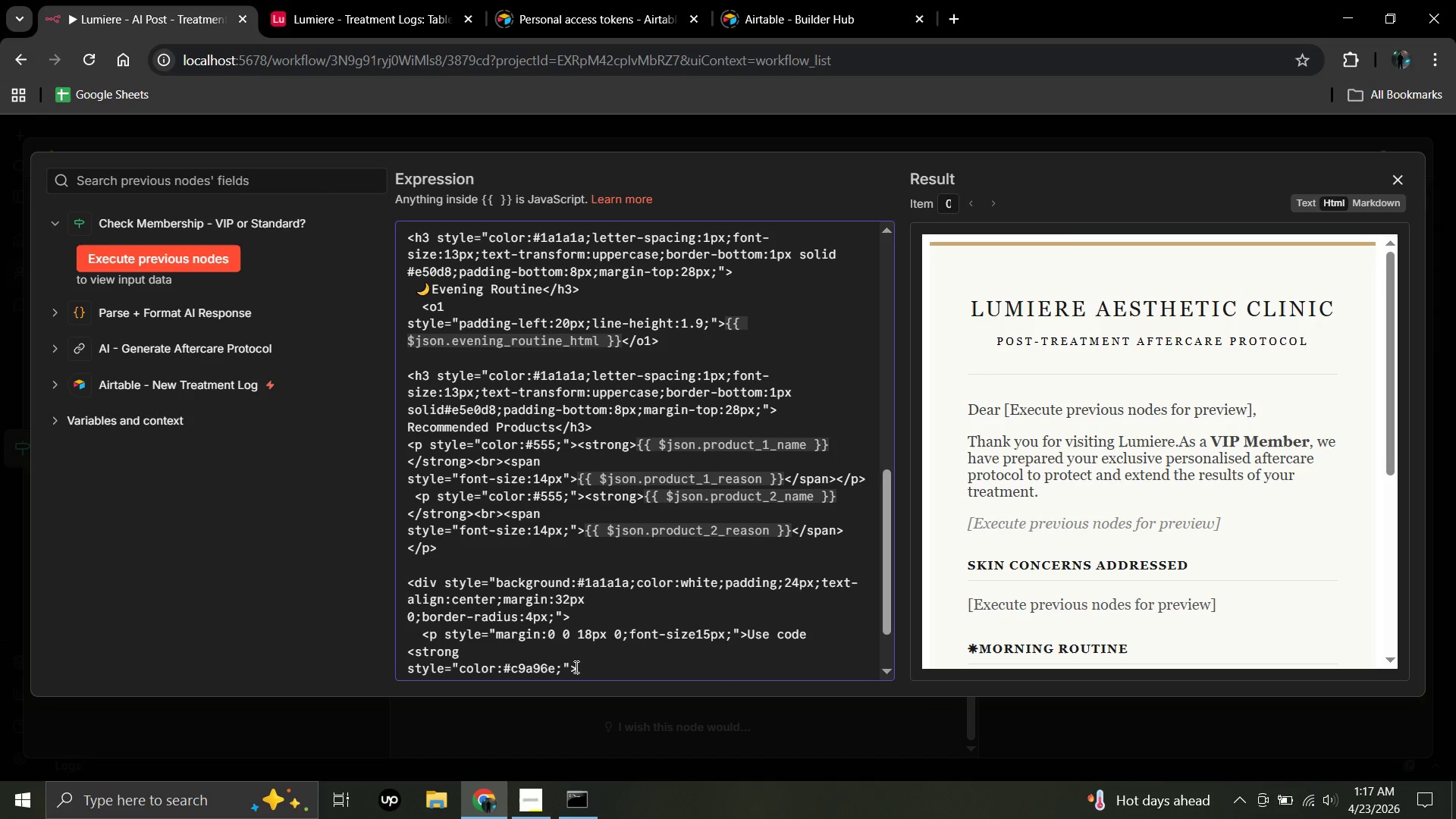 
wait(19.16)
 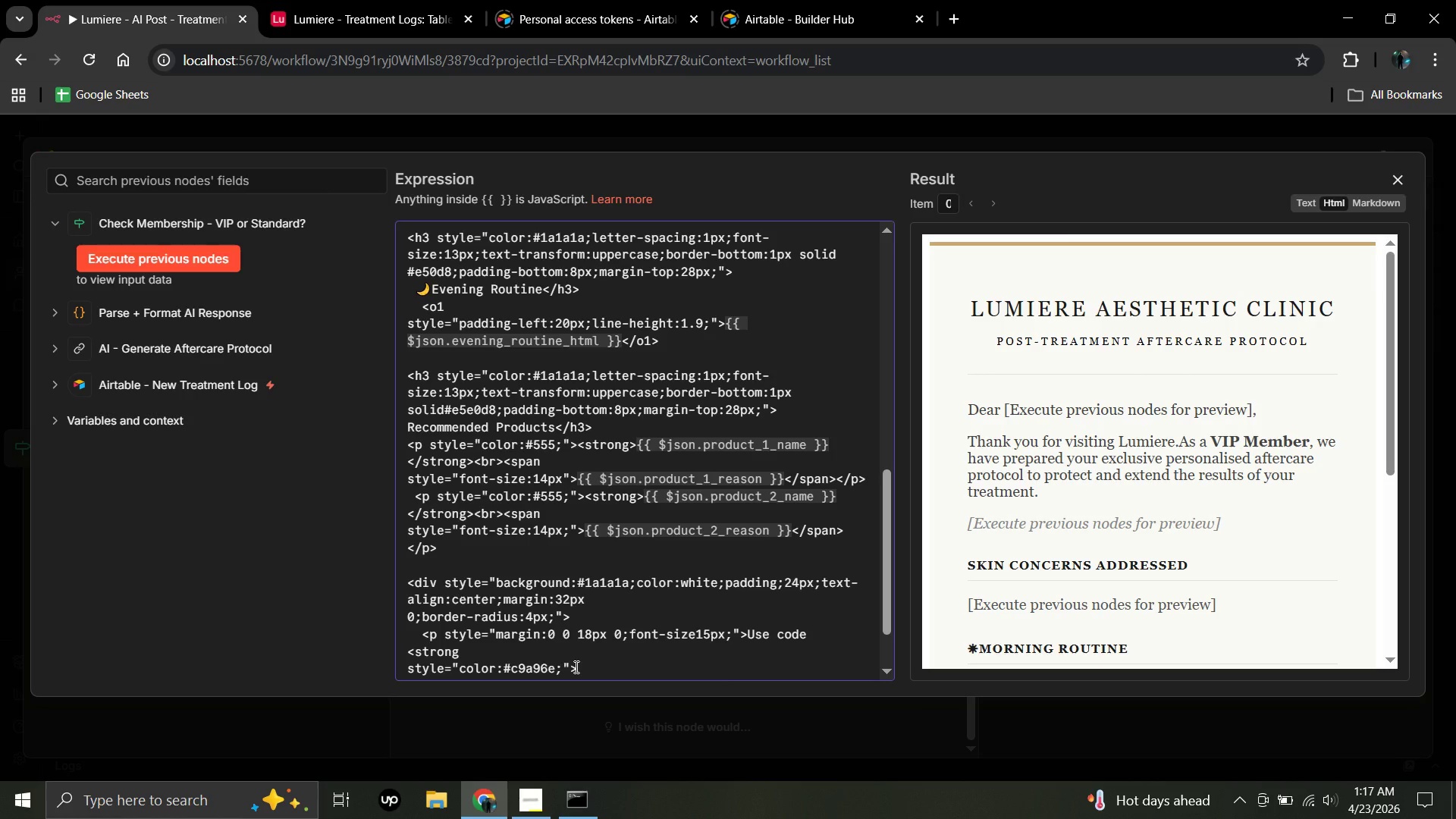 
type(LUMIERE15)
 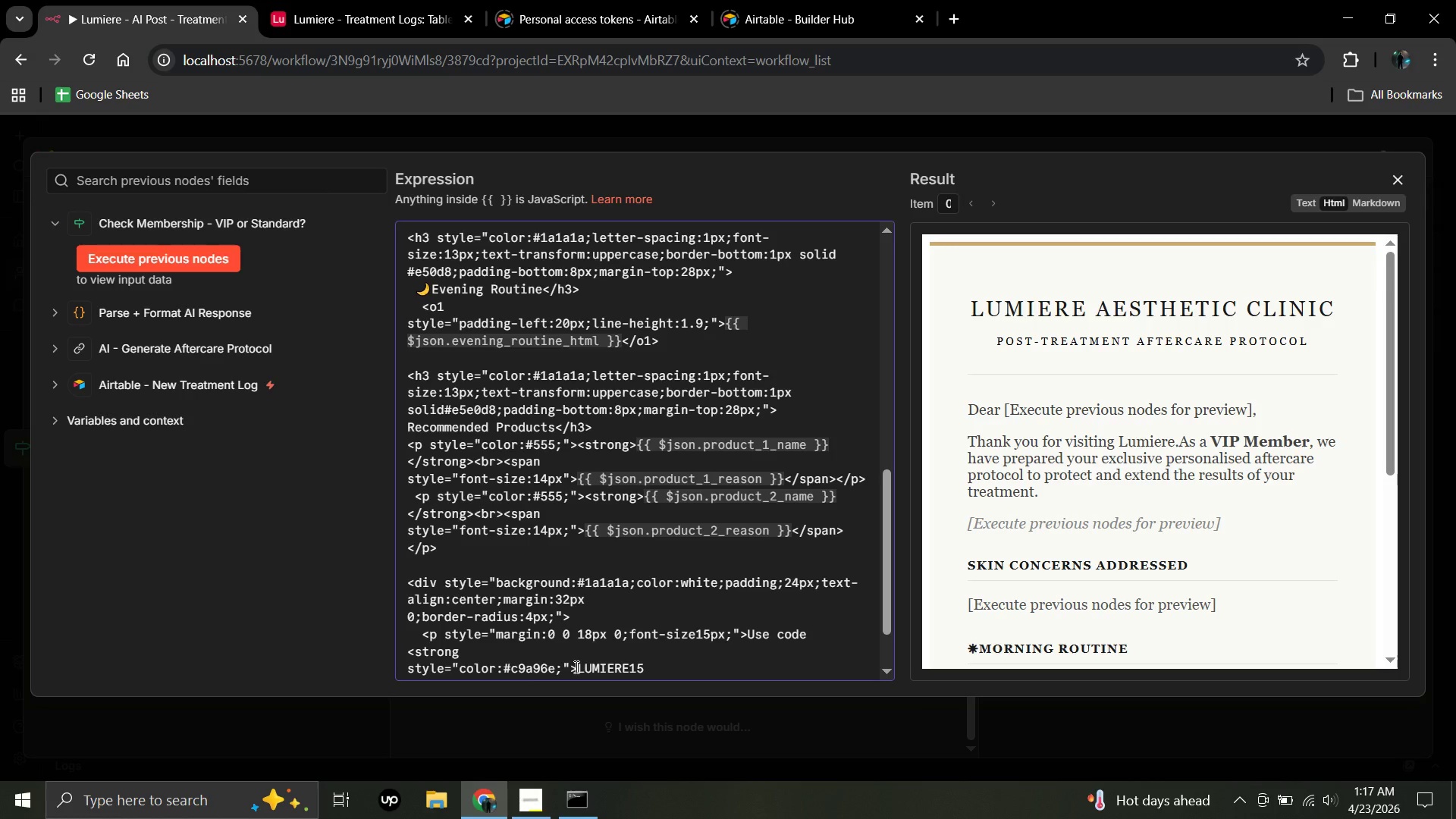 
wait(5.14)
 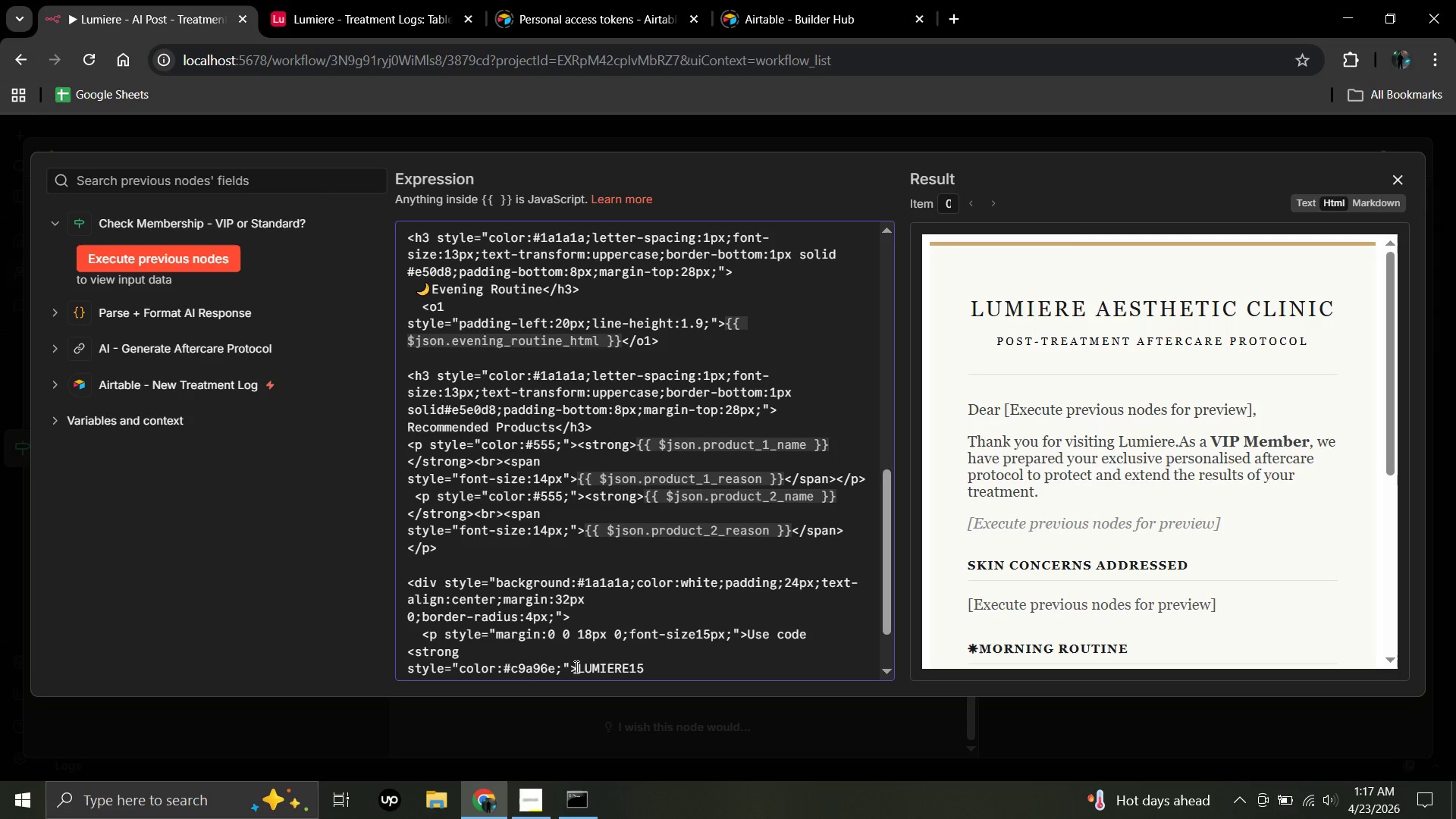 
type(</strong> for 15)
 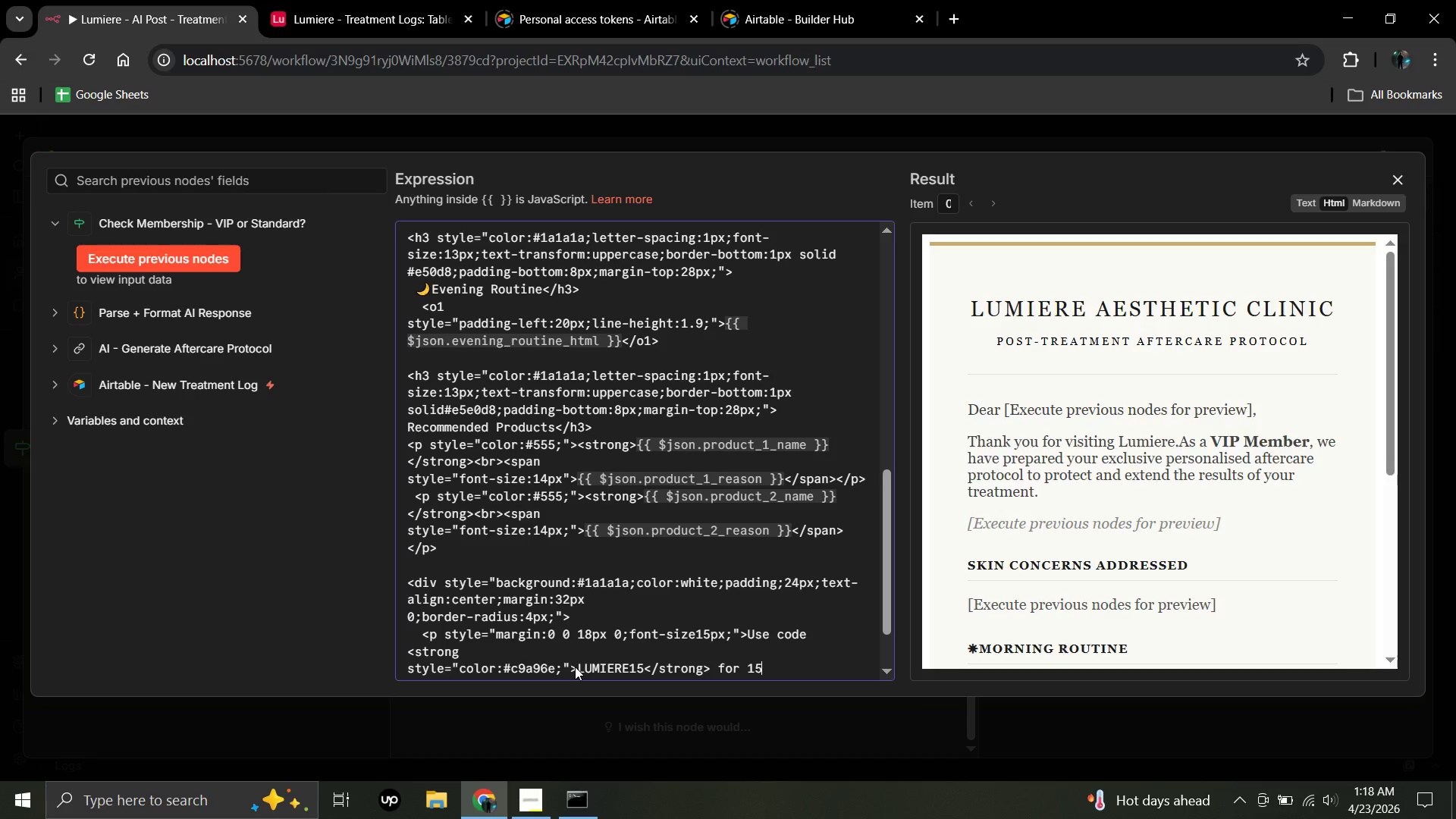 
wait(11.3)
 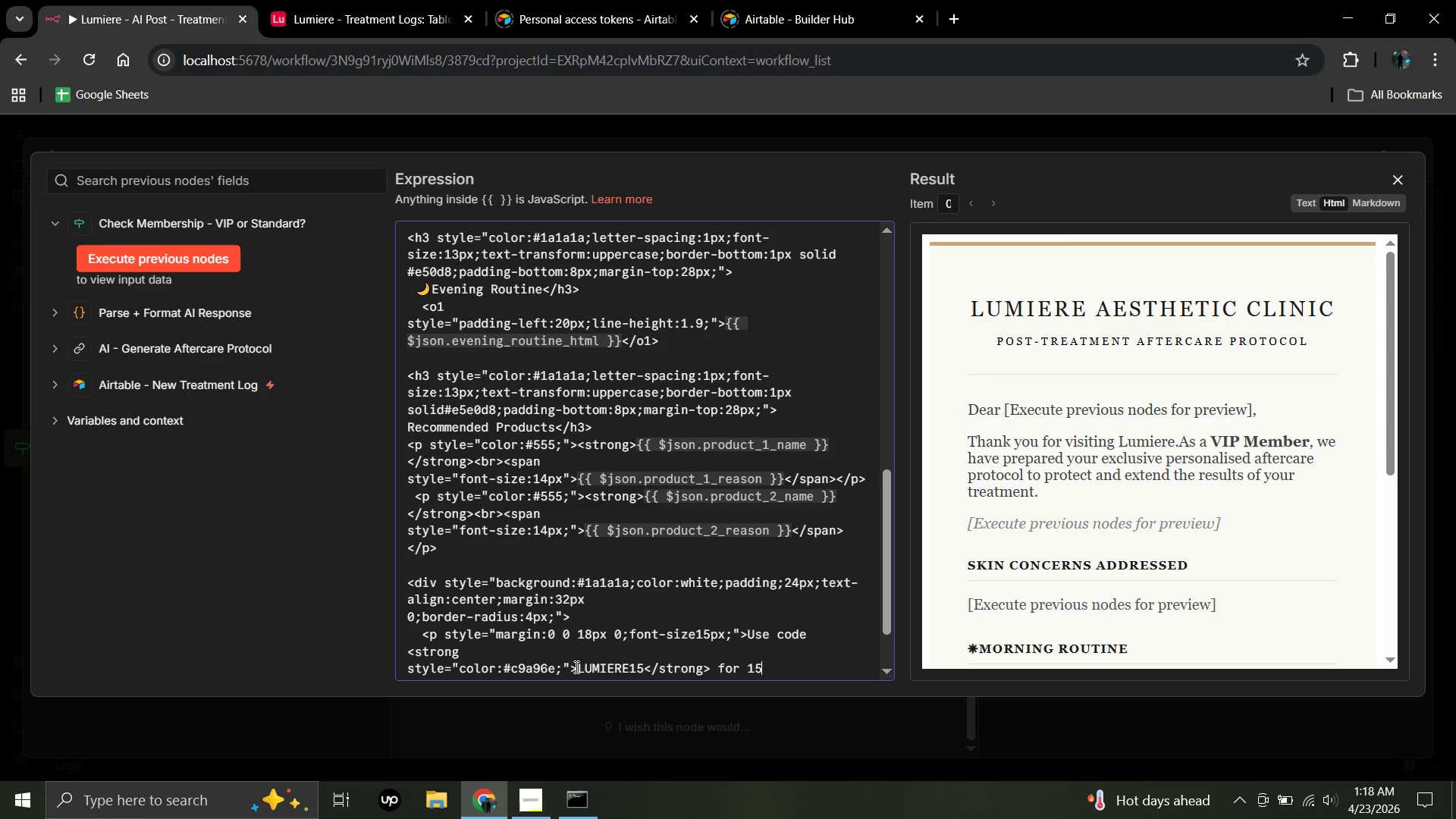 
key(Shift+5)
 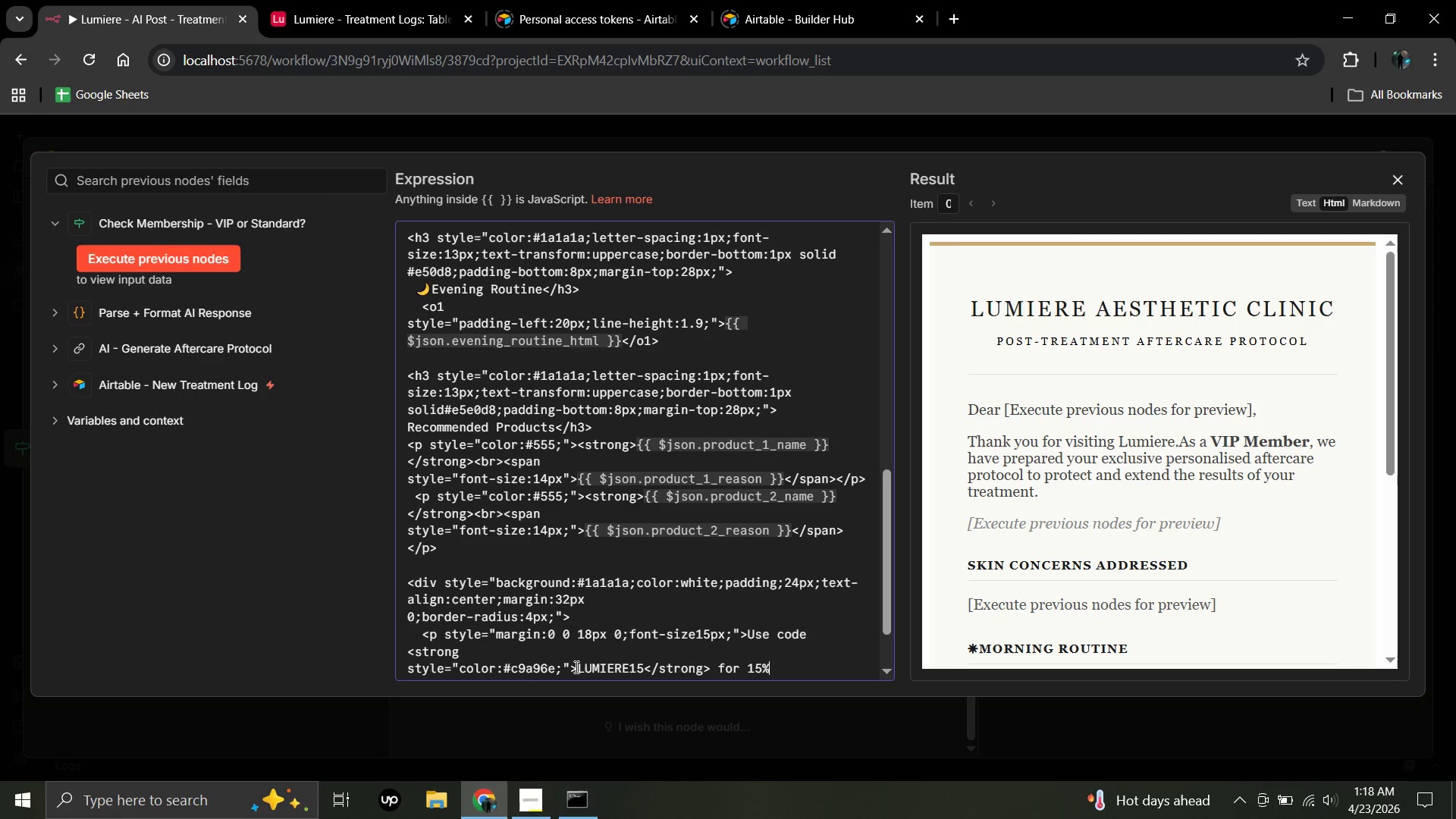 
type( 0)
key(Backspace)
type(off your recommend products</p>)
 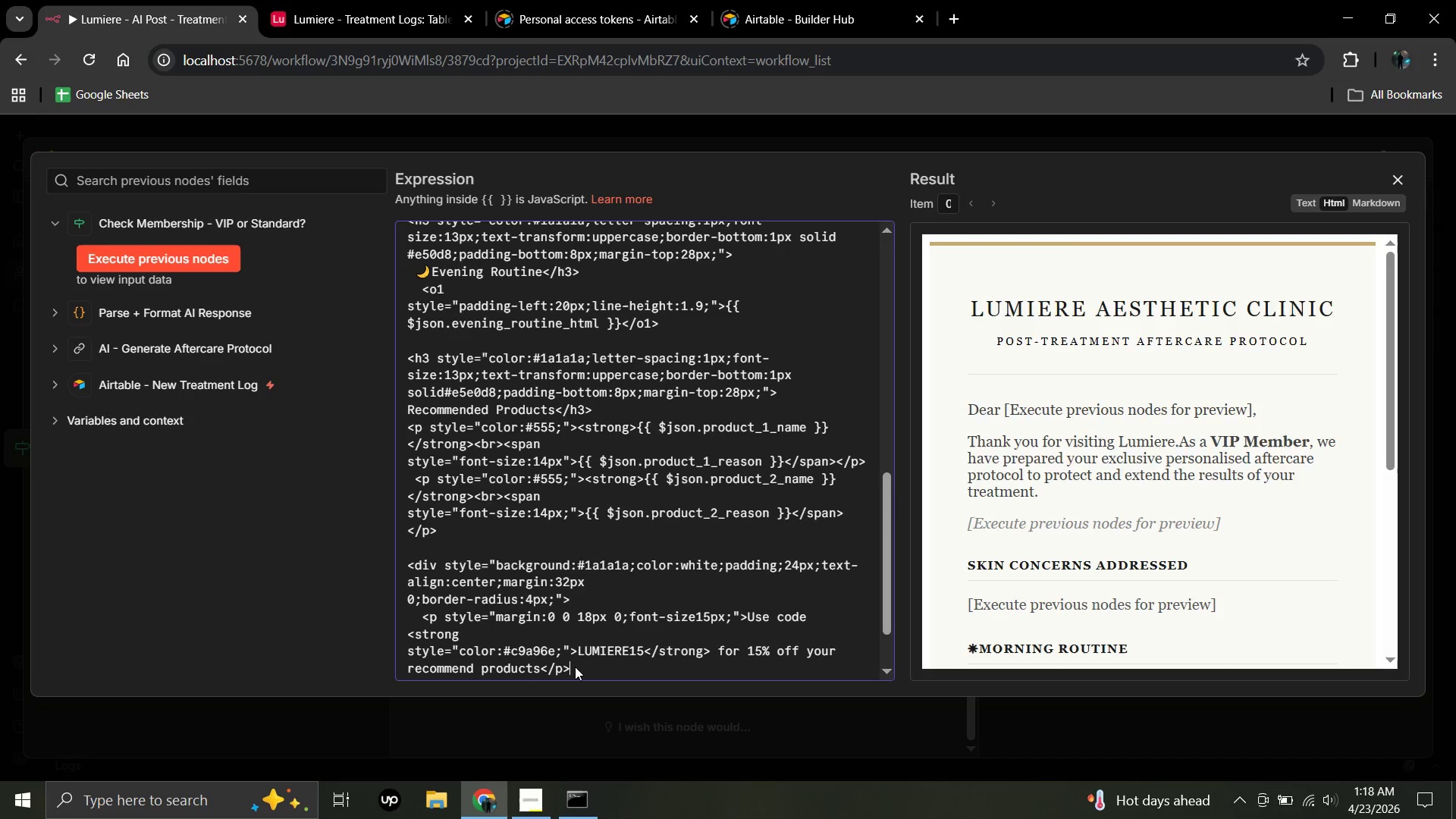 
key(Enter)
 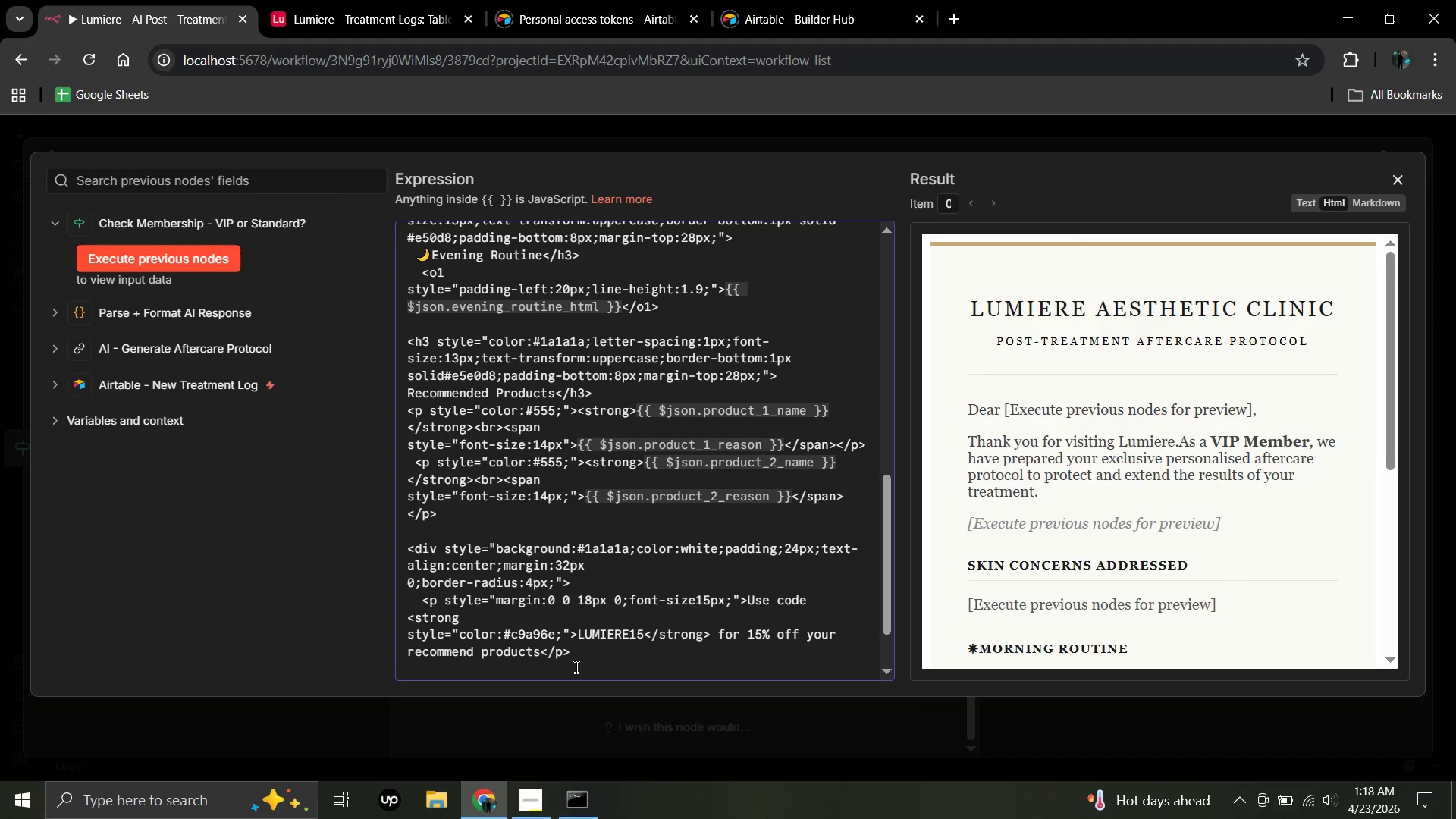 
type(    <a href="https:)
 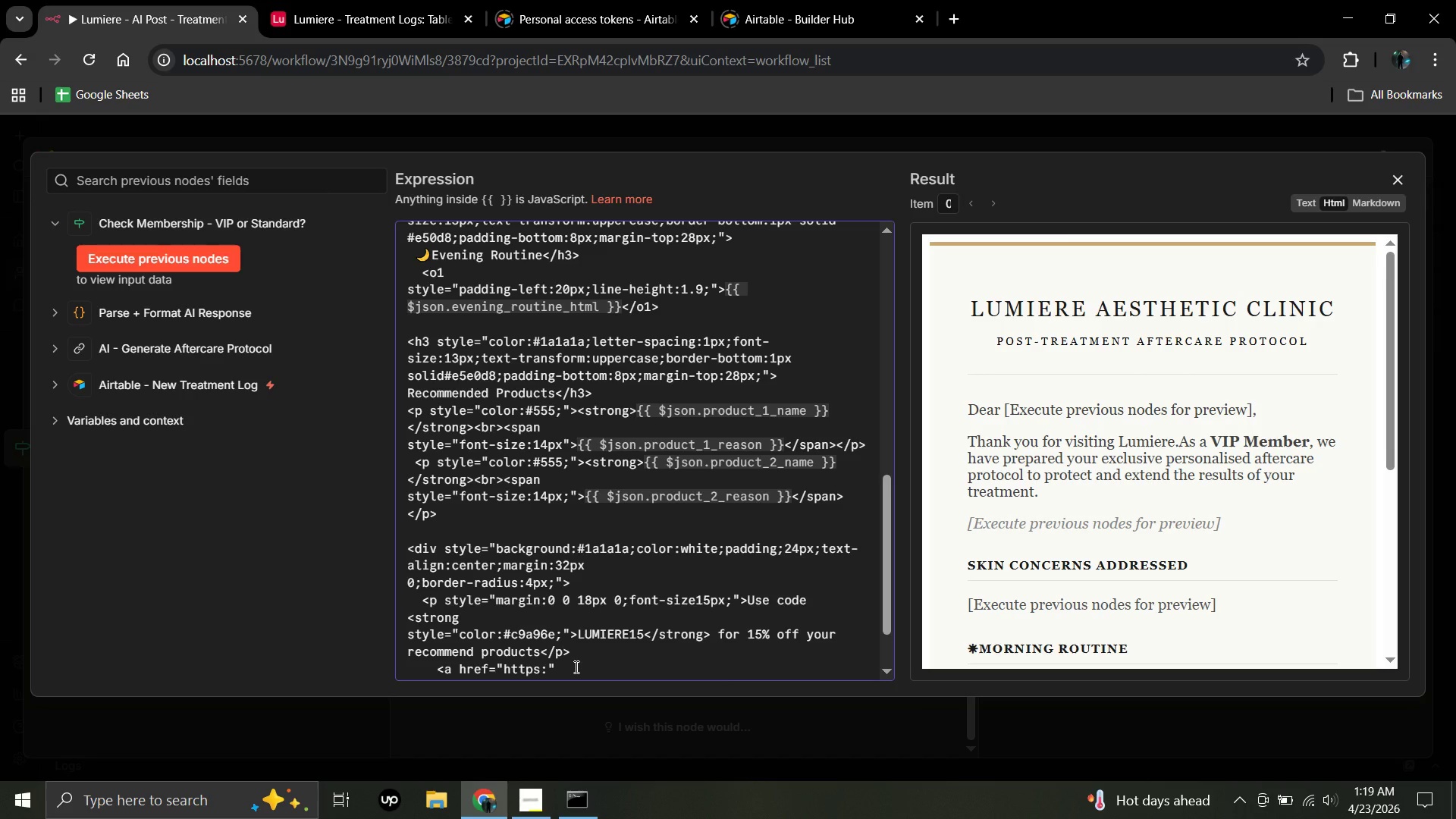 
key(Backslash)
 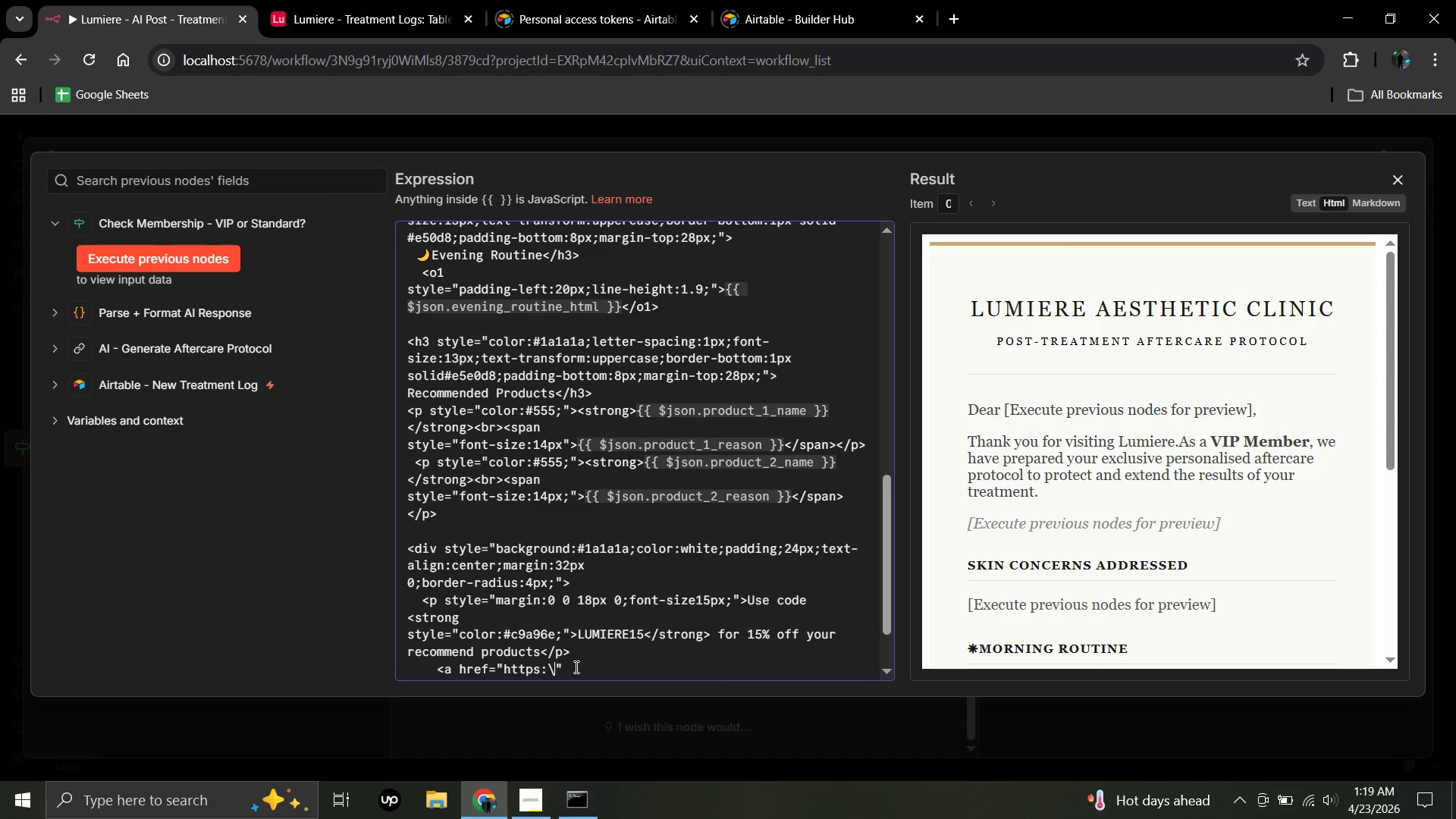 
key(Backspace)
 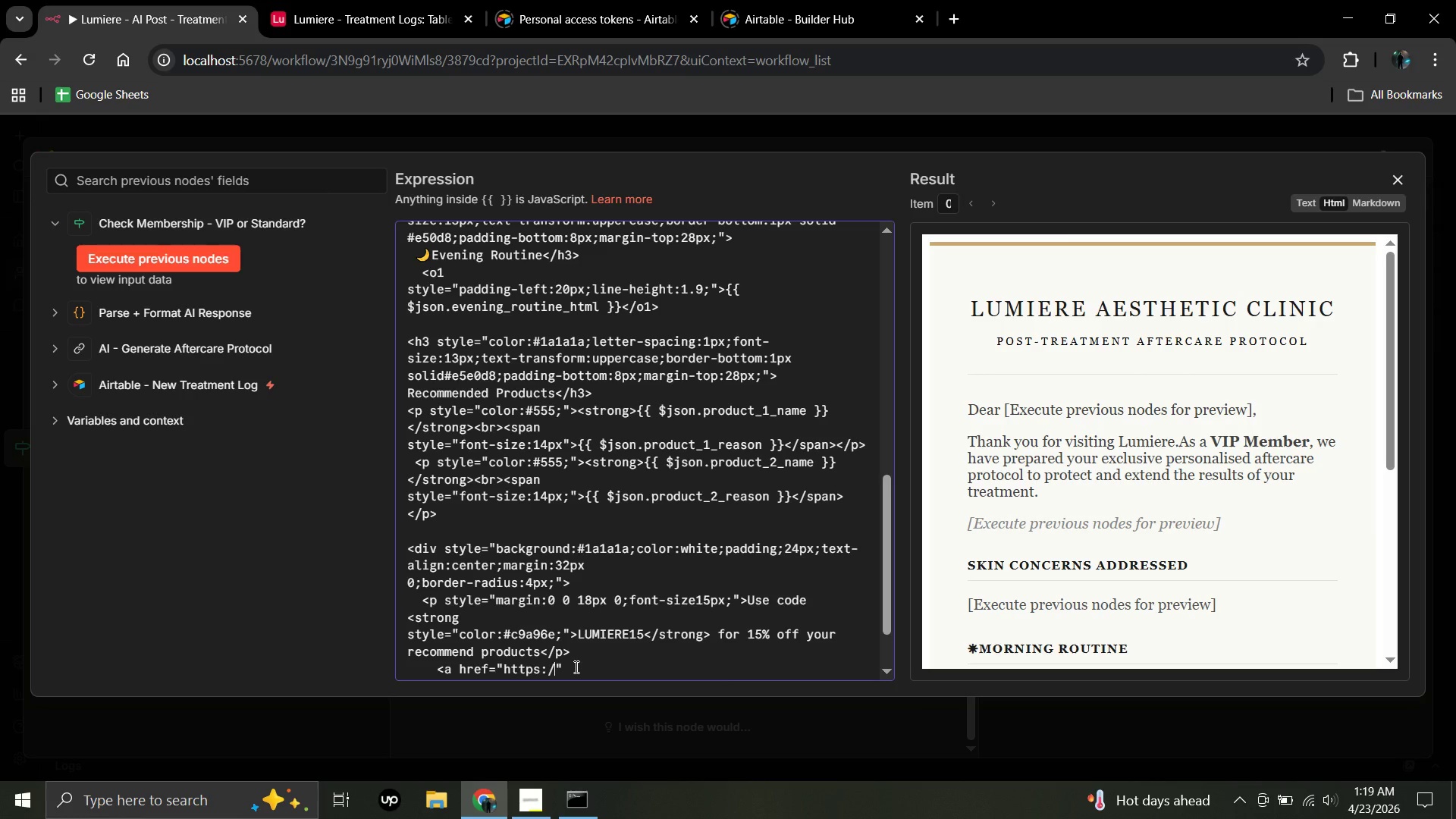 
key(NumpadDivide)
 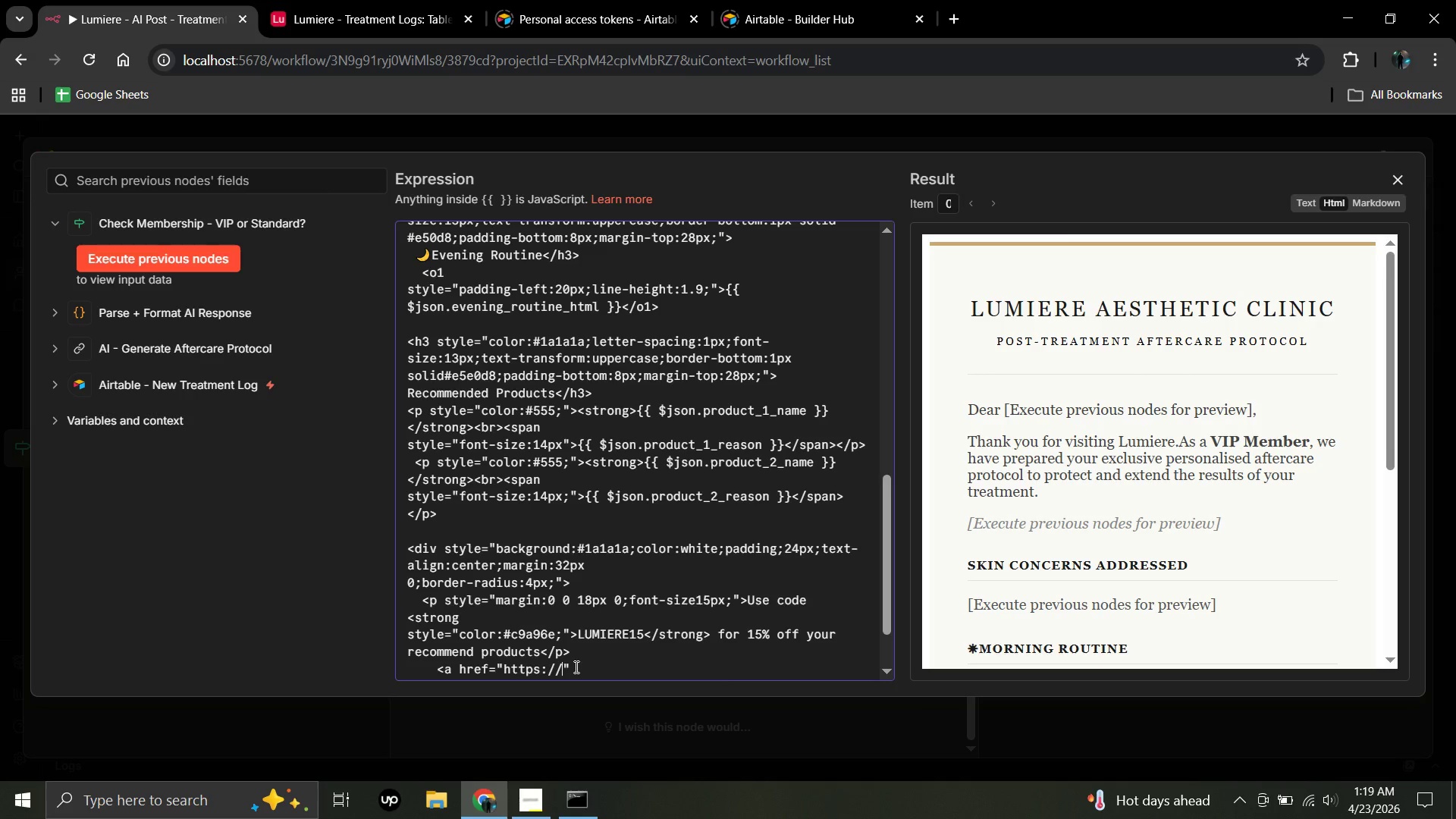 
key(NumpadDivide)
 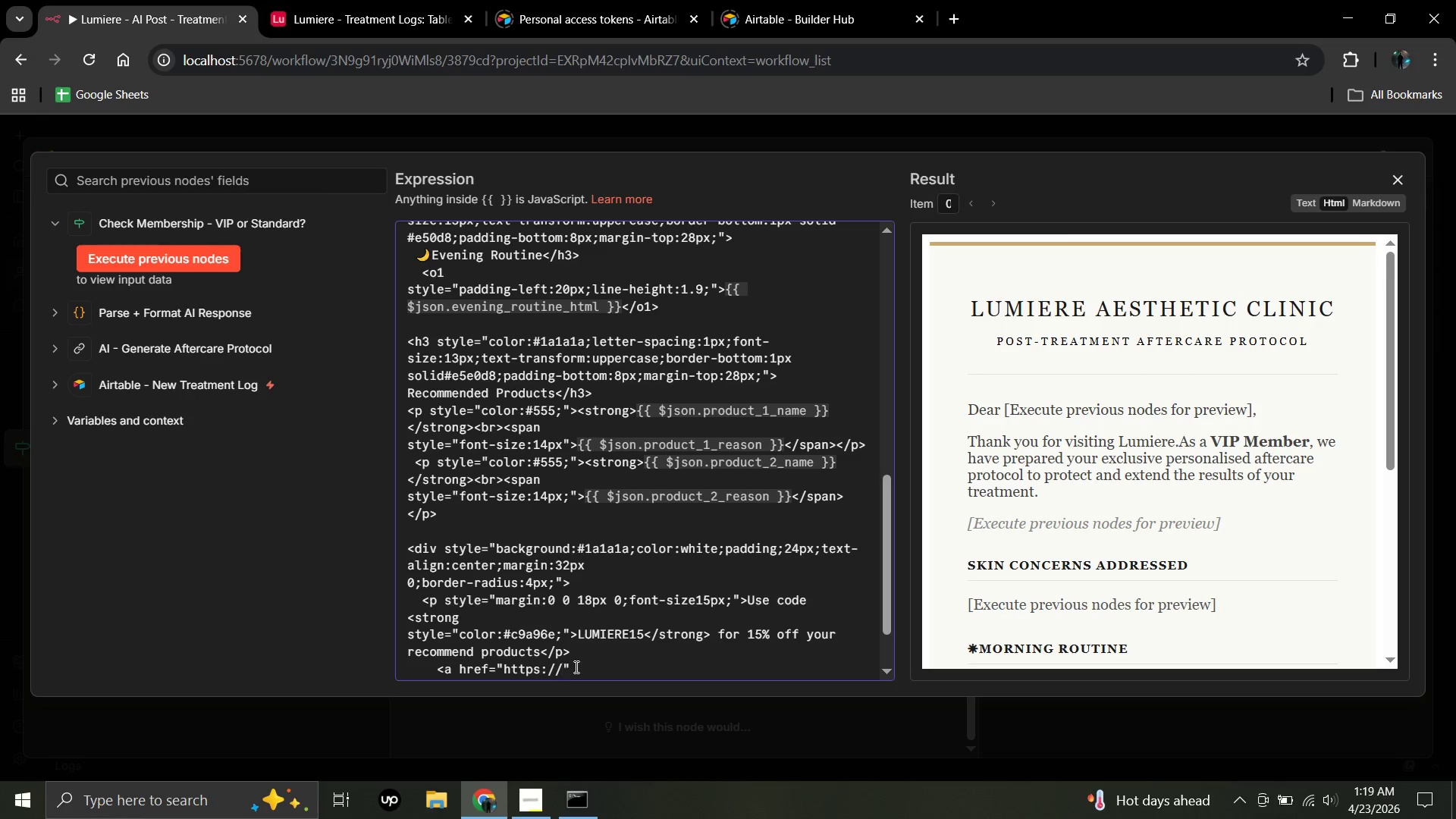 
type(calendly.com/limiere/priority-booking)
 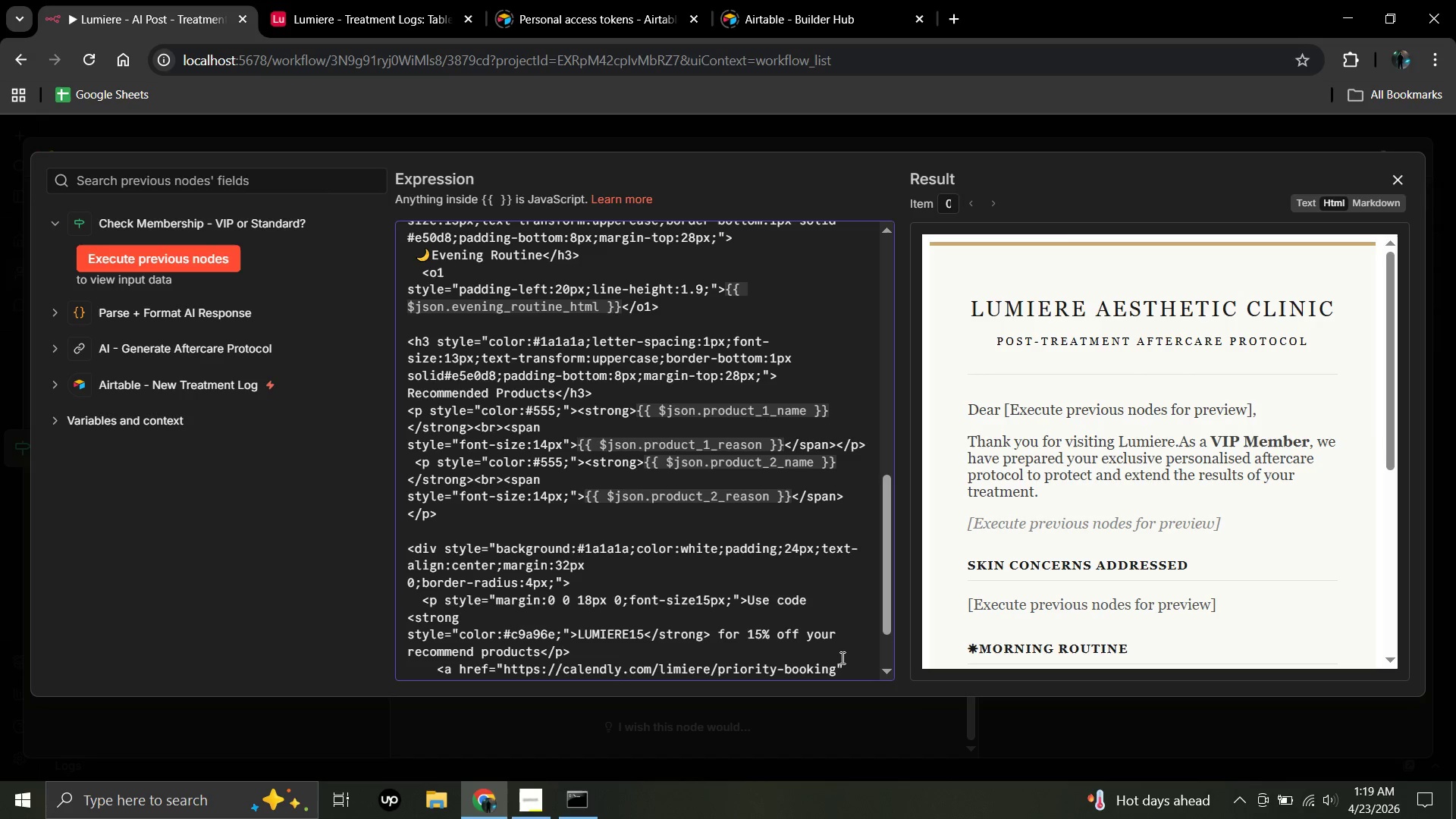 
left_click([846, 669])
 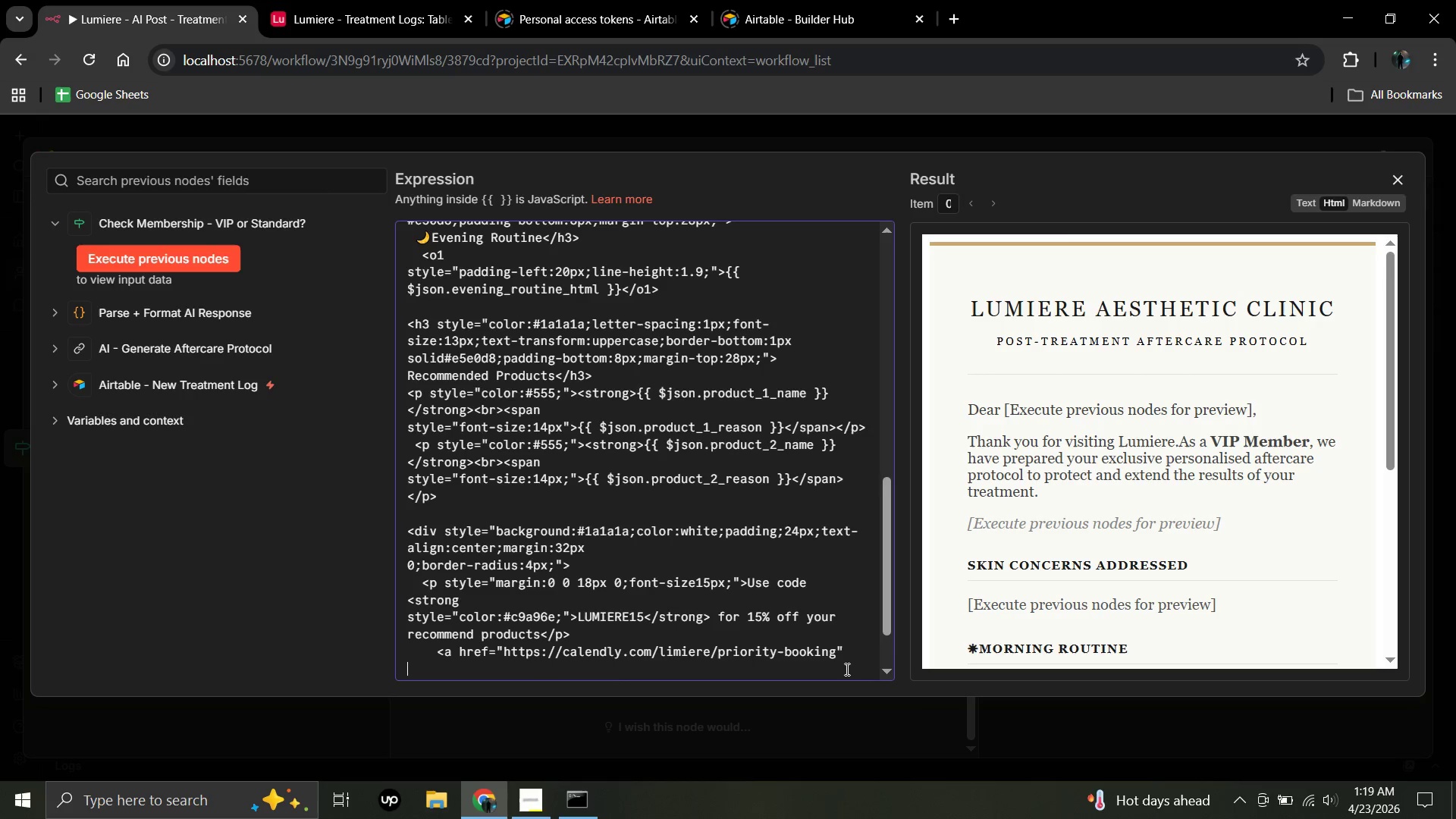 
key(Enter)
 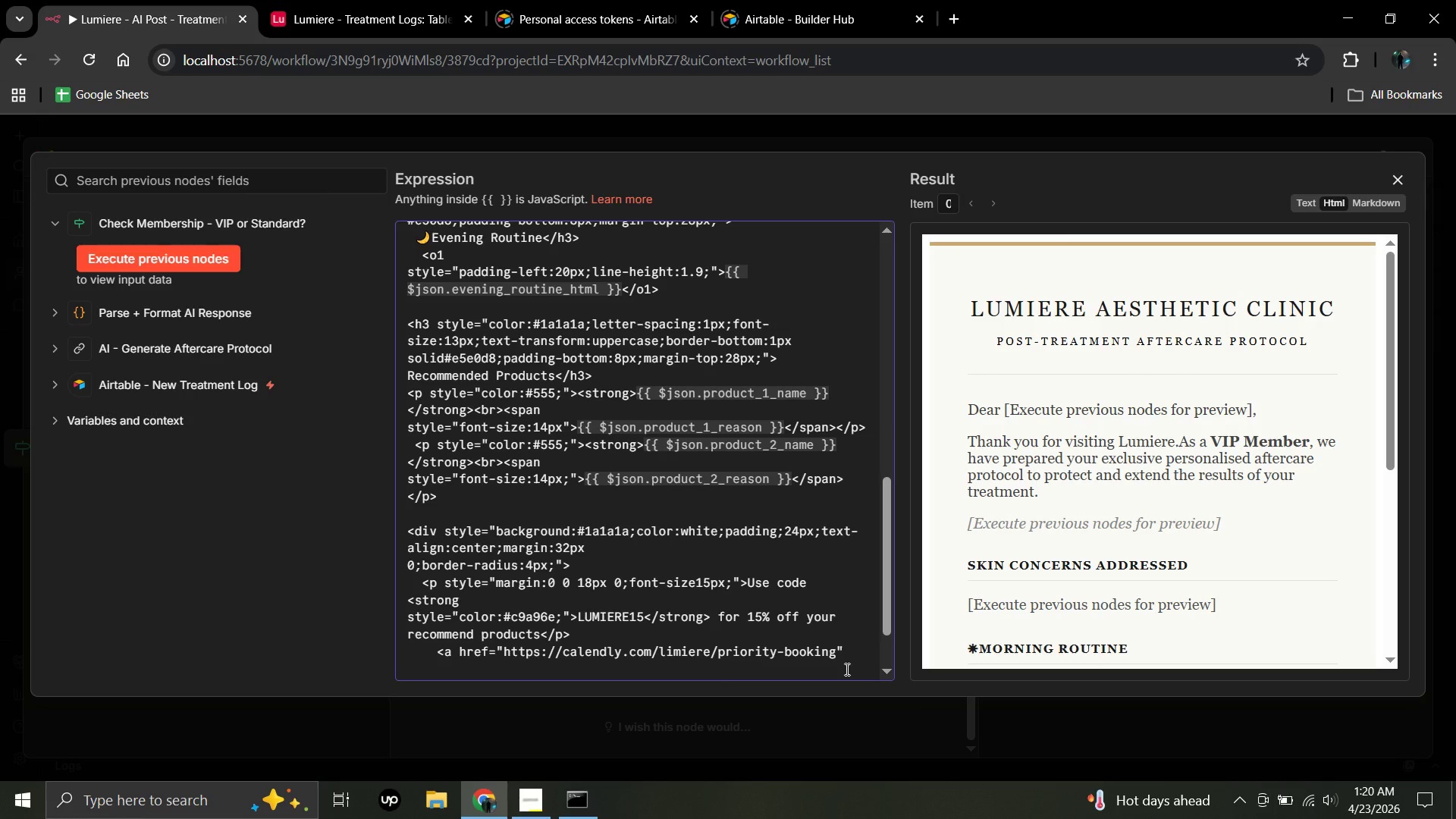 
type(style-")
 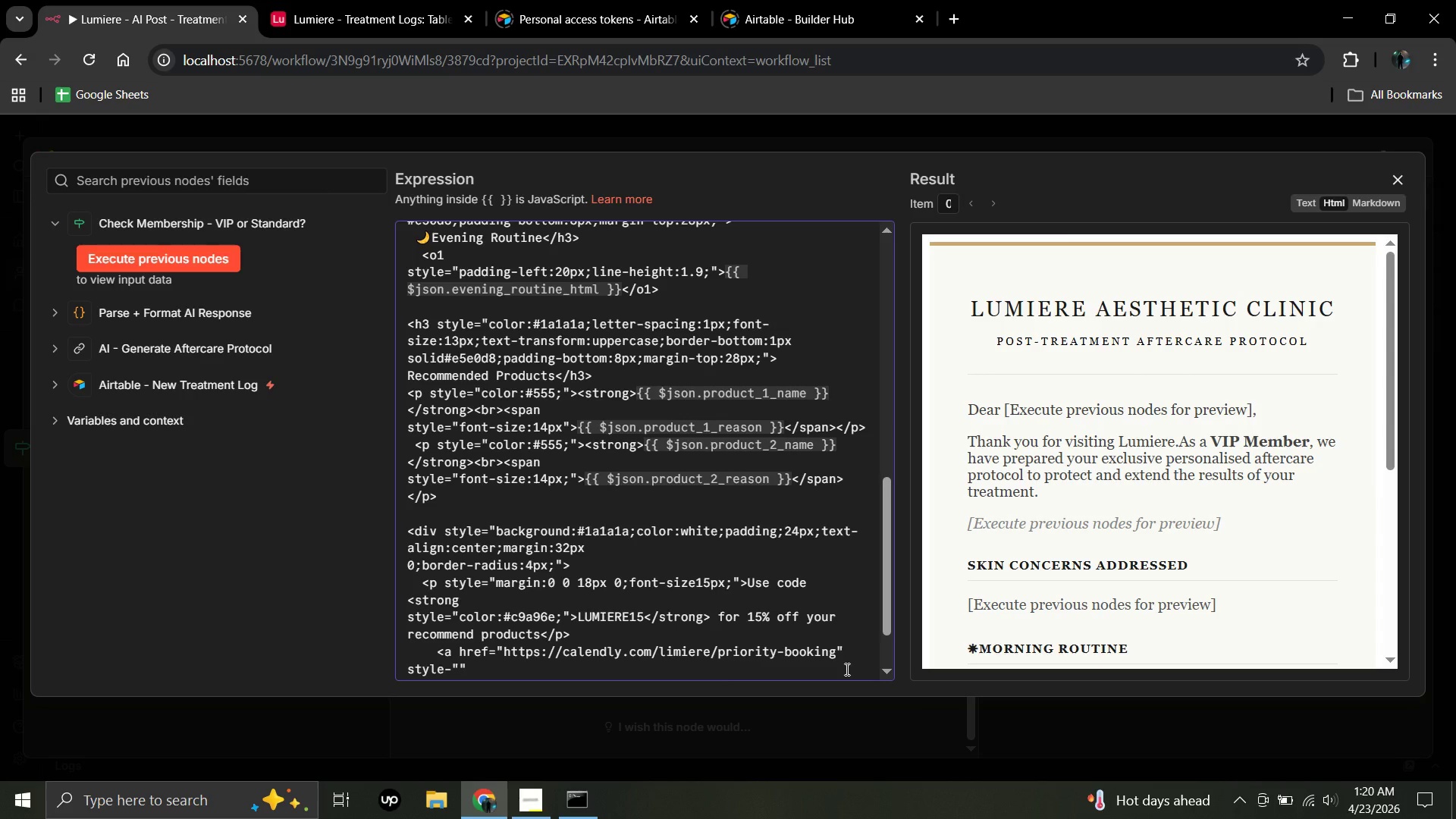 
type(background)
 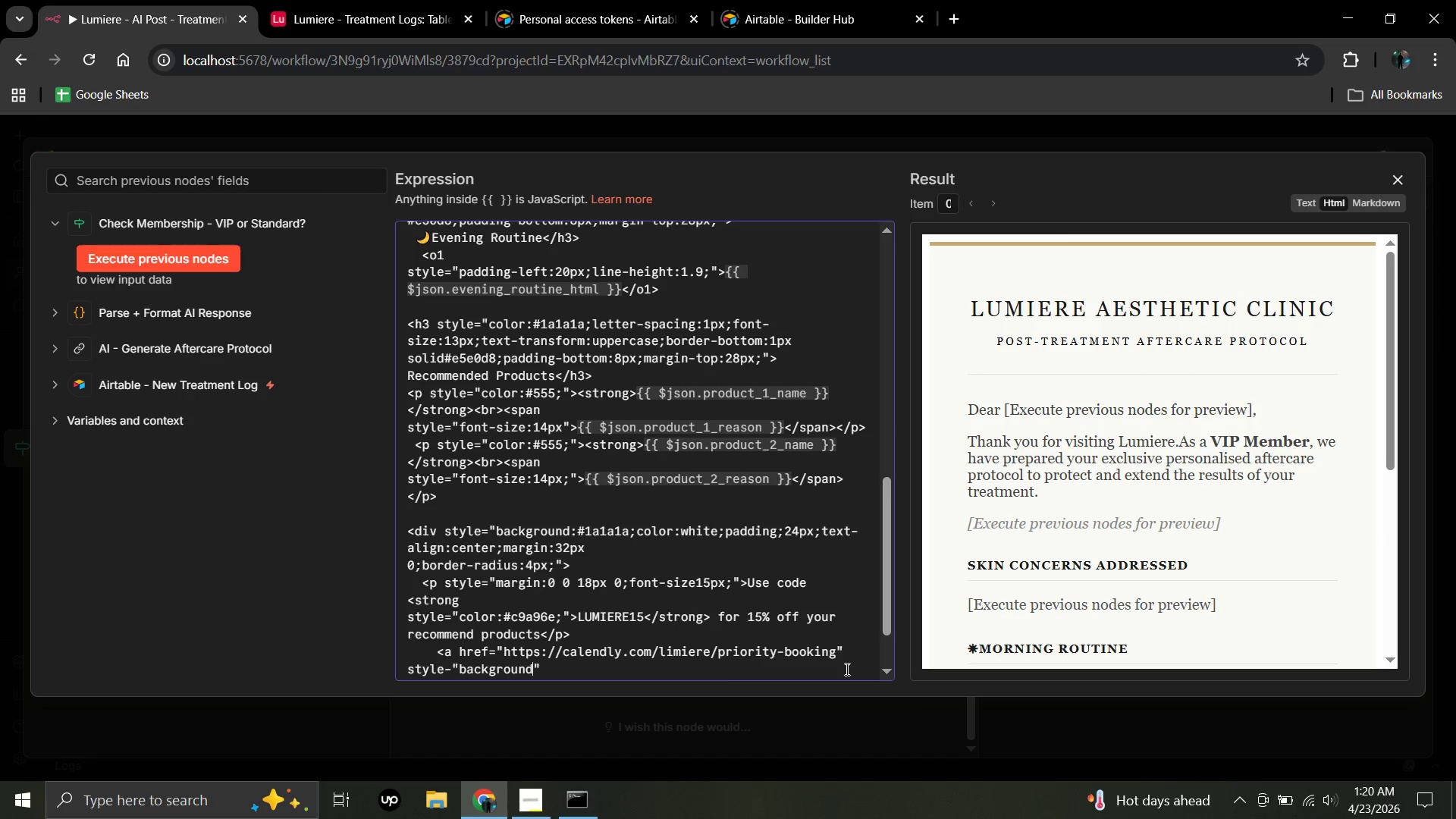 
wait(5.59)
 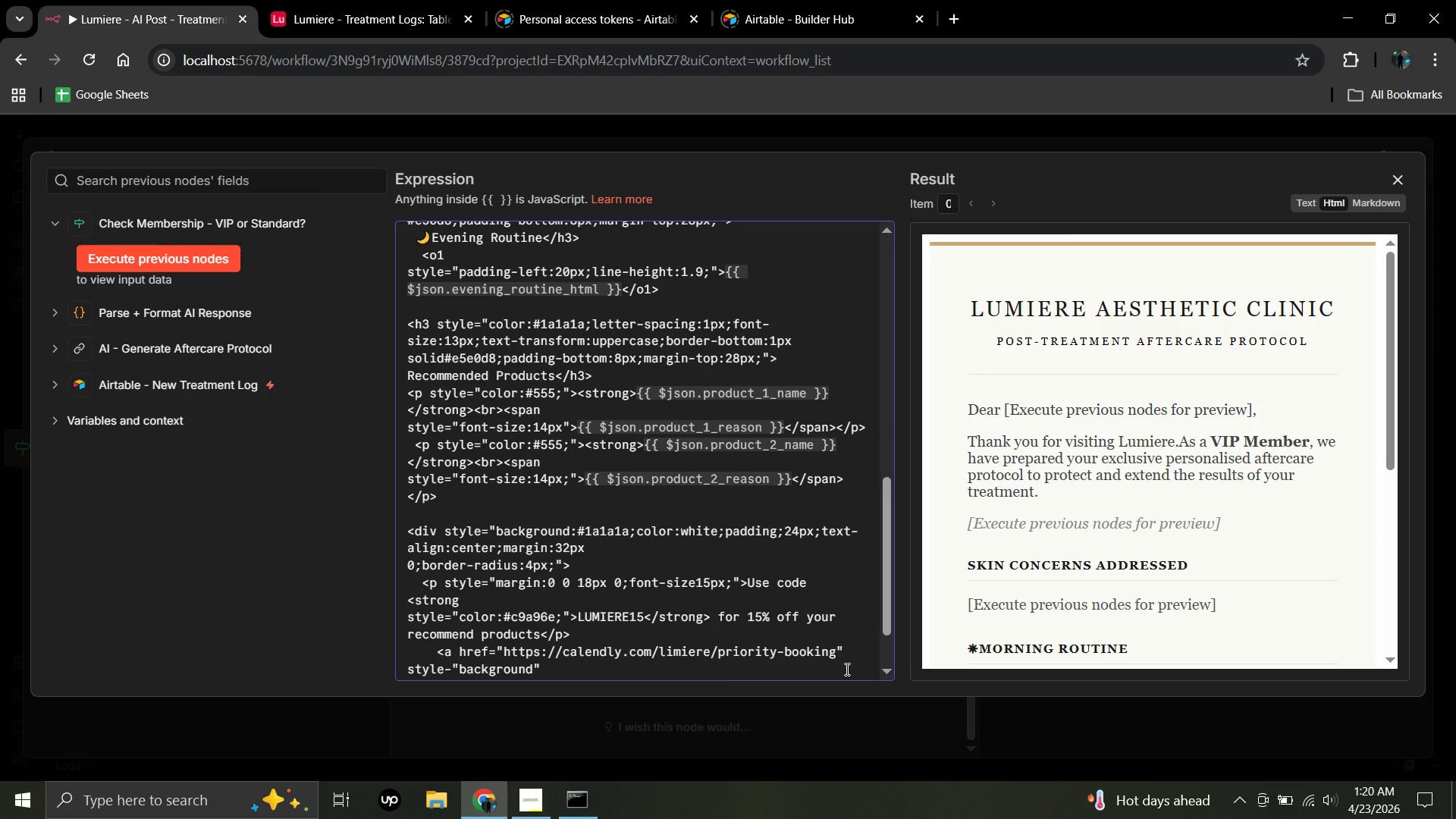 
key(Shift+Semicolon)
 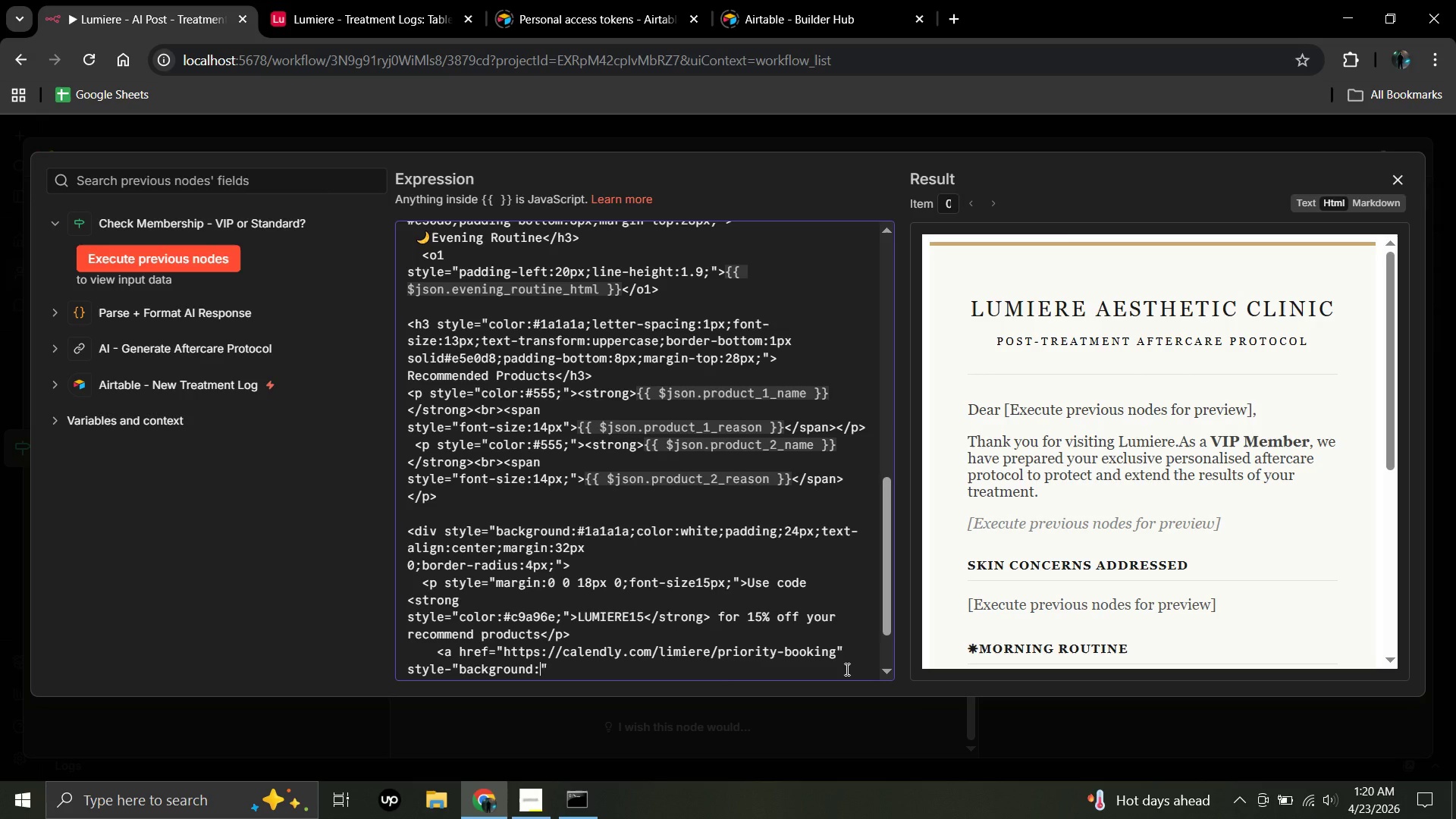 
key(Shift+3)
 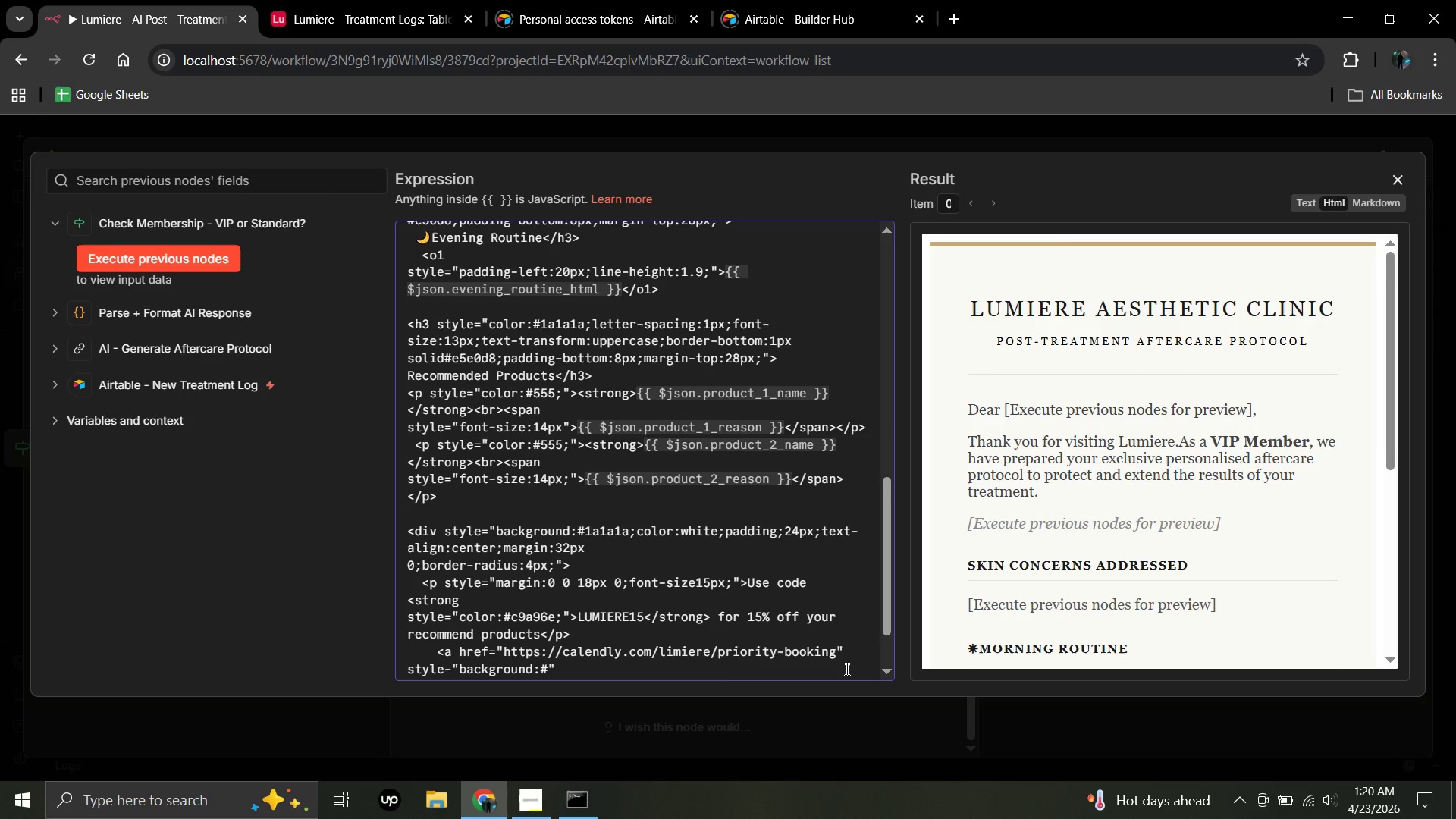 
type(c9a96e;color:white)
 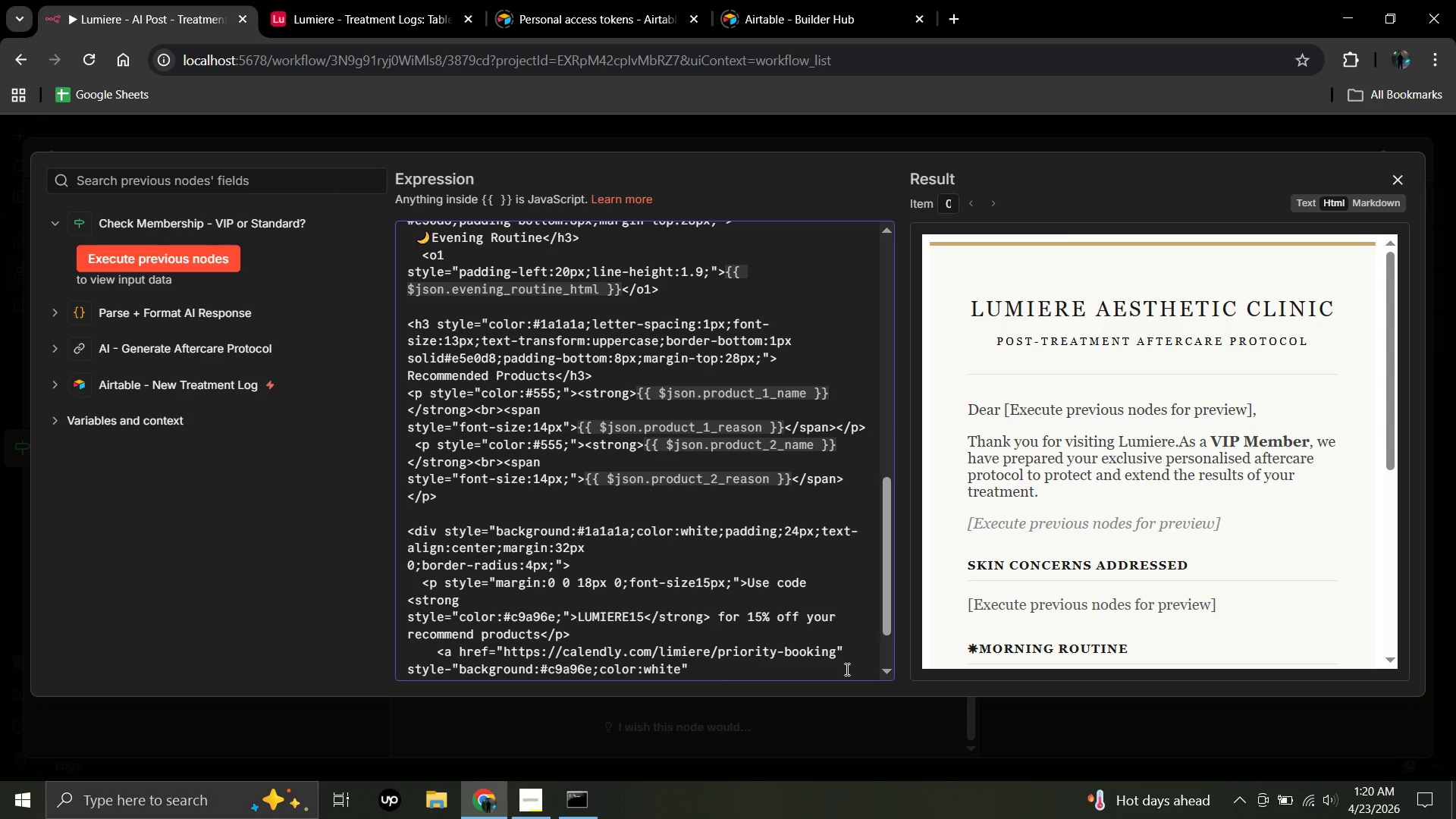 
type(;padding:12px 28px;text-decoration:none;)
 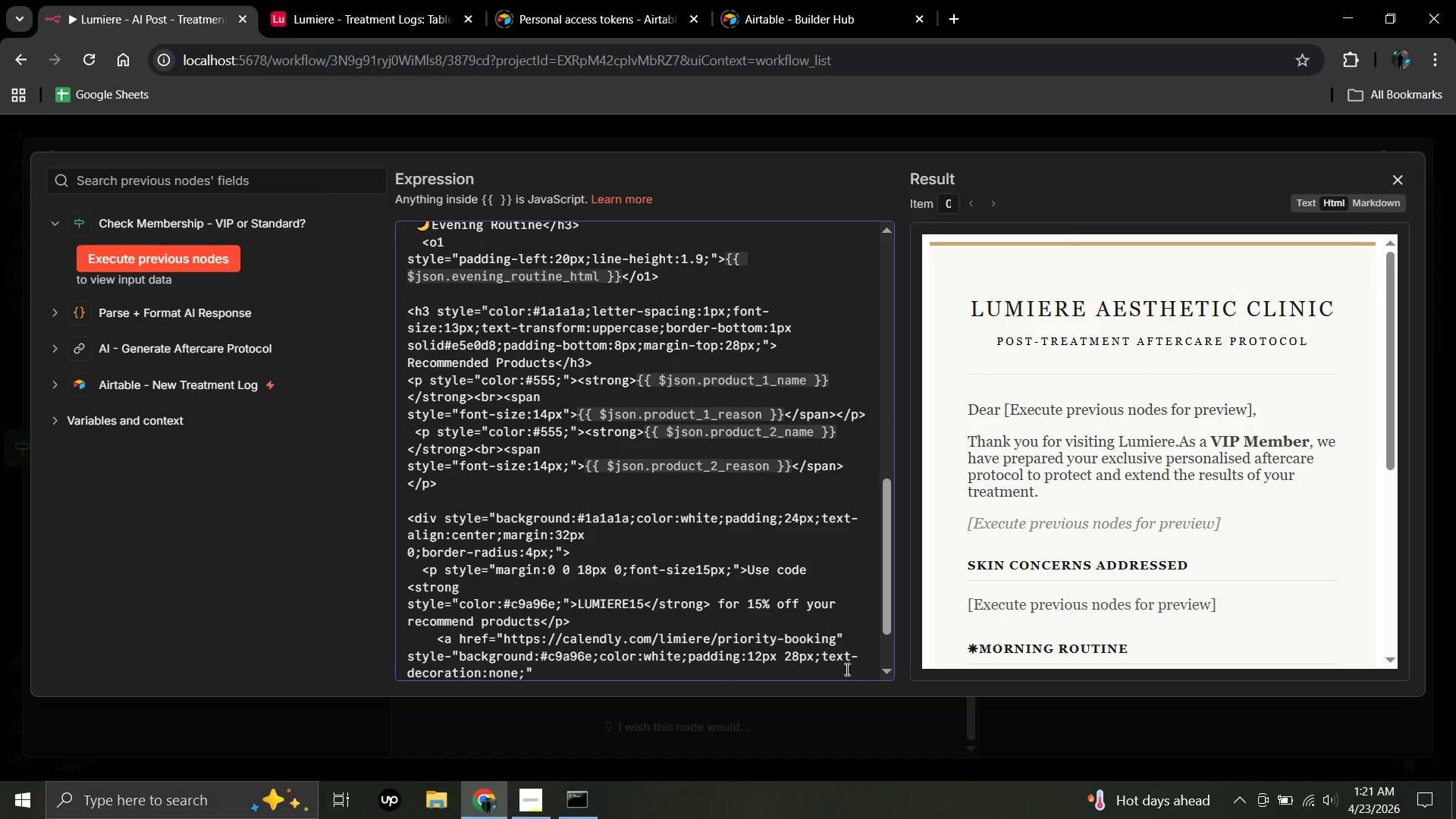 
type(border-radu)
key(Backspace)
type(ius:4px;)
 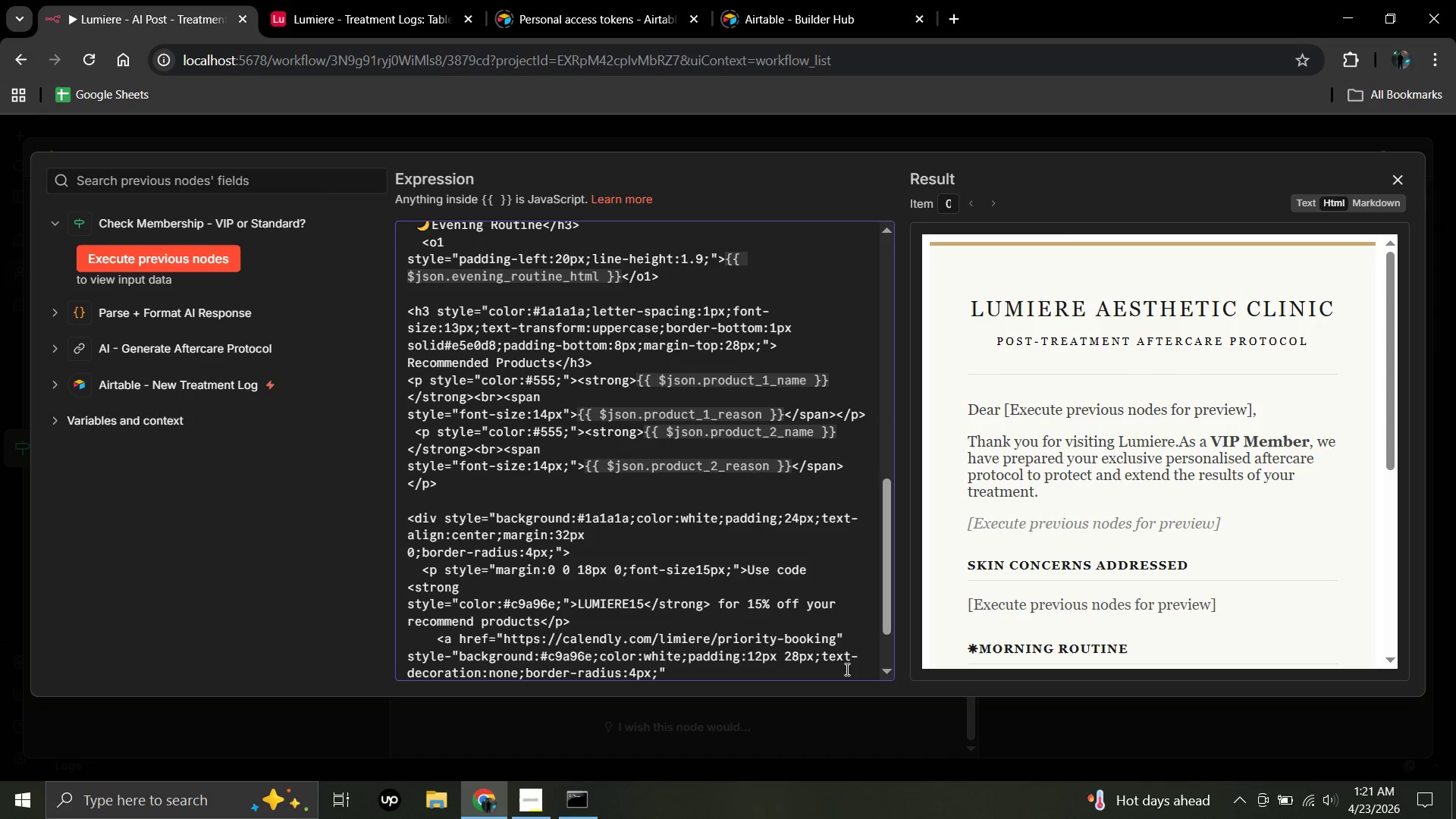 
wait(21.05)
 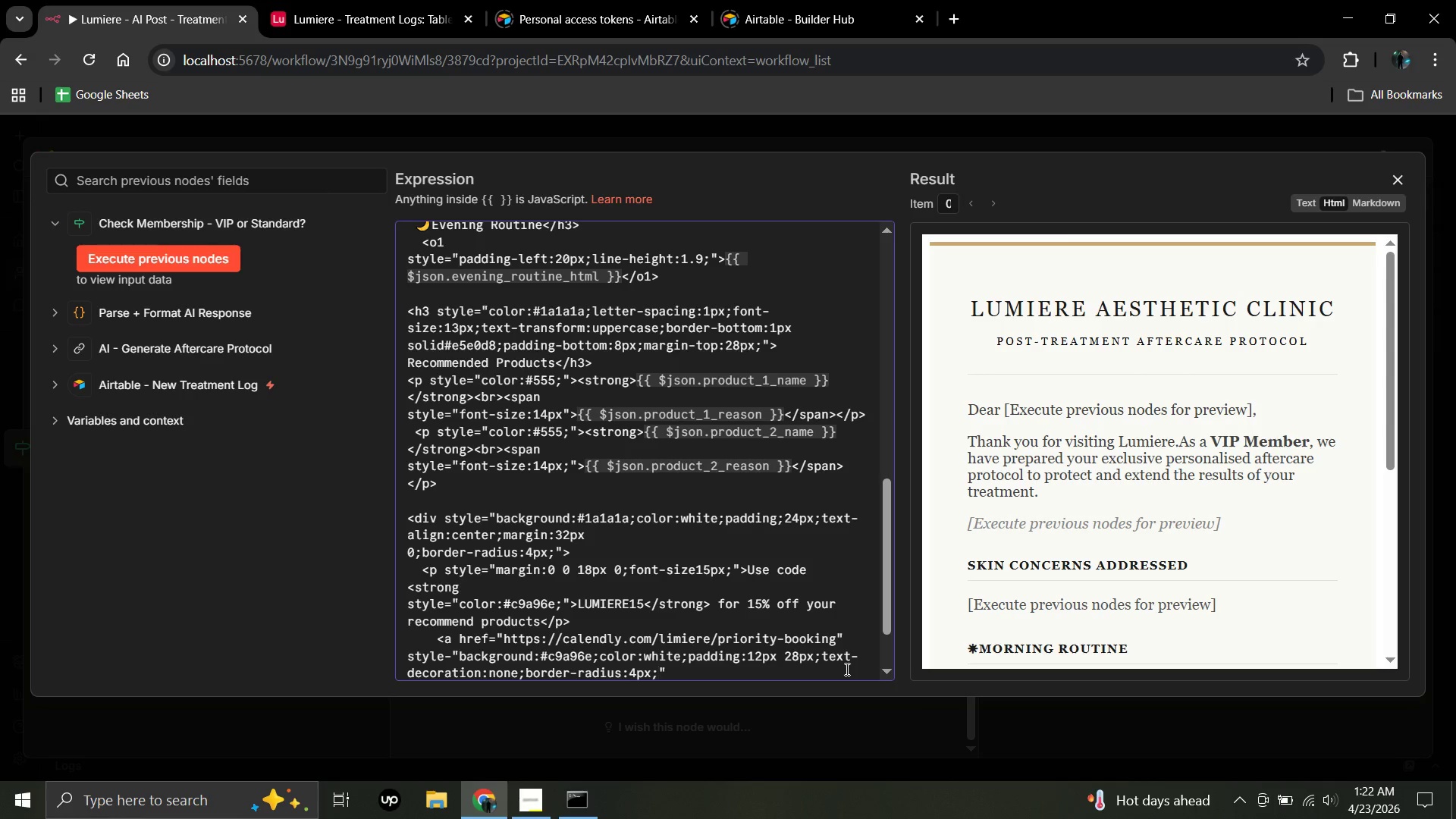 
type(font-size:14px;letter-spacing:1px)
 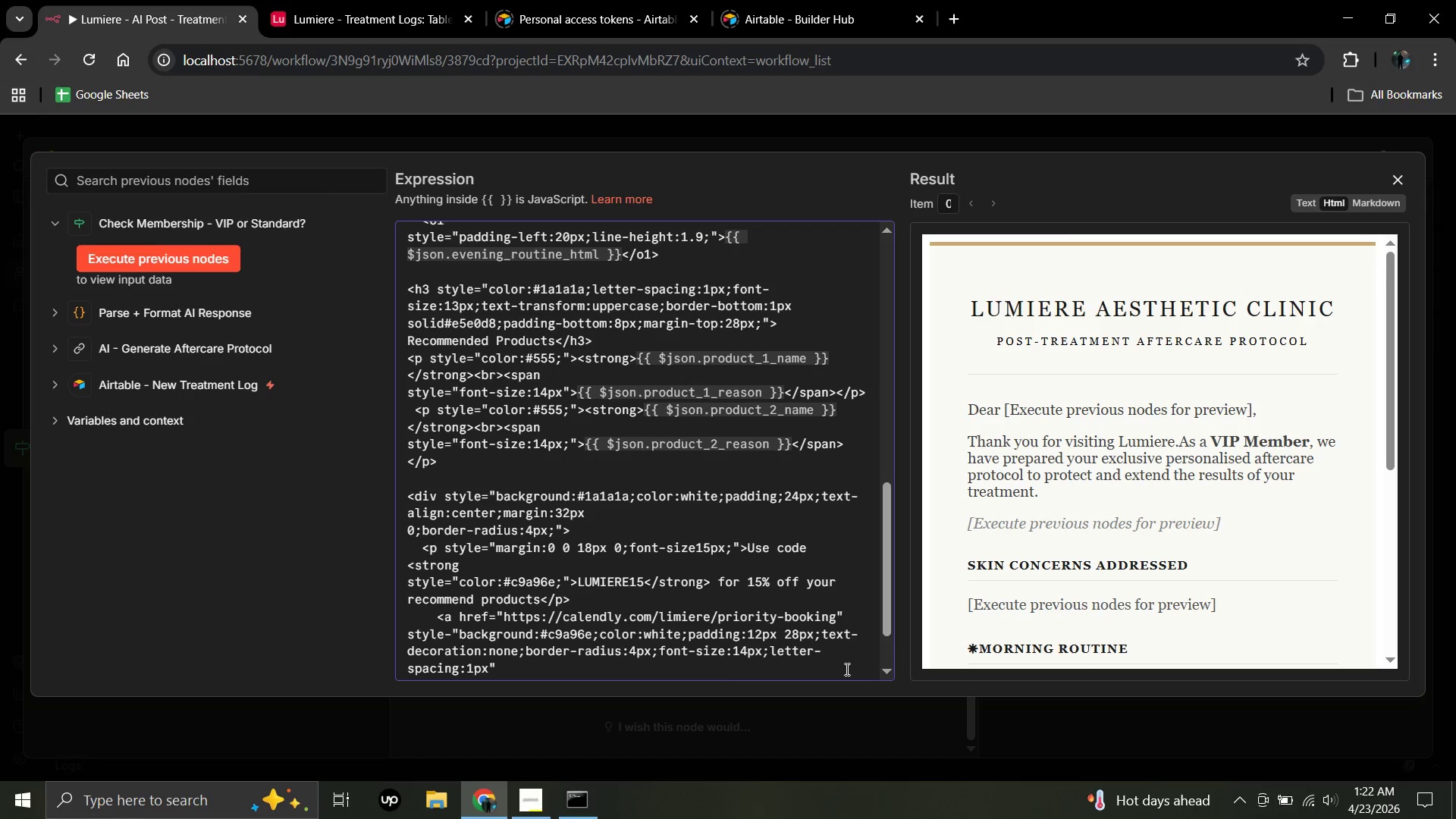 
key(Semicolon)
 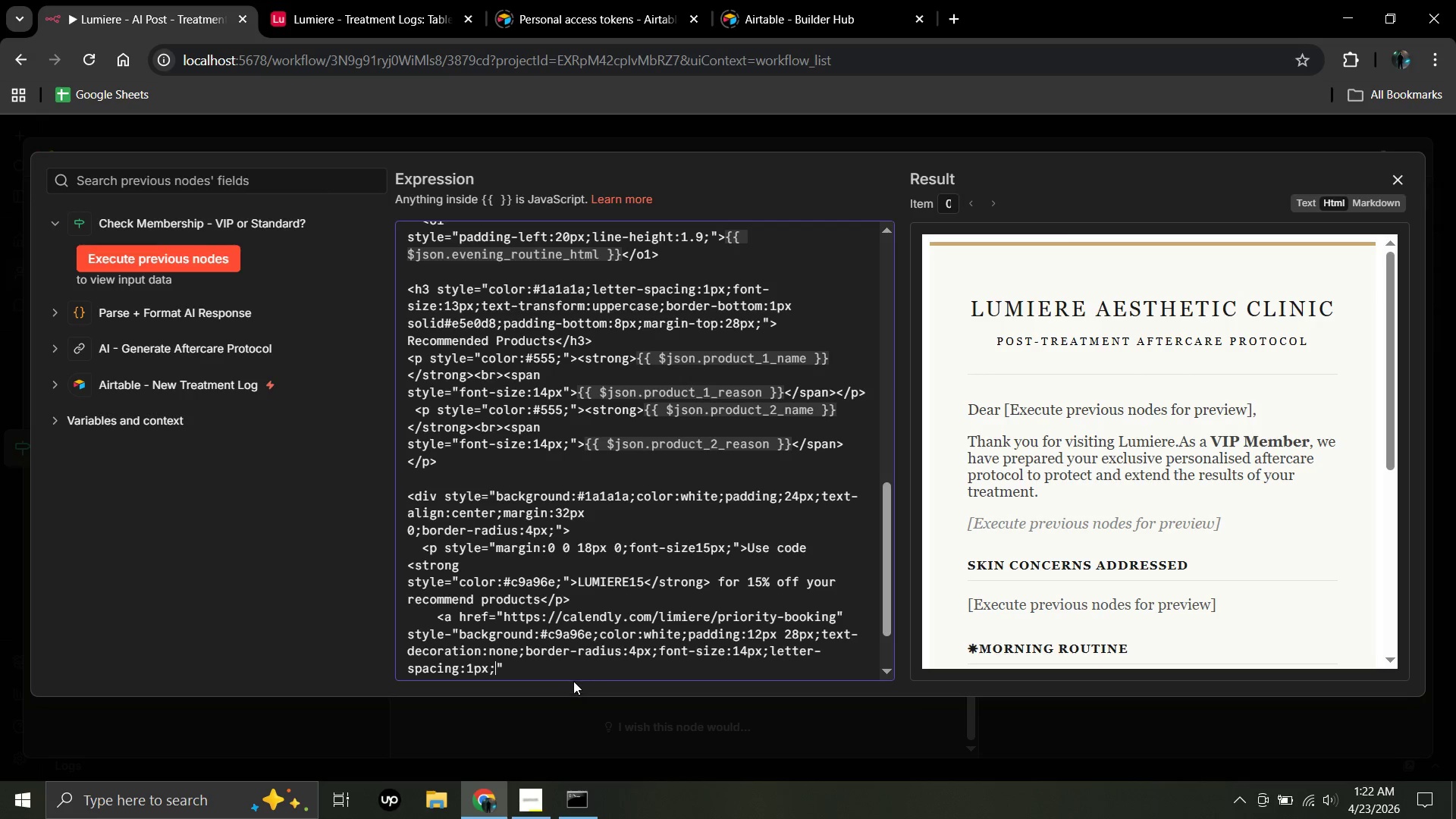 
wait(5.42)
 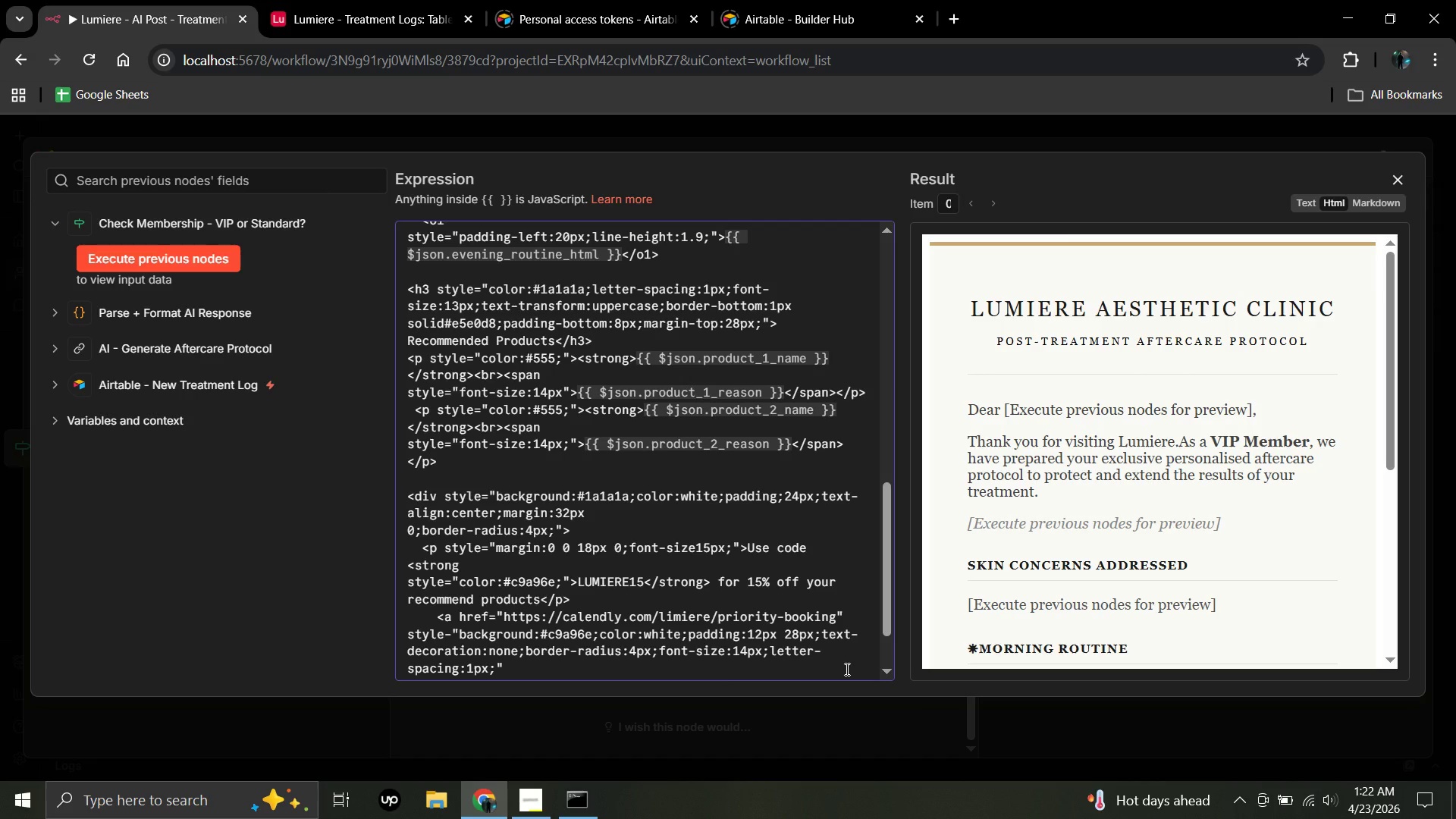 
left_click([507, 667])
 